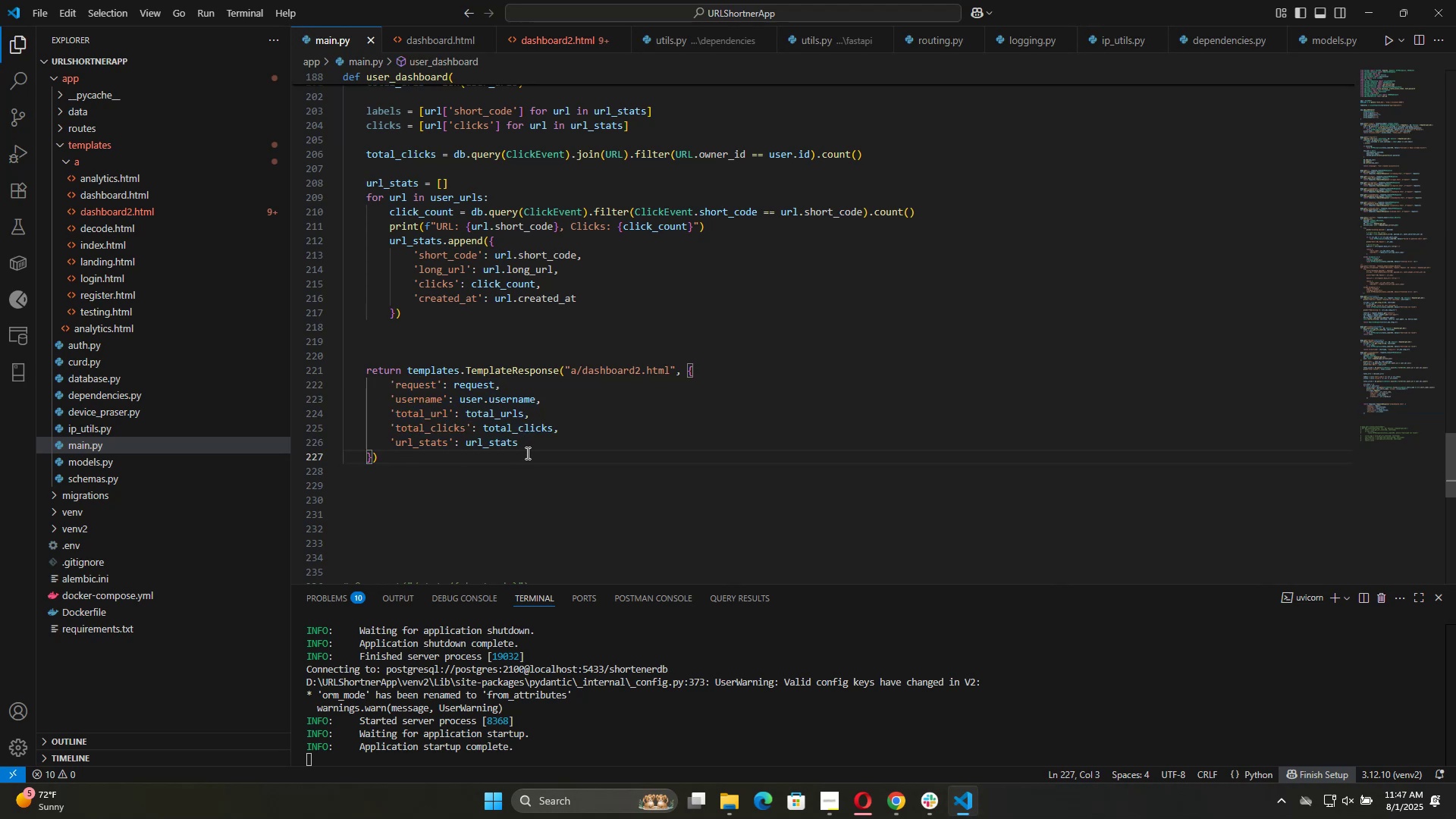 
left_click([527, 447])
 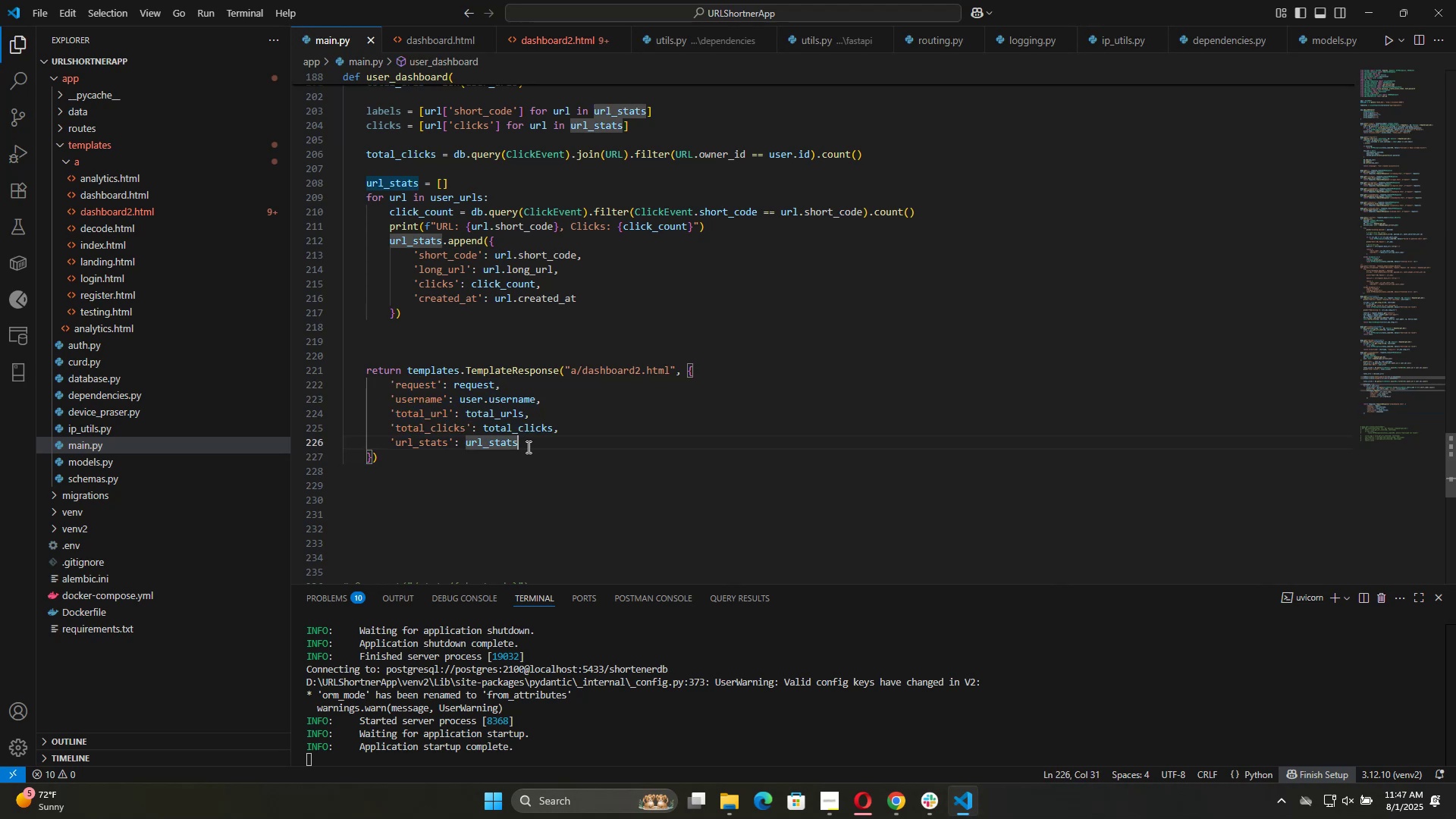 
key(Control+Shift+ArrowUp)
 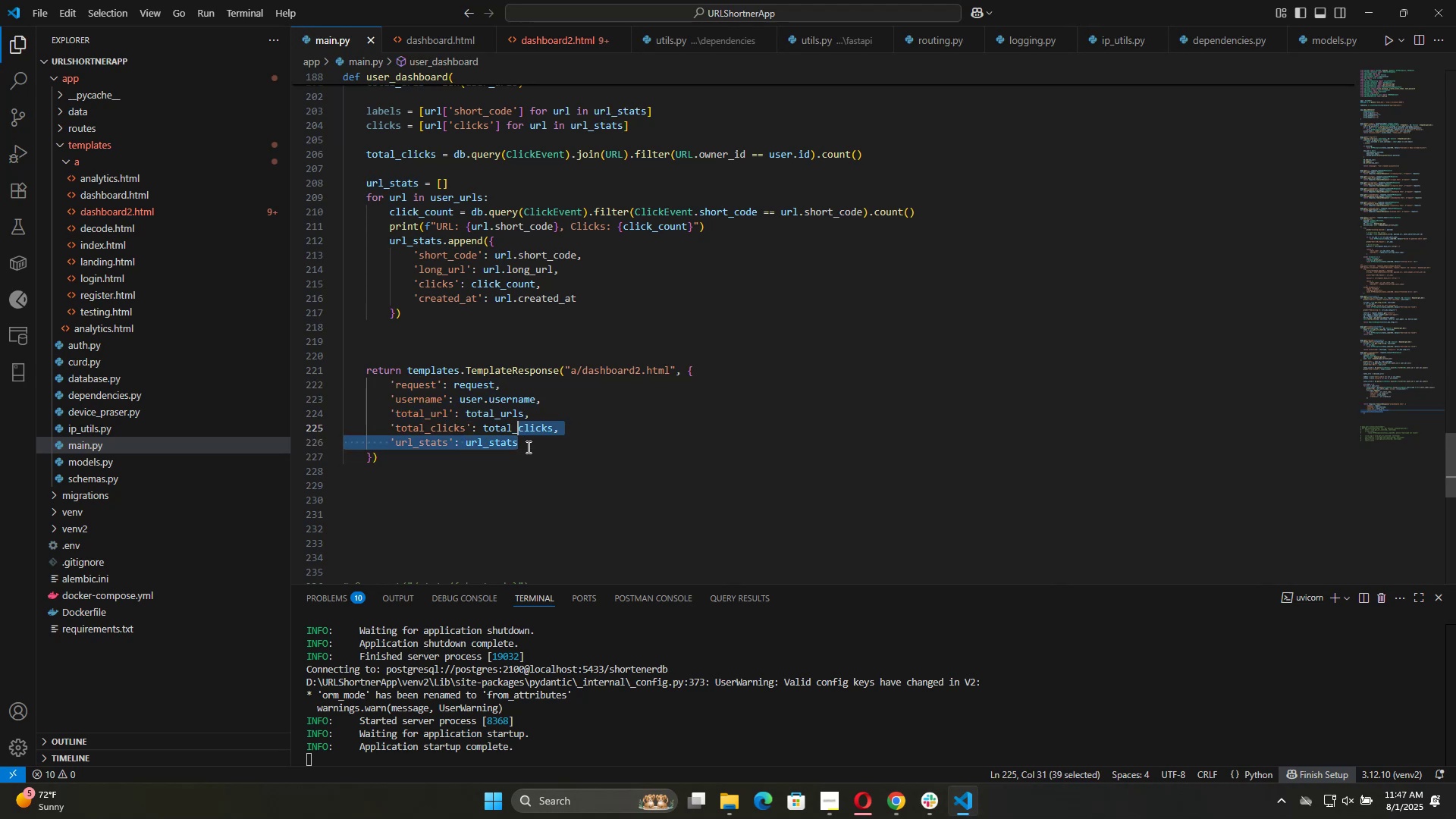 
key(Control+Shift+ArrowUp)
 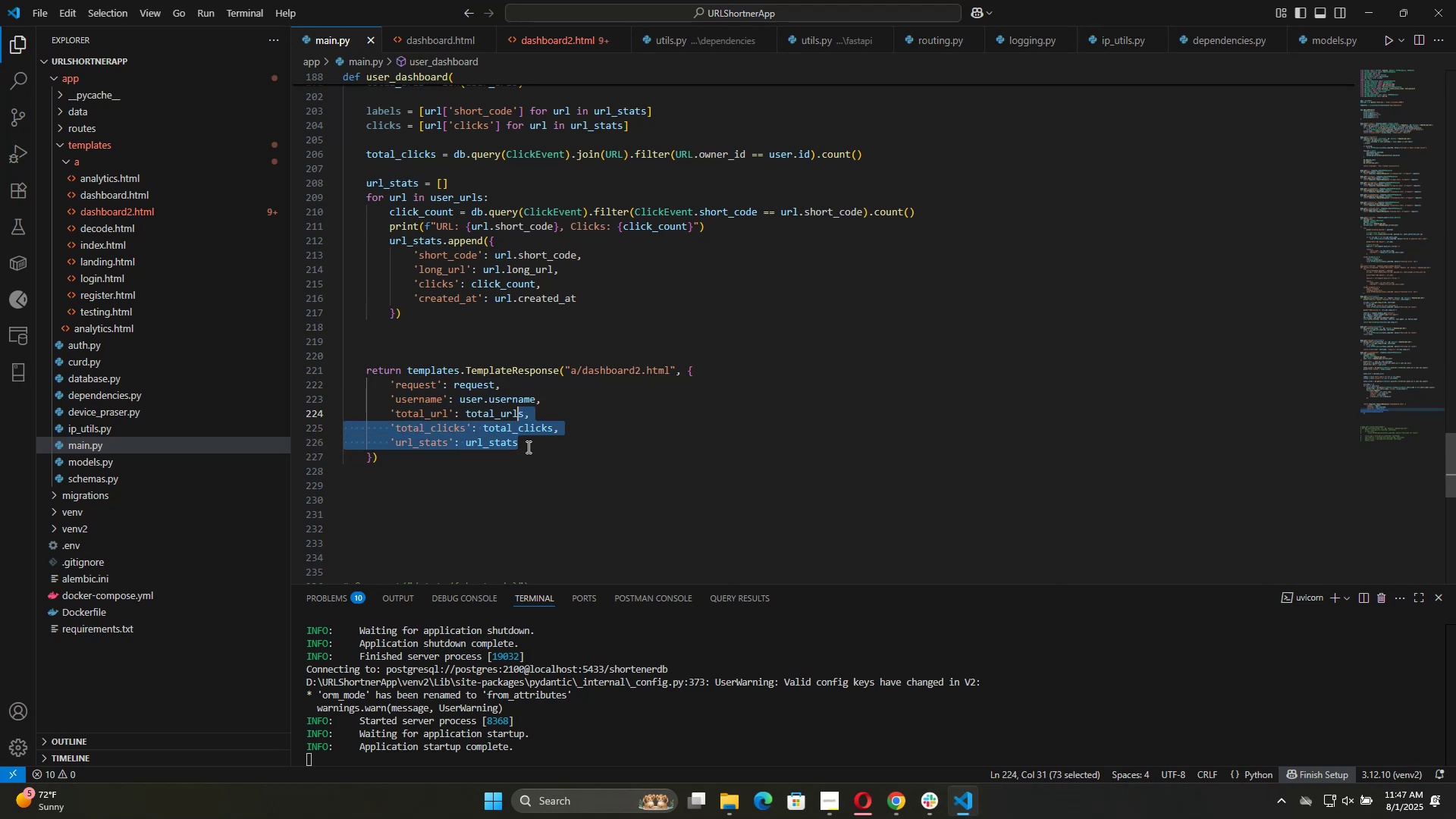 
key(Control+Shift+ArrowUp)
 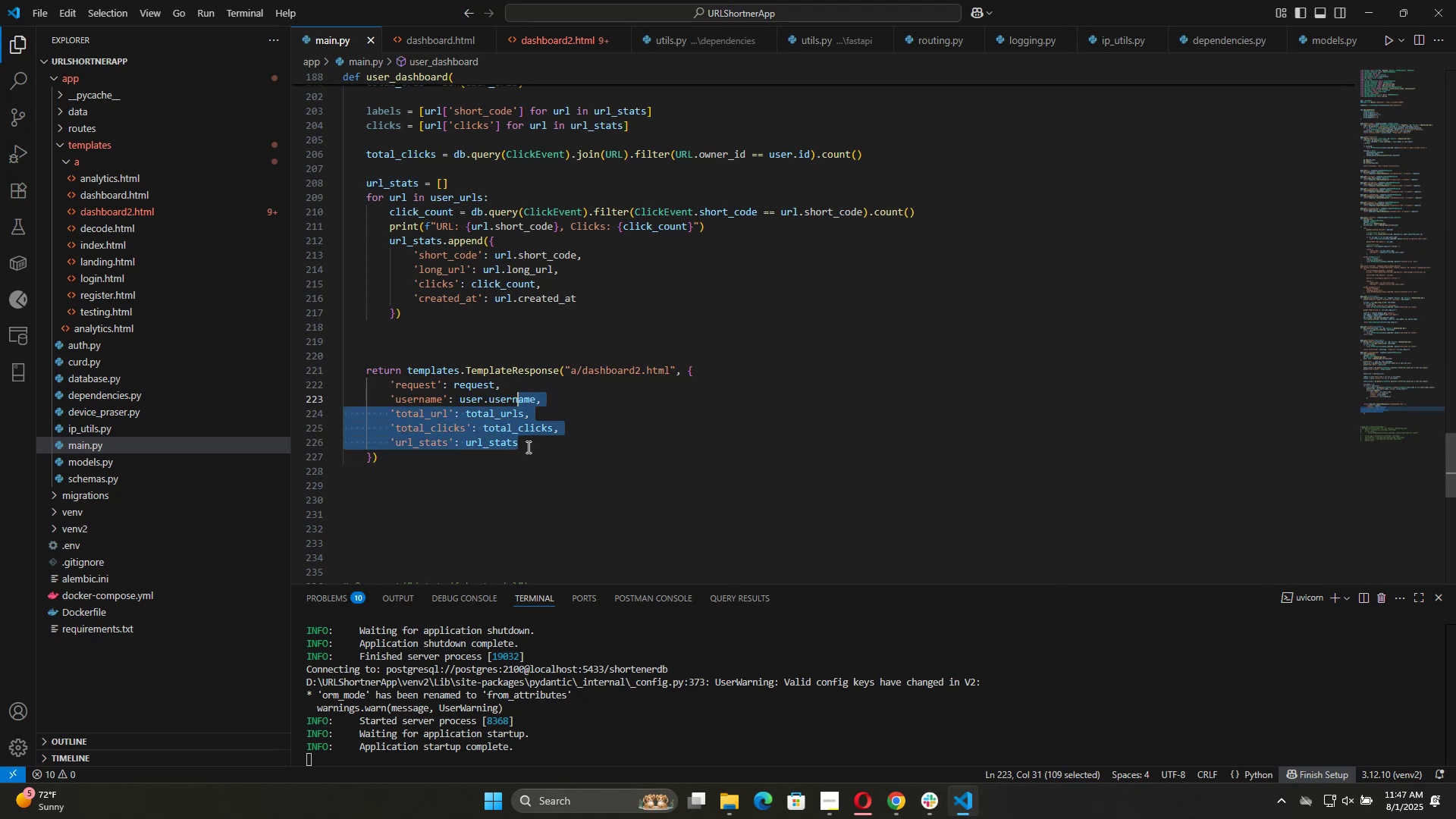 
key(Control+Shift+ArrowUp)
 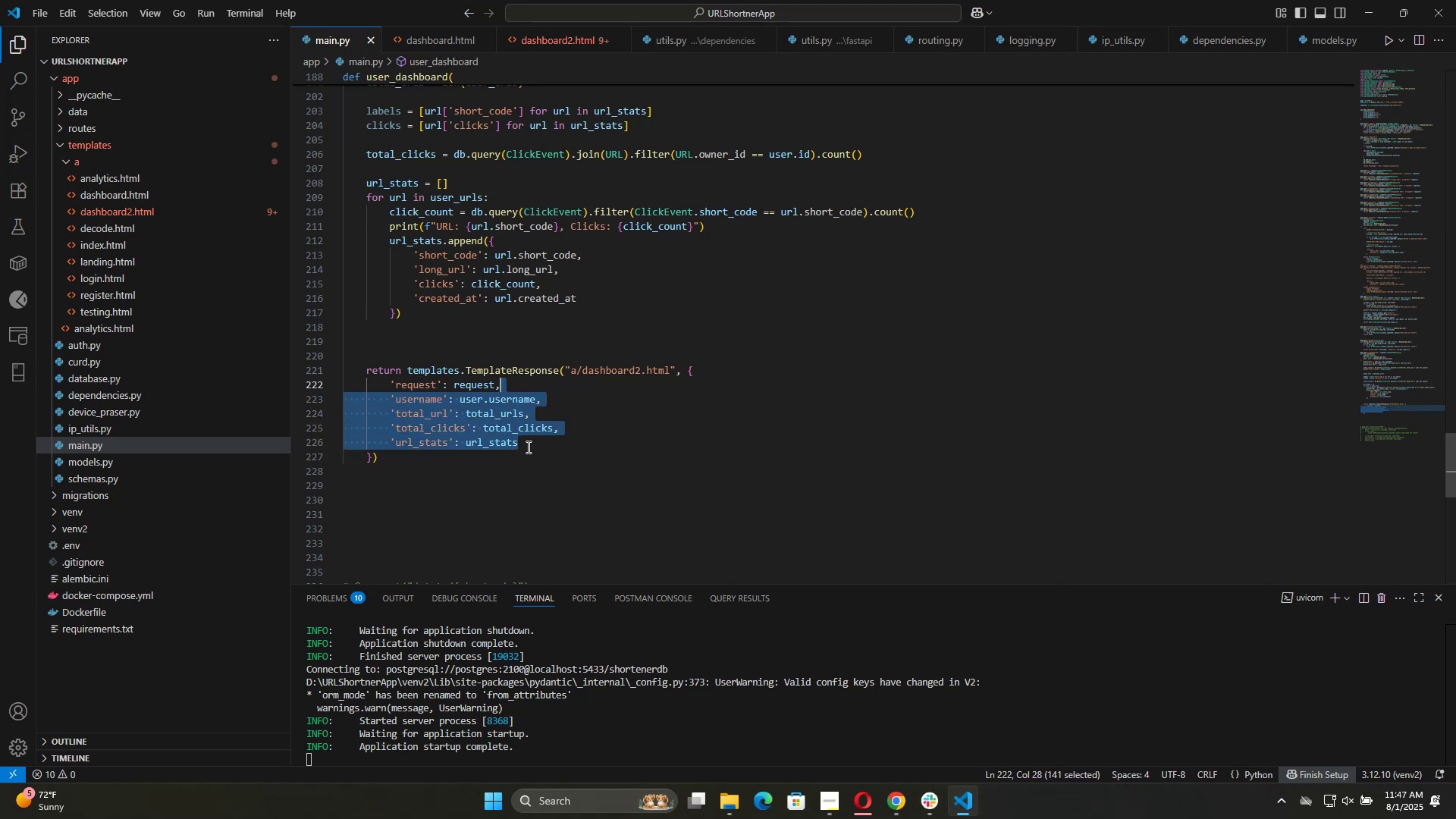 
key(Control+Shift+ArrowUp)
 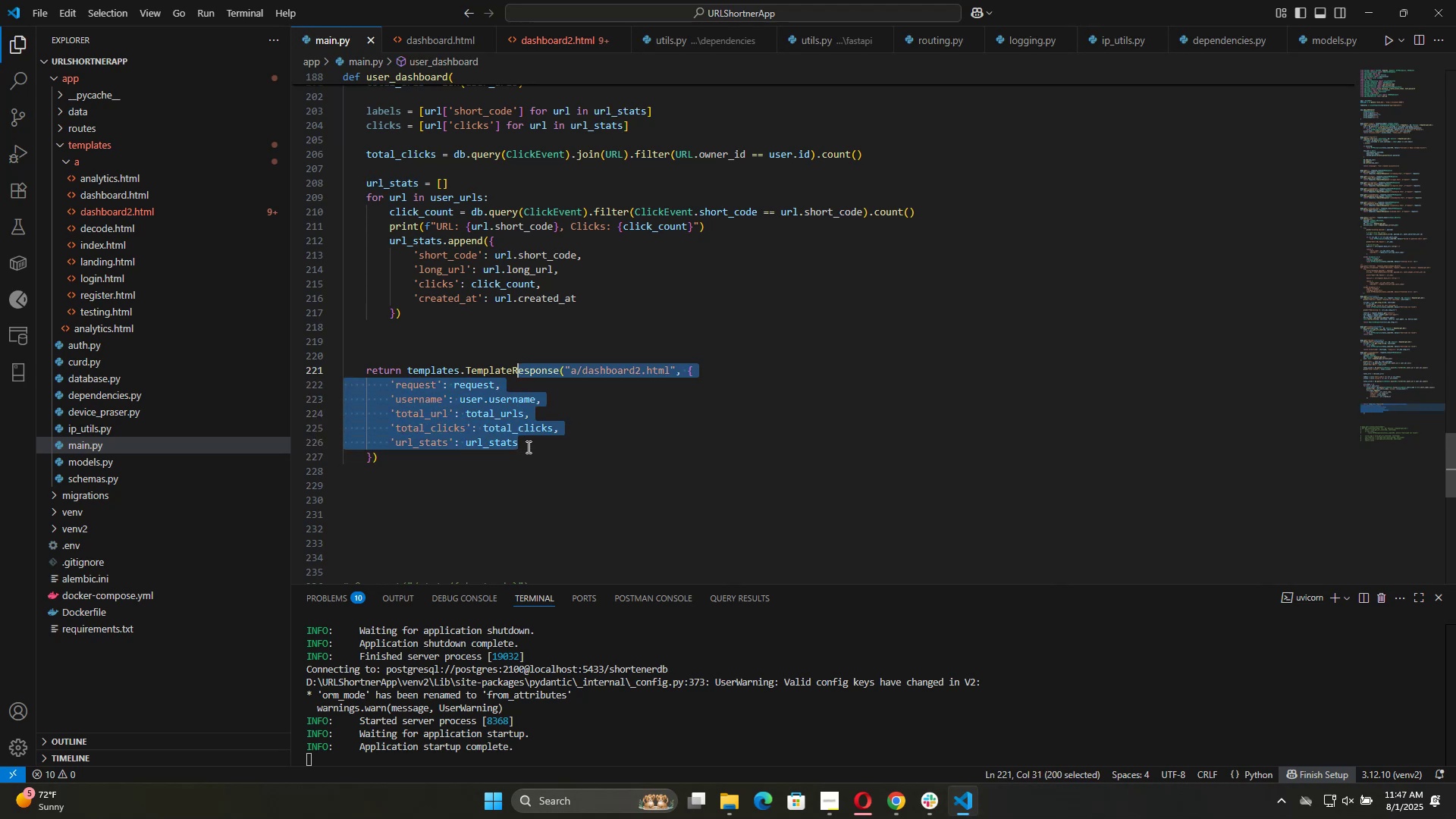 
key(Control+Shift+ArrowRight)
 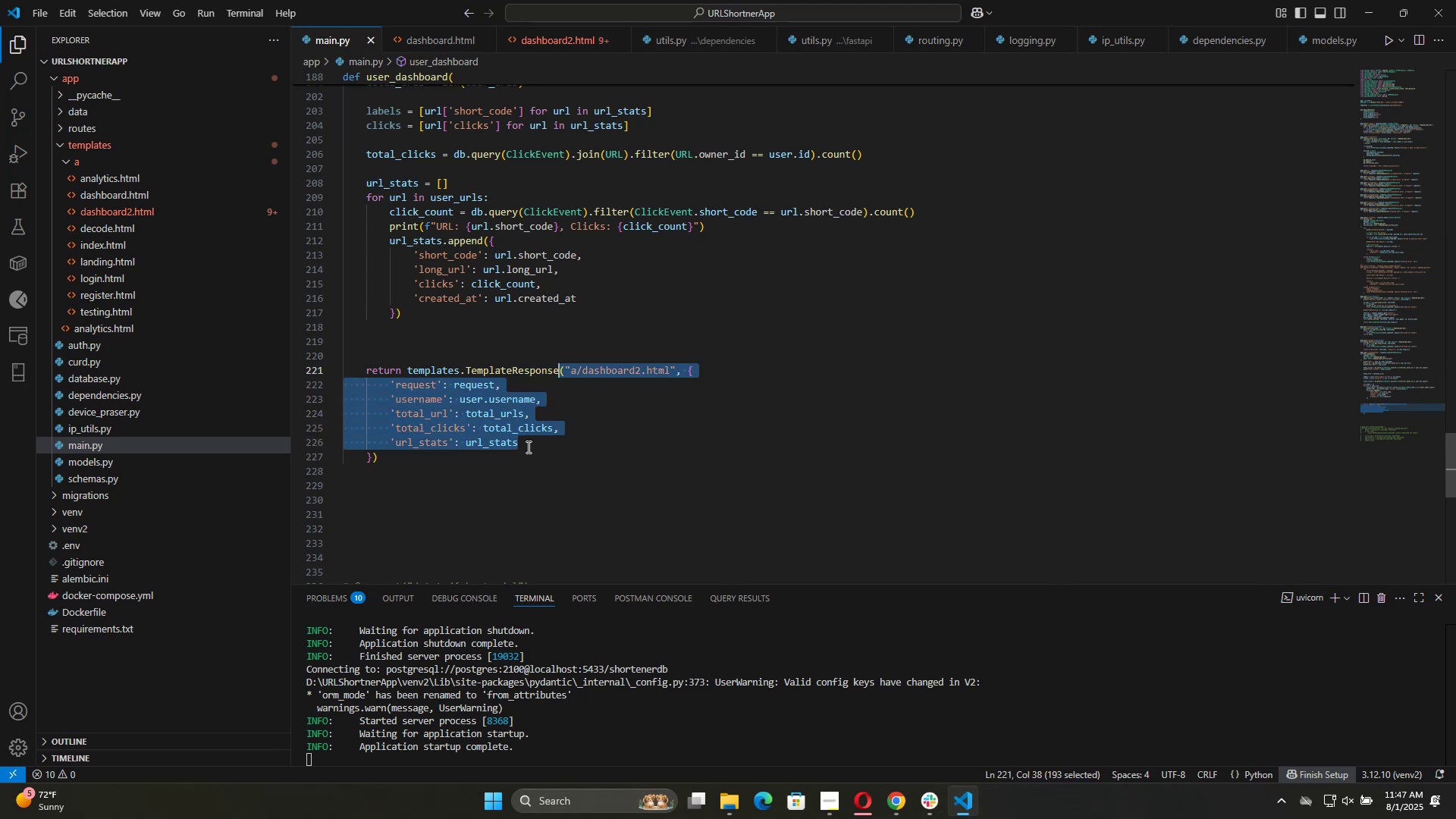 
key(Control+Shift+ArrowRight)
 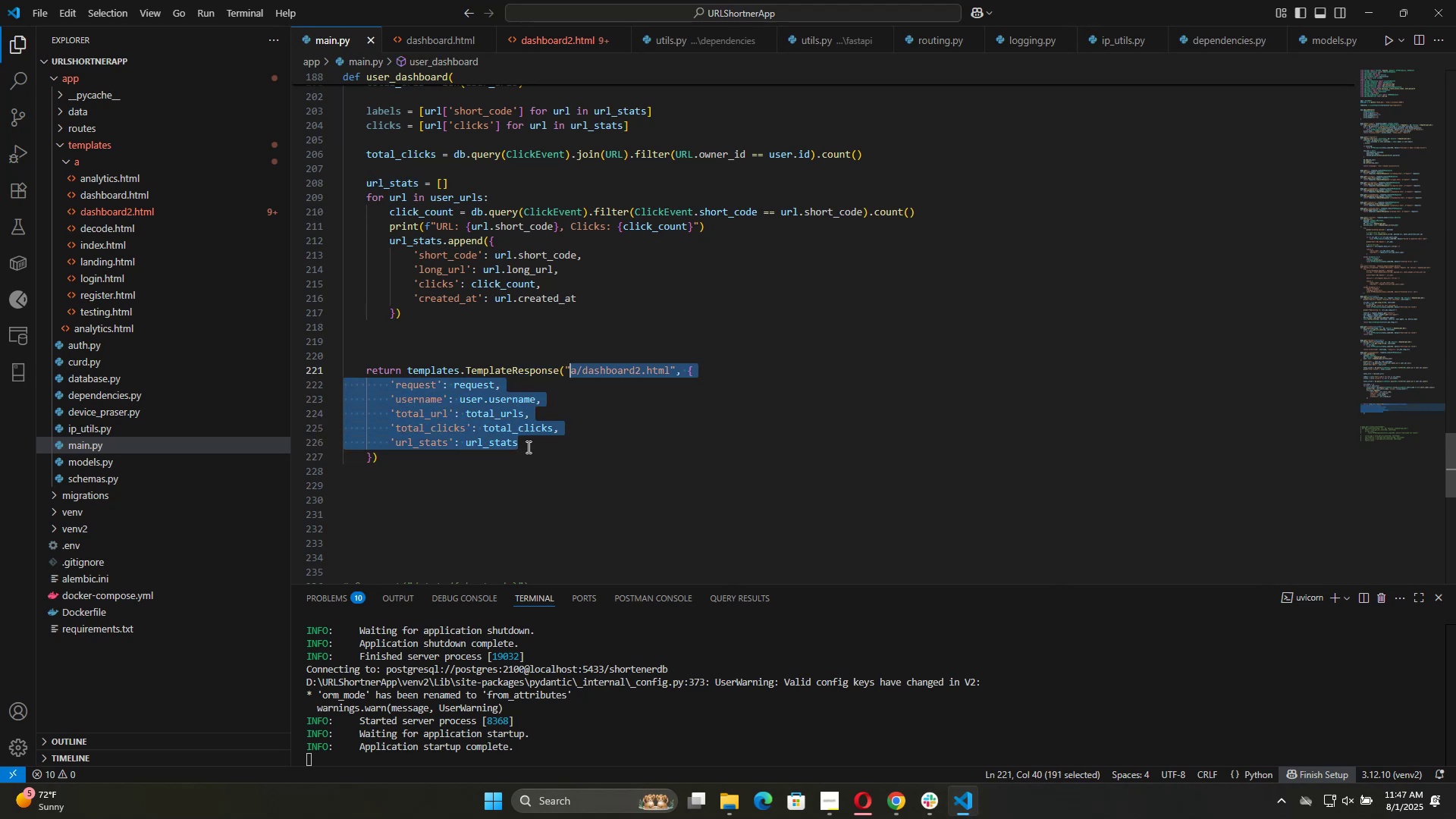 
key(Control+Shift+ArrowRight)
 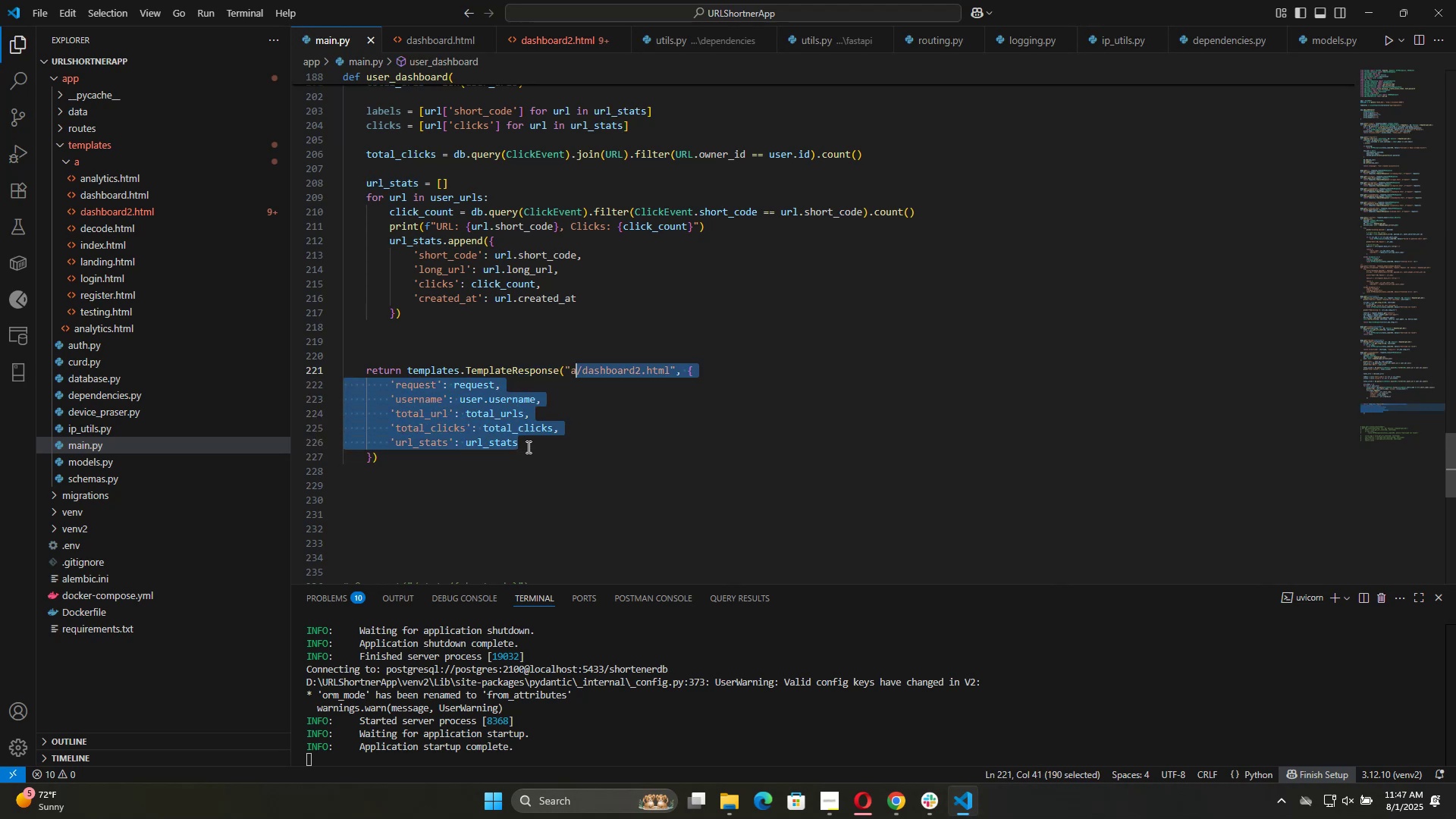 
key(Control+Shift+ArrowRight)
 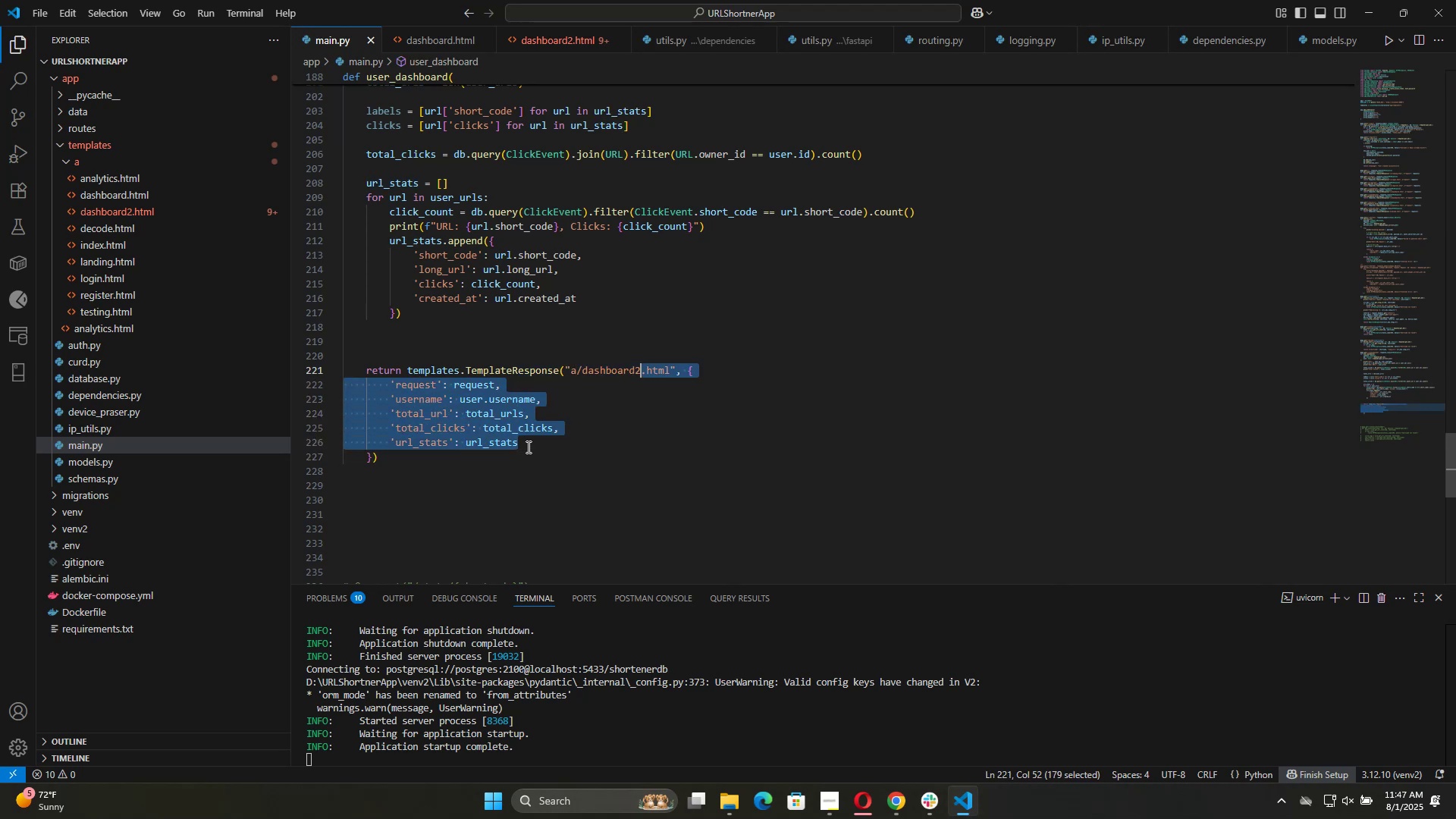 
key(Control+Shift+ArrowRight)
 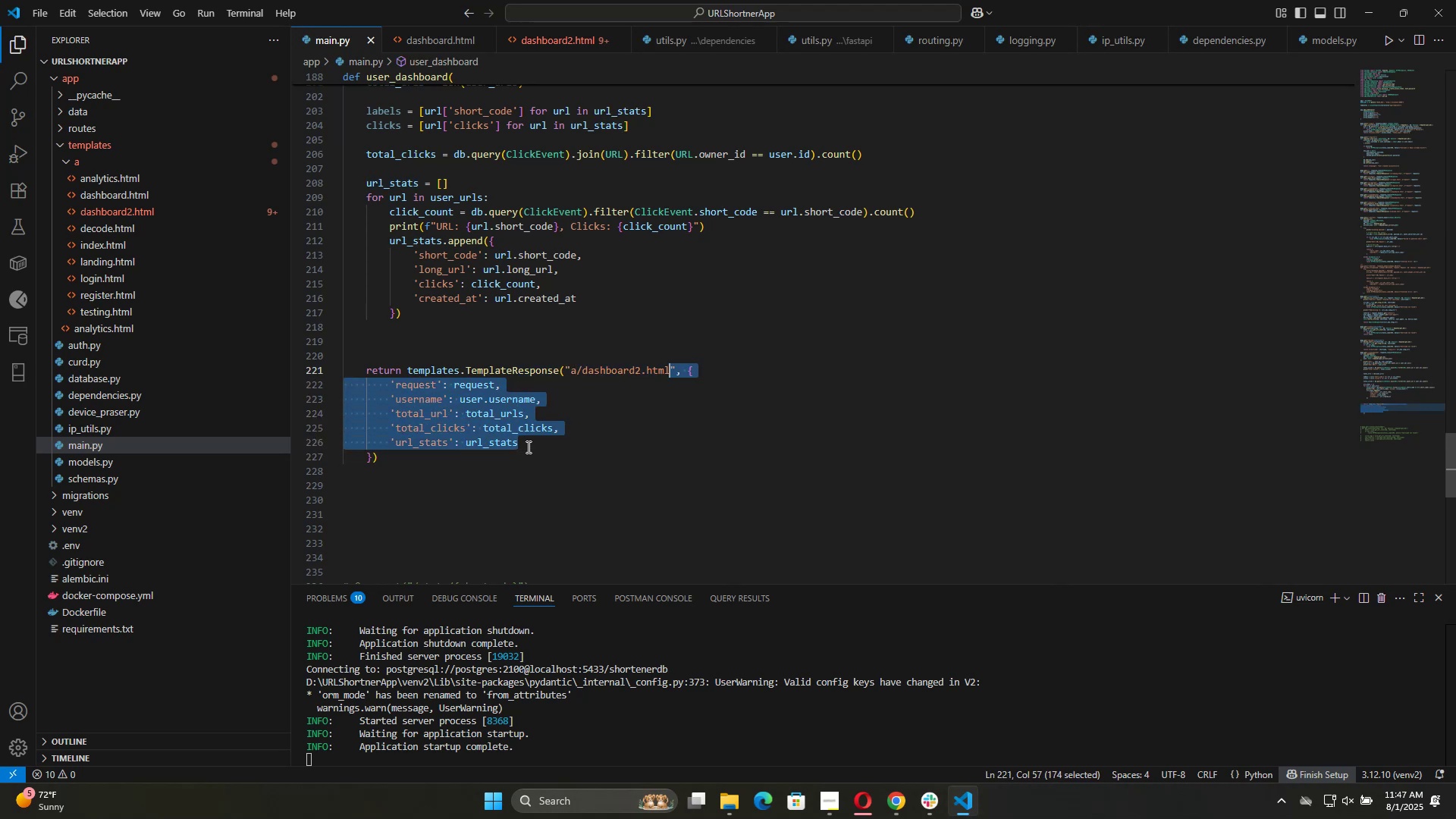 
key(Control+Shift+ArrowRight)
 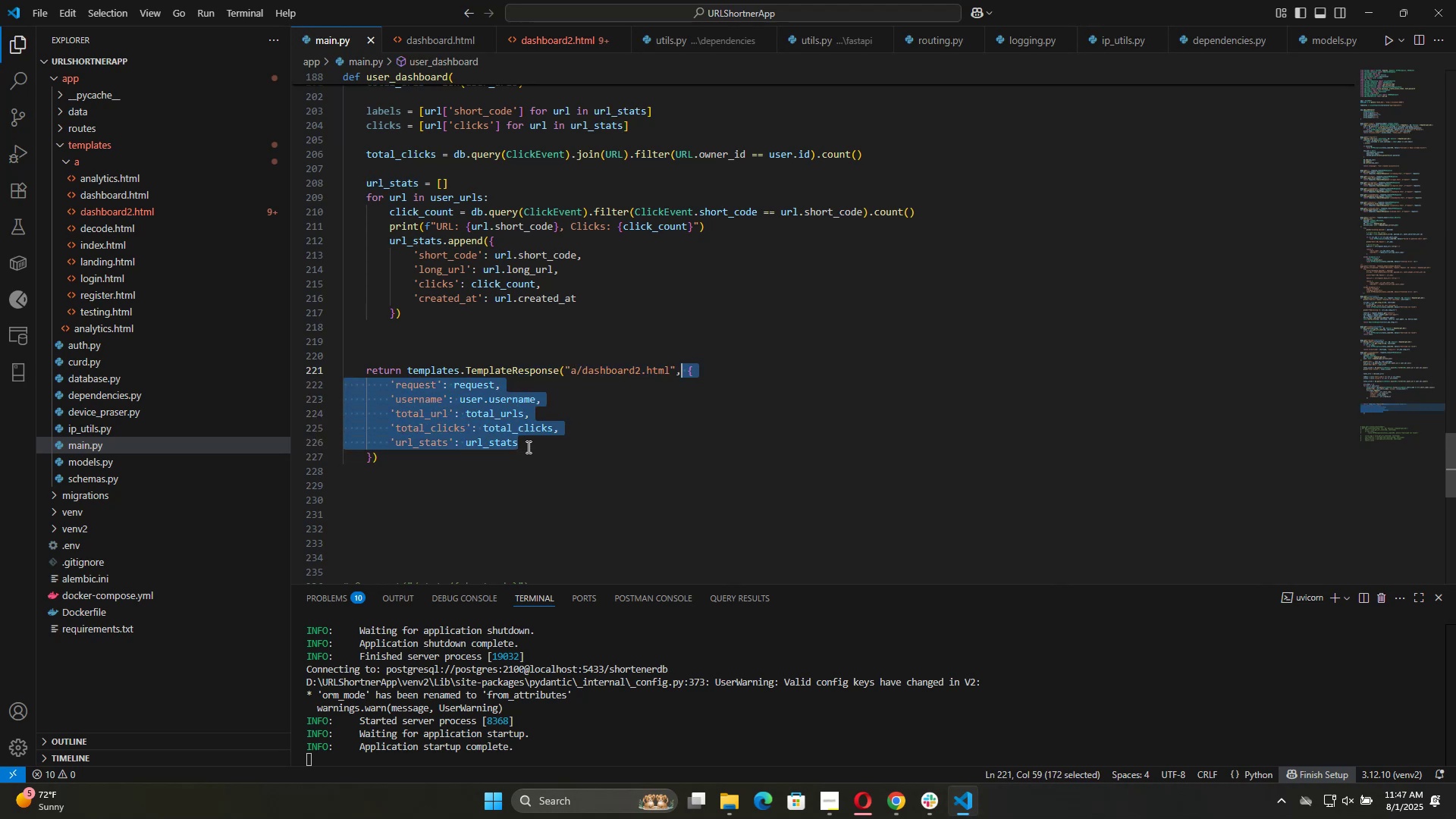 
key(Control+Shift+ArrowRight)
 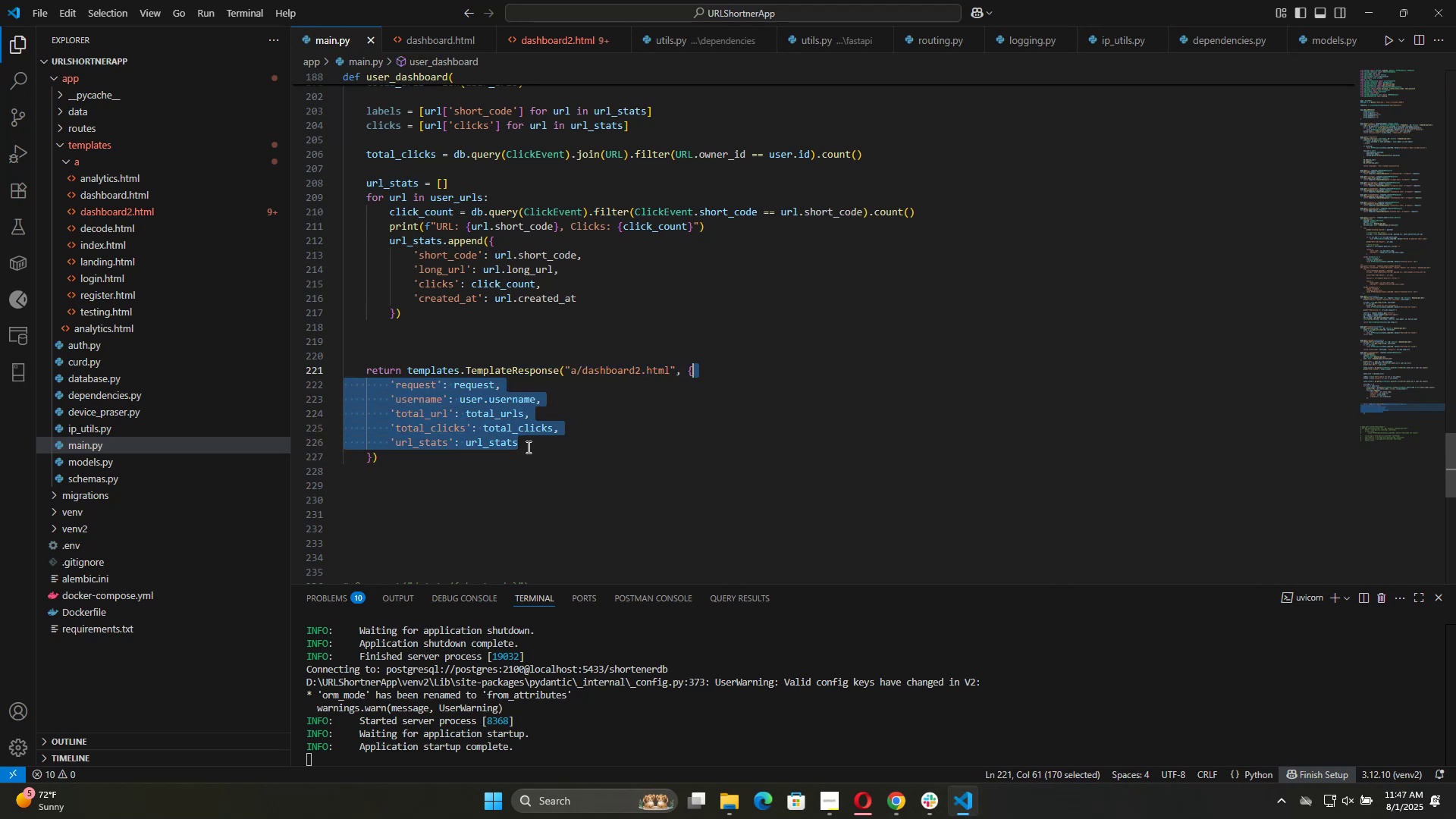 
key(Control+Shift+ArrowRight)
 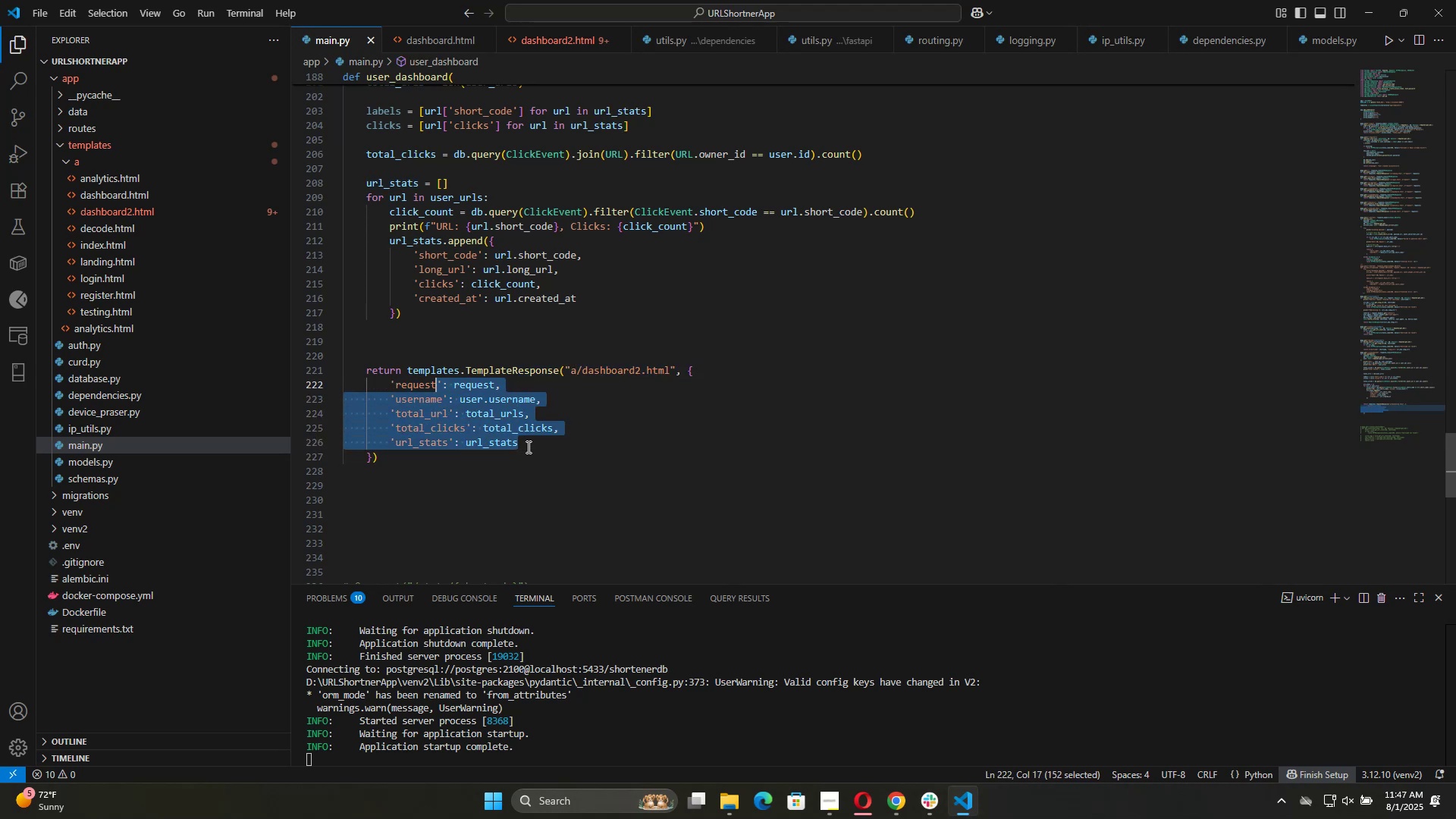 
key(Control+Shift+ArrowLeft)
 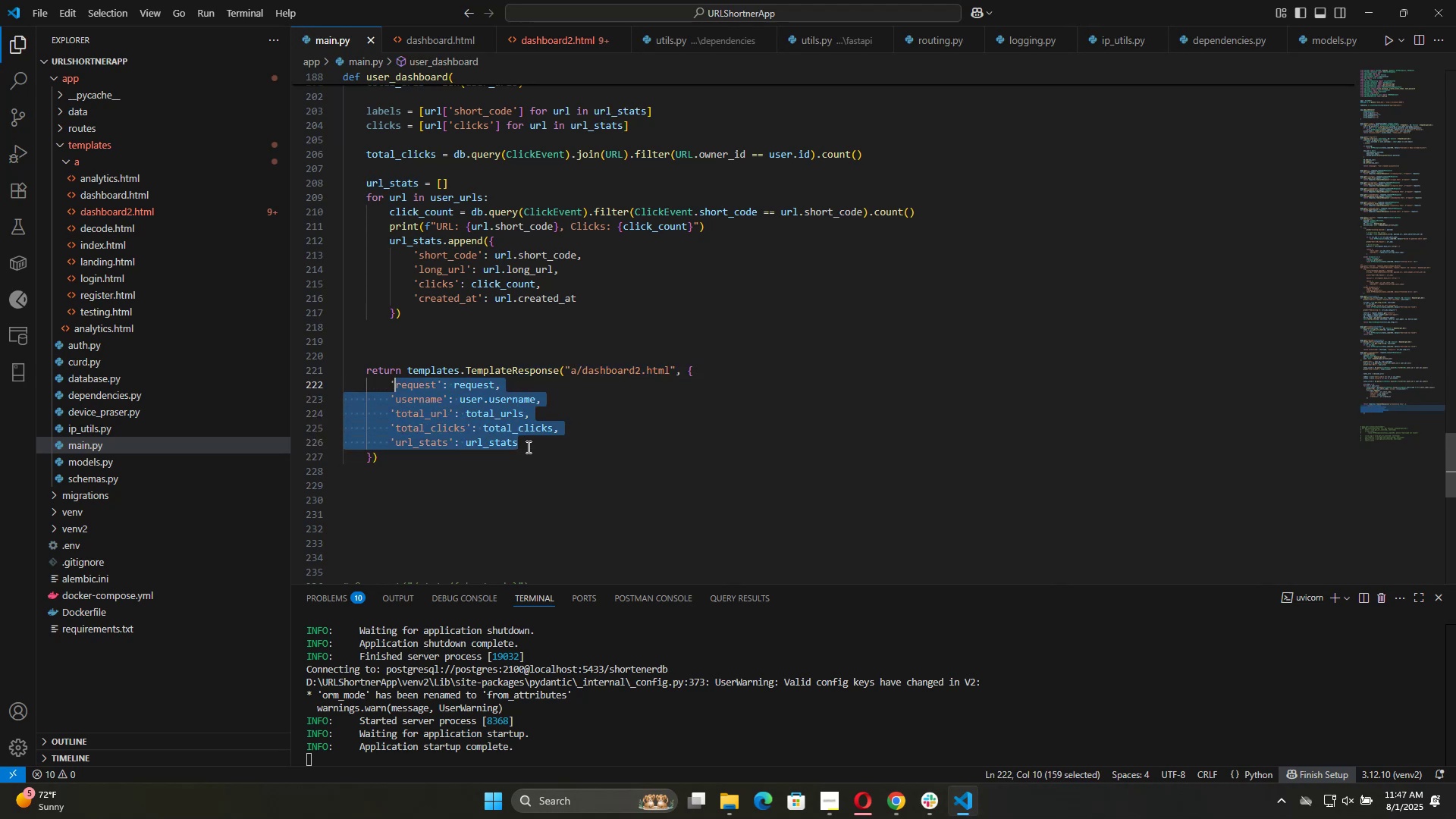 
key(Control+Shift+ArrowLeft)
 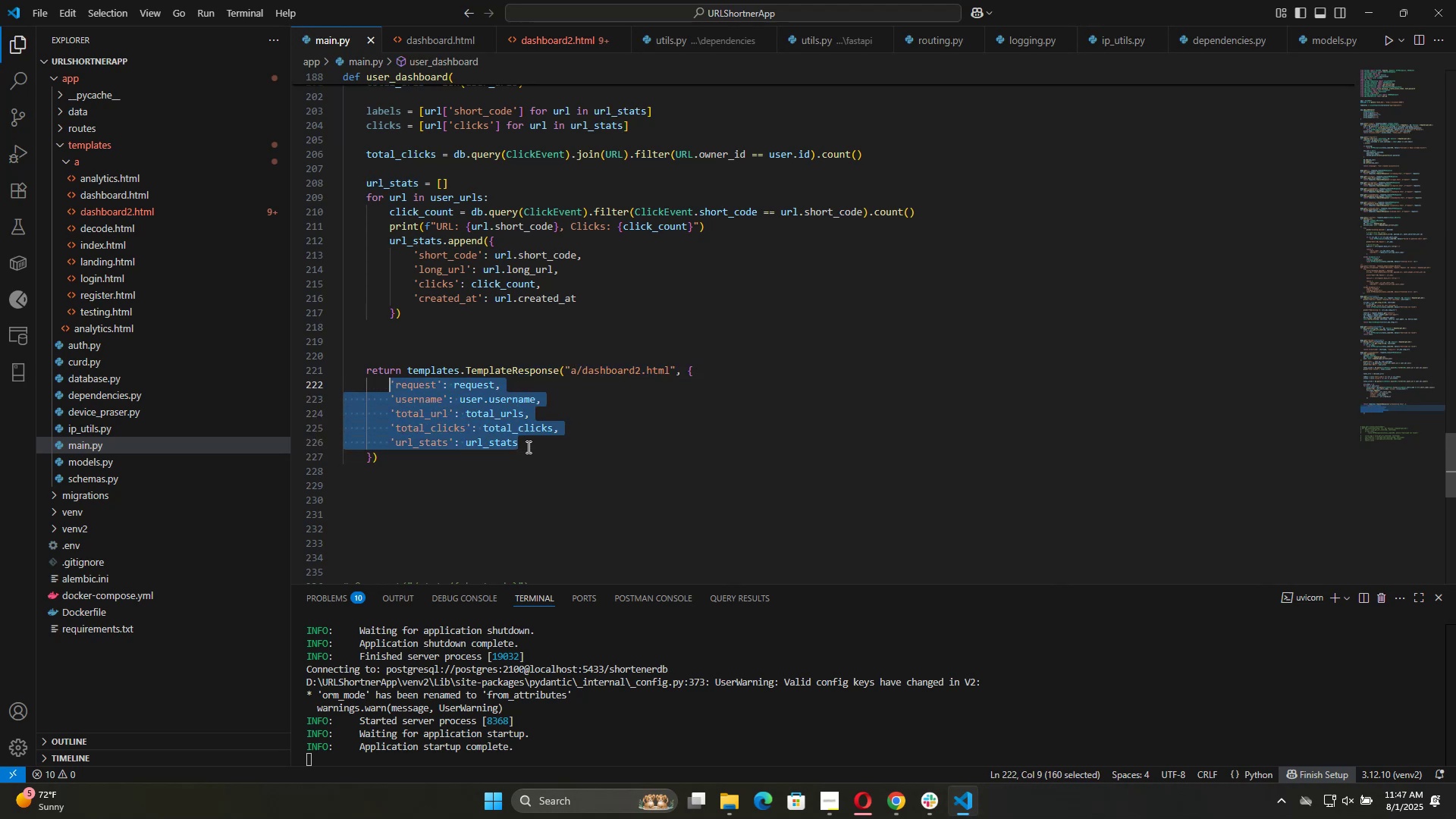 
key(Control+Shift+ArrowLeft)
 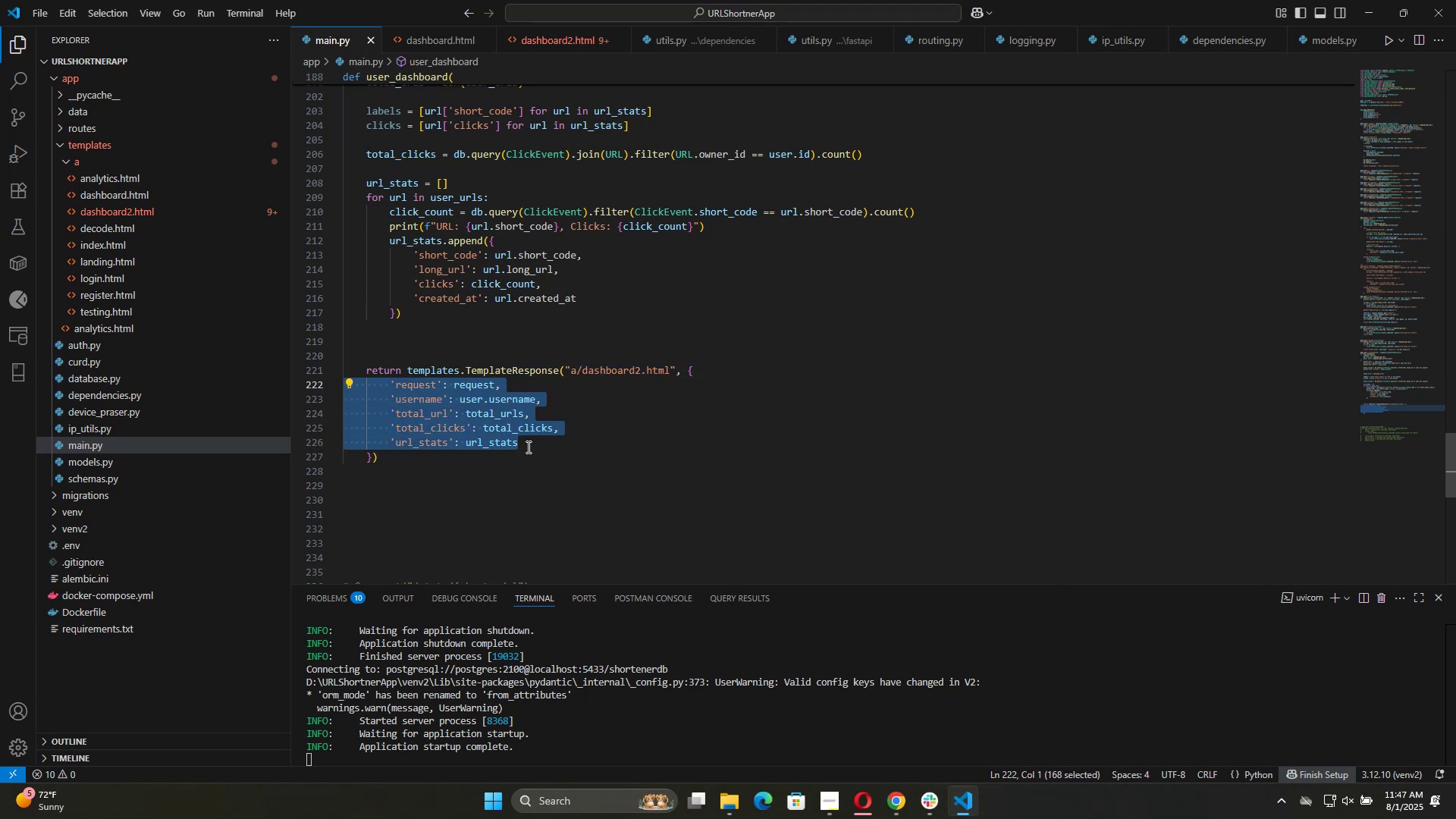 
key(Control+V)
 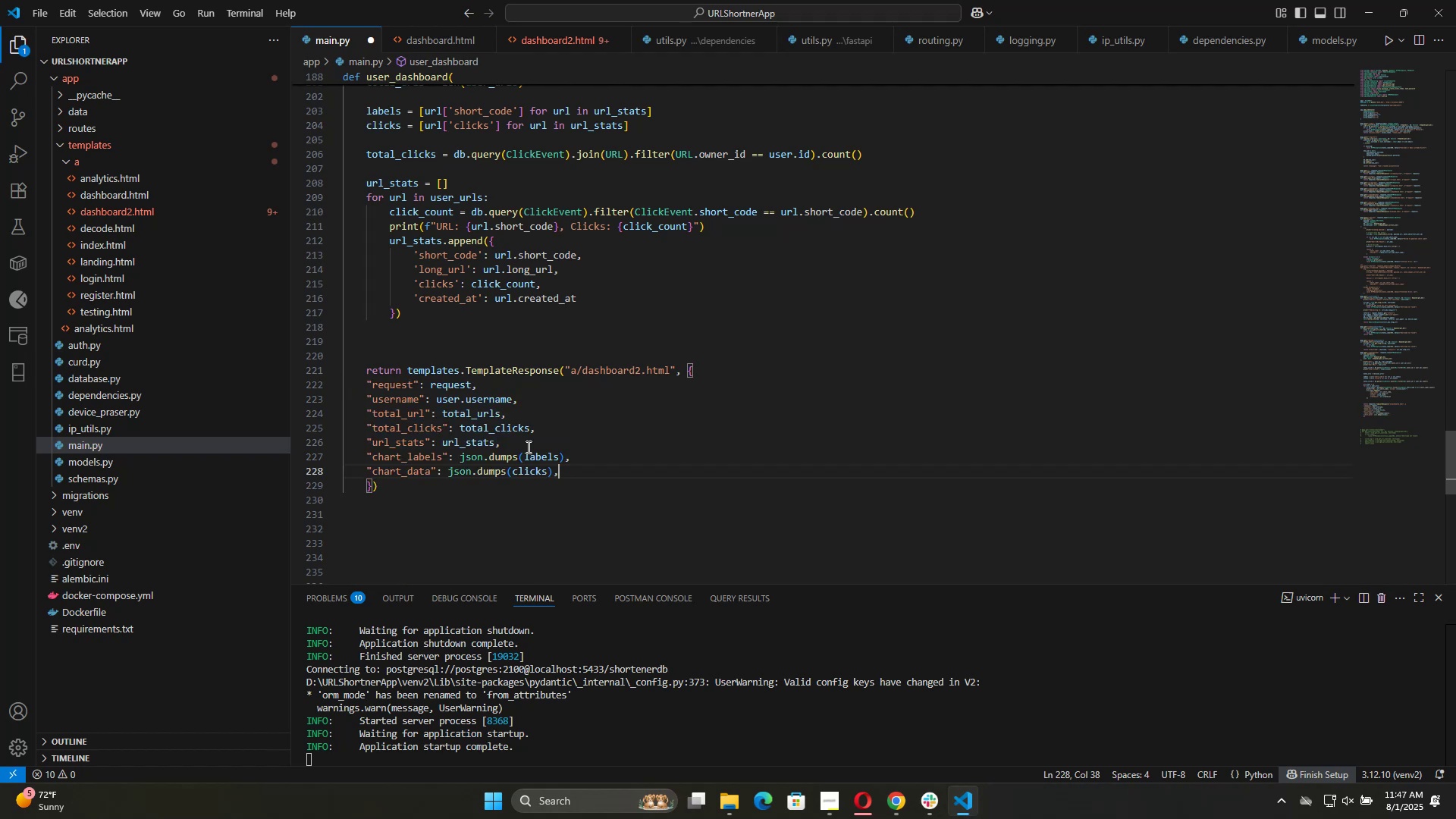 
key(Enter)
 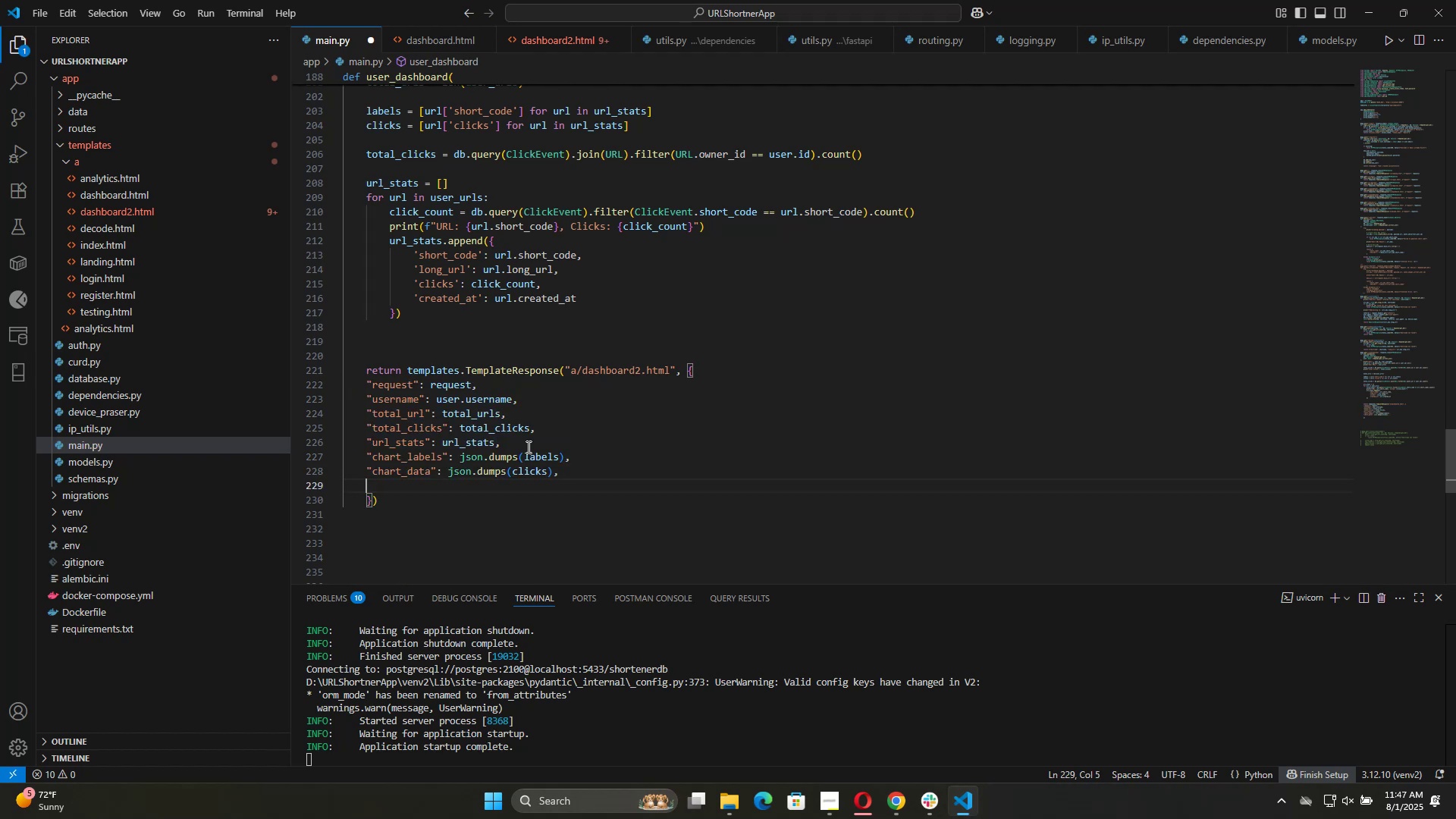 
key(Control+S)
 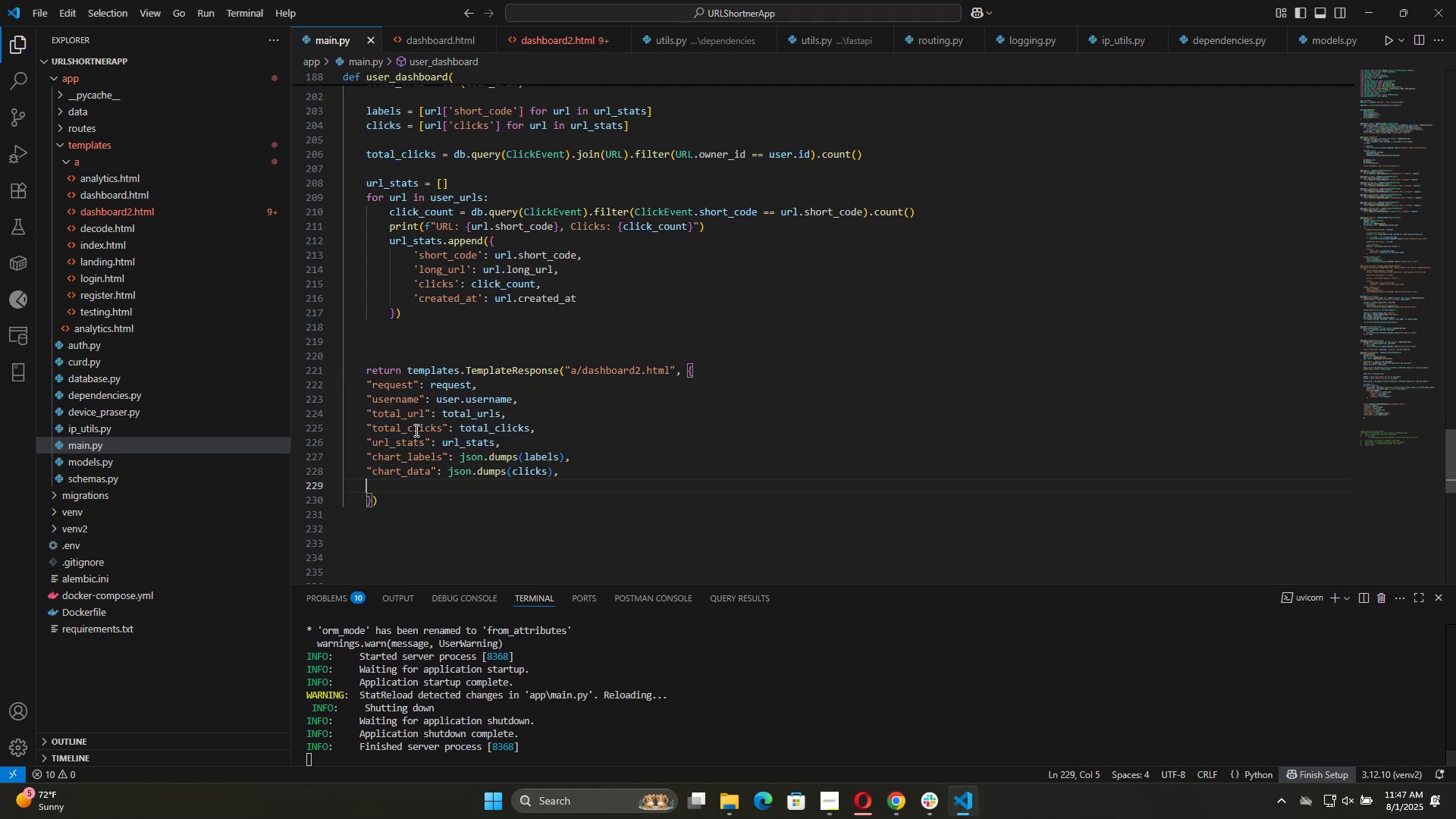 
key(Alt+Tab)
 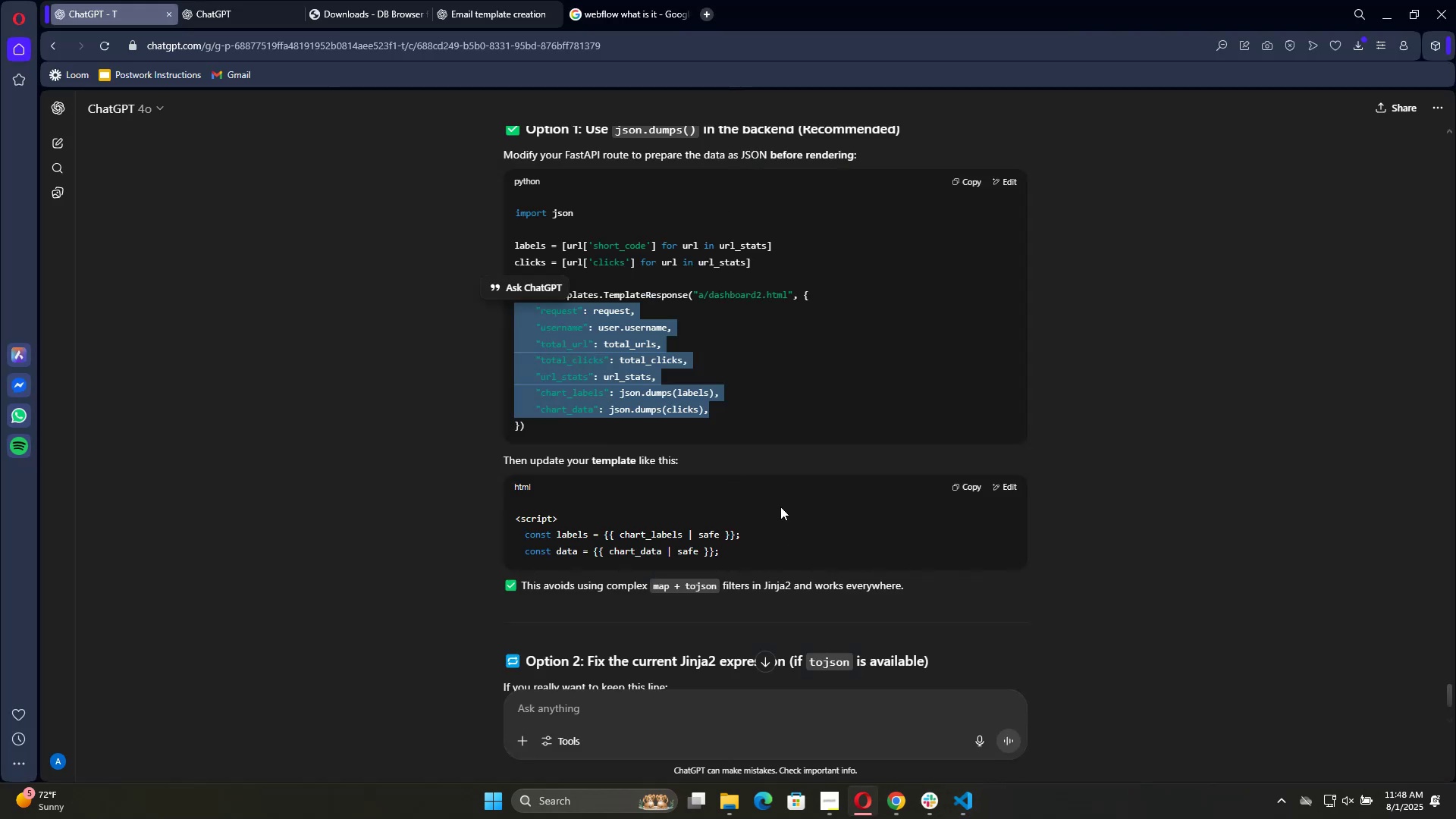 
scroll: coordinate [805, 510], scroll_direction: down, amount: 1.0
 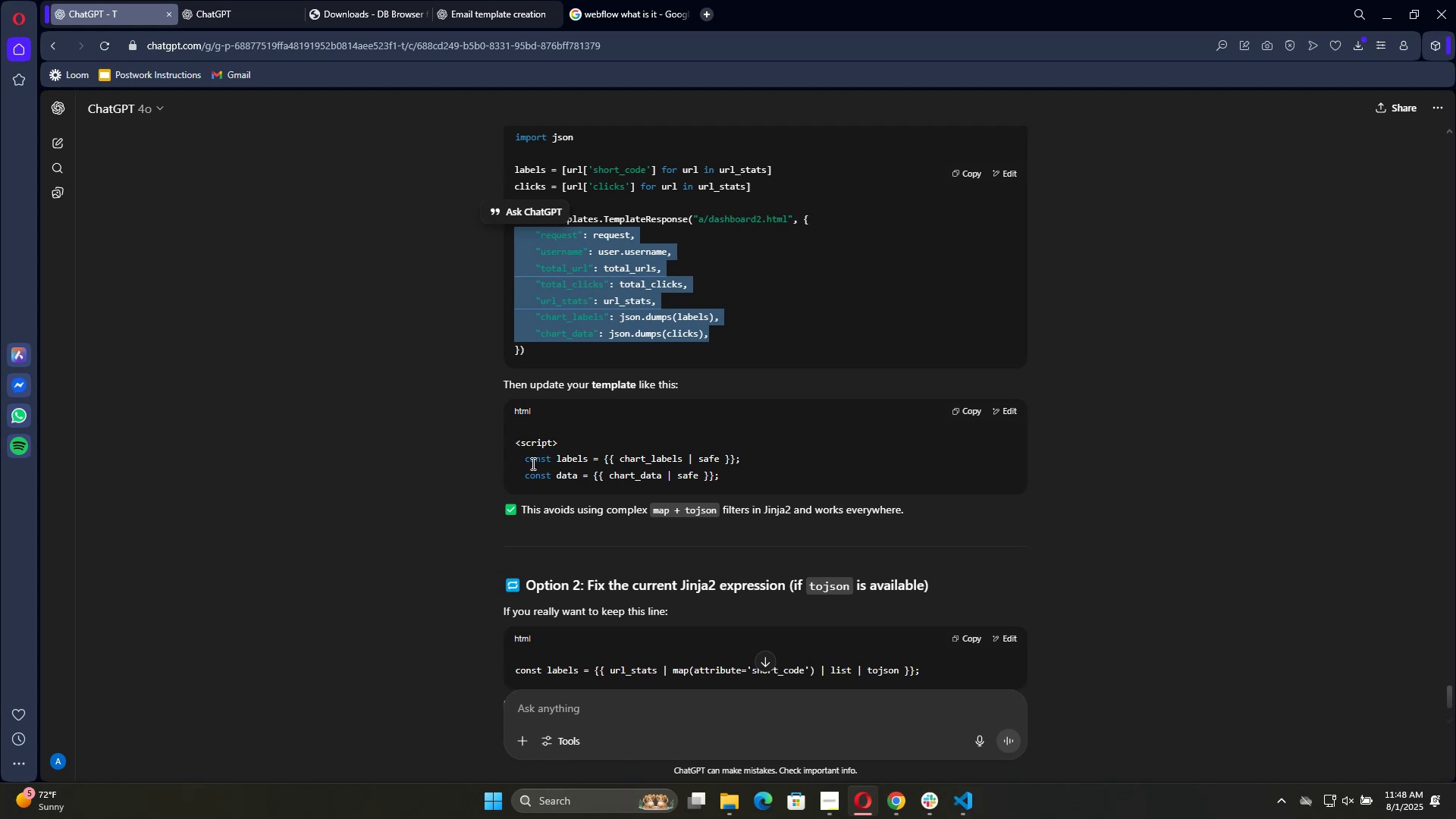 
left_click_drag(start_coordinate=[528, 458], to_coordinate=[758, 479])
 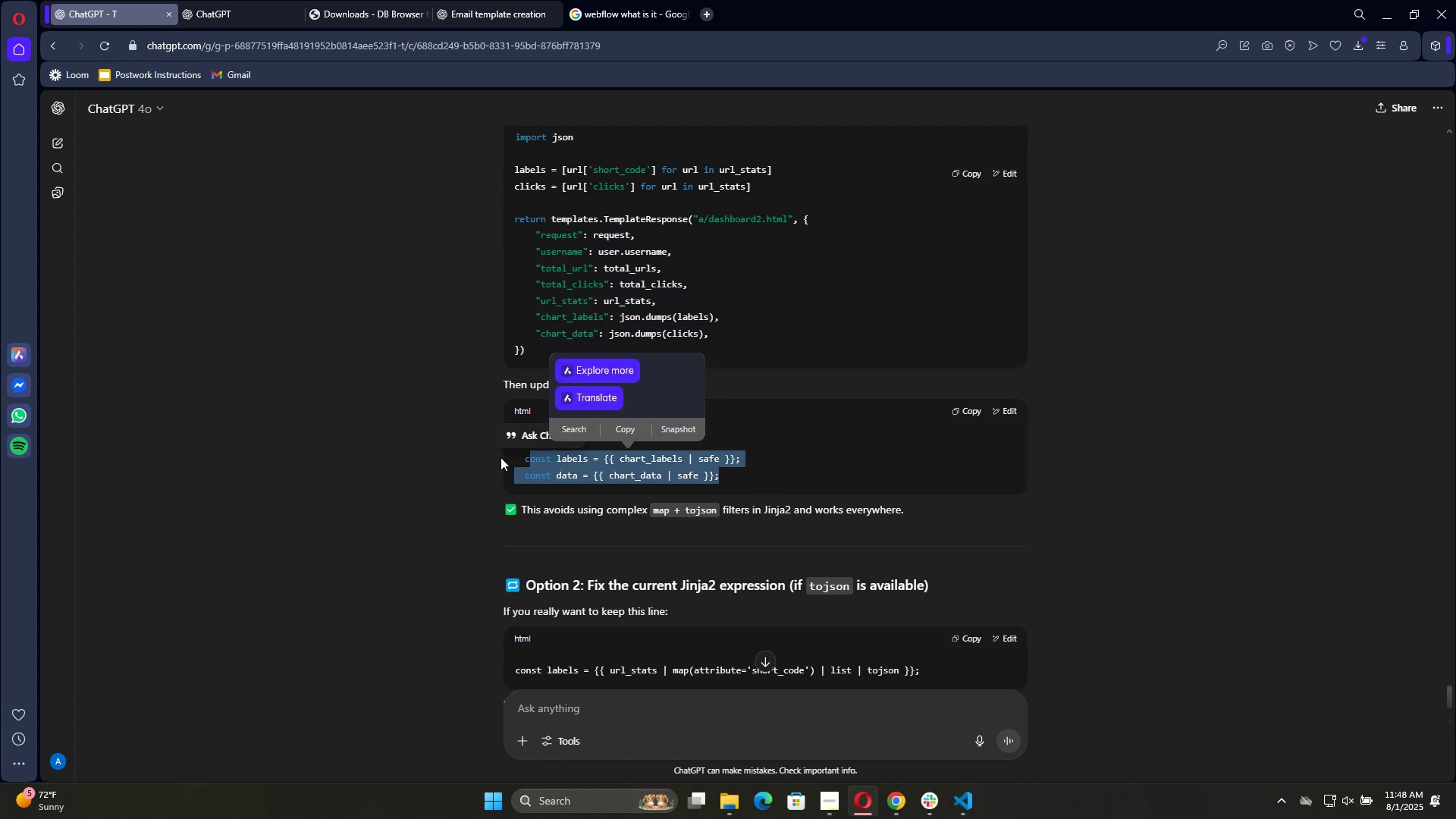 
left_click([503, 457])
 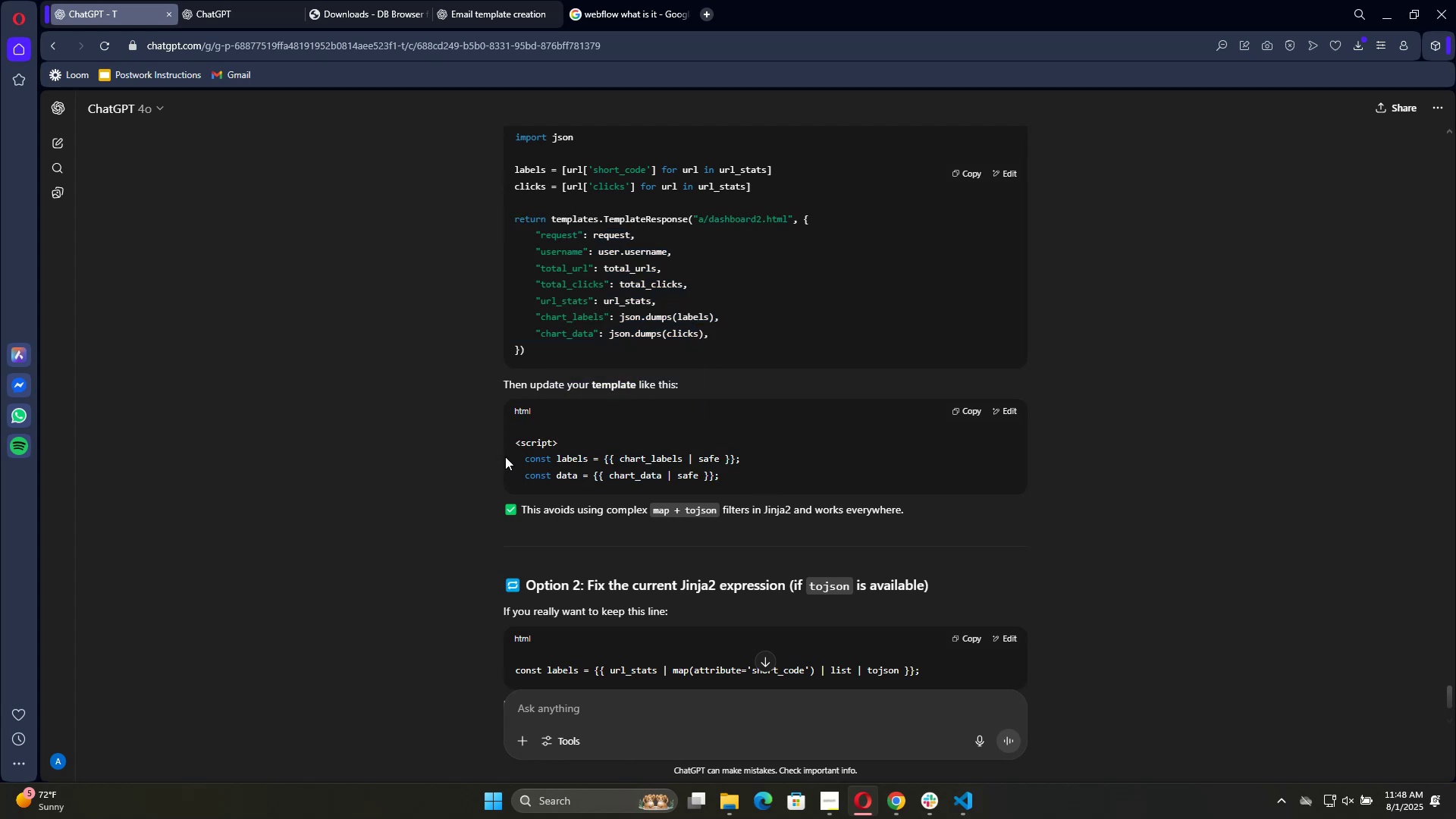 
left_click_drag(start_coordinate=[505, 456], to_coordinate=[766, 481])
 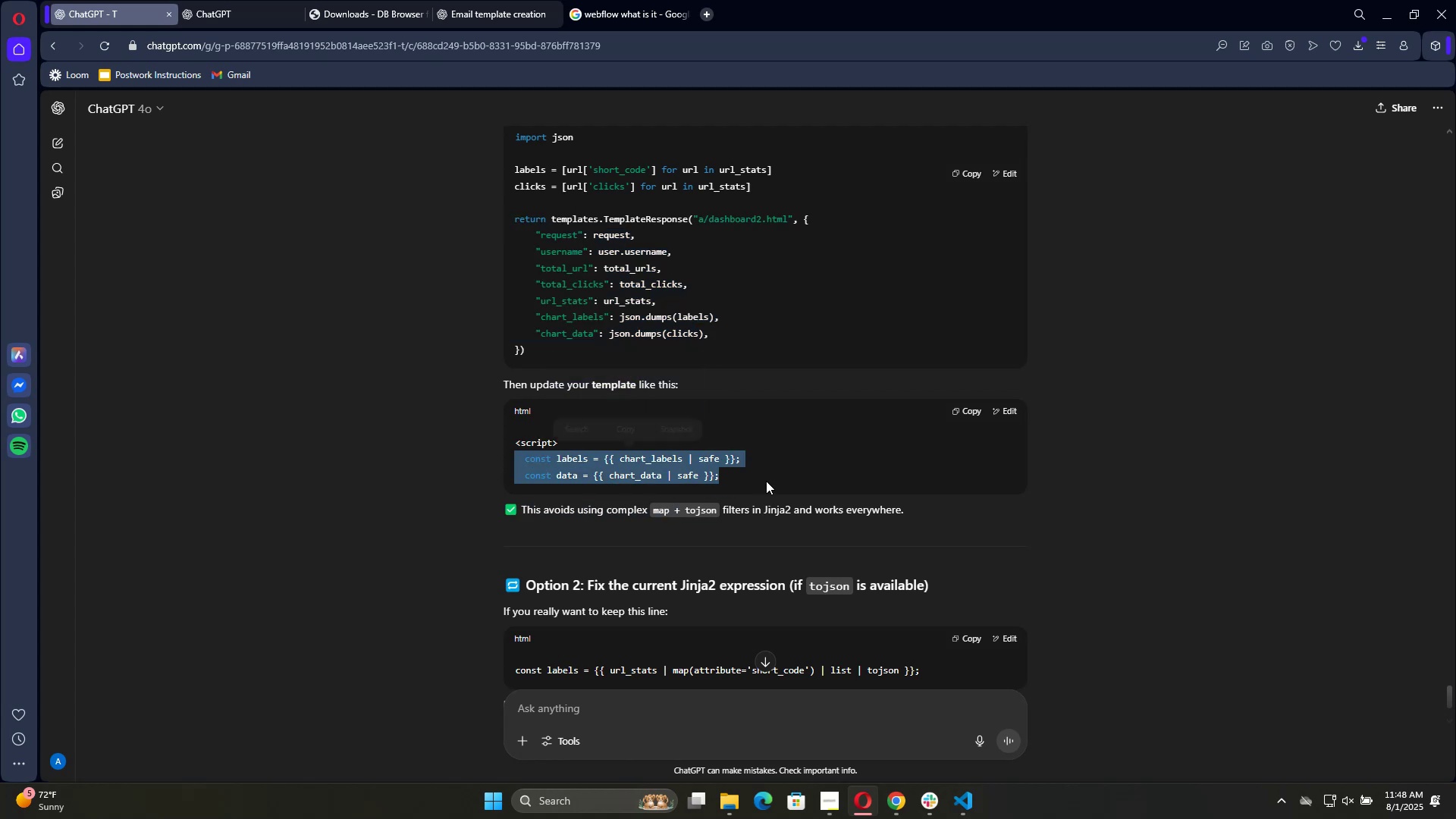 
key(Control+C)
 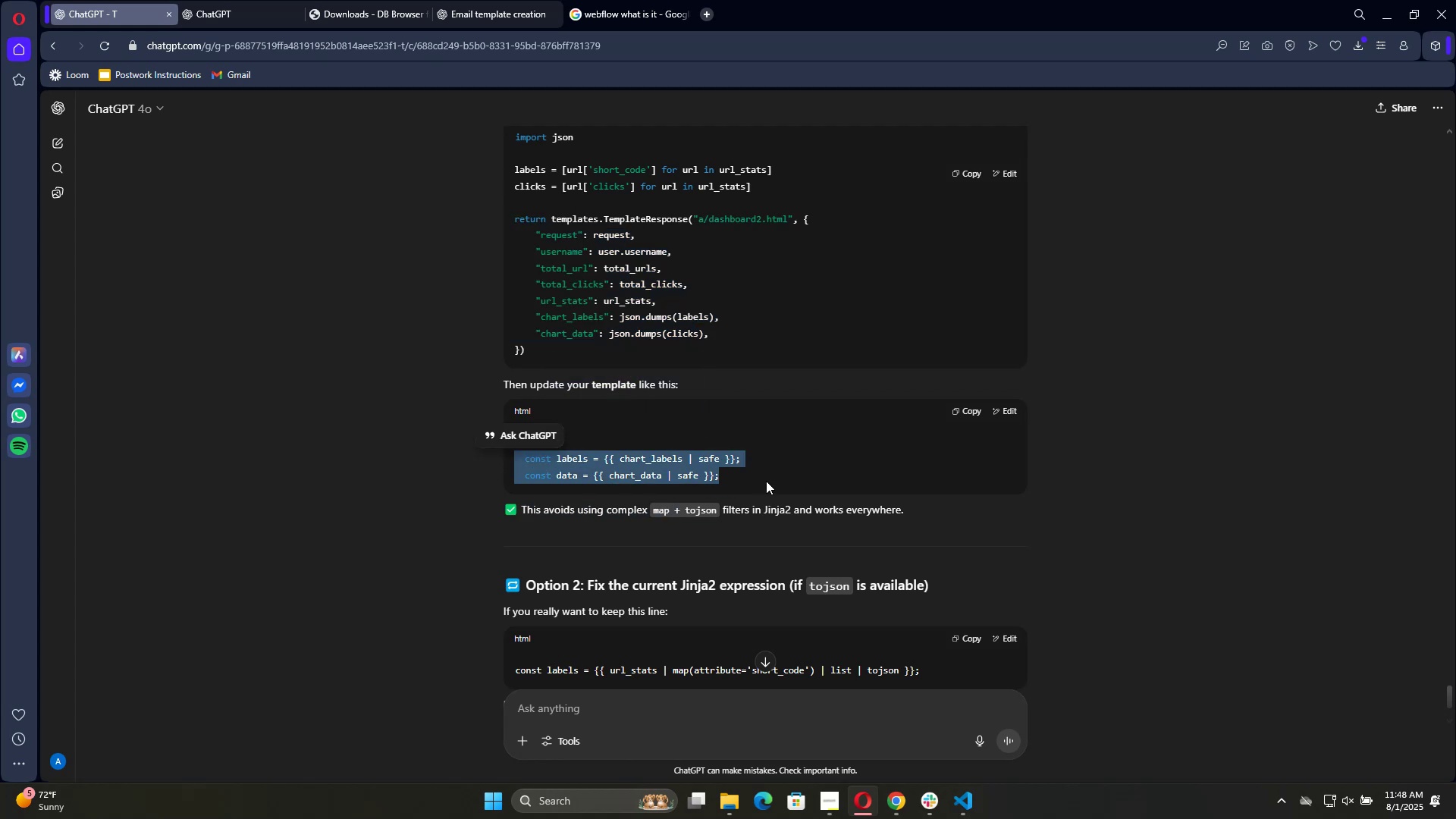 
key(Alt+Tab)
 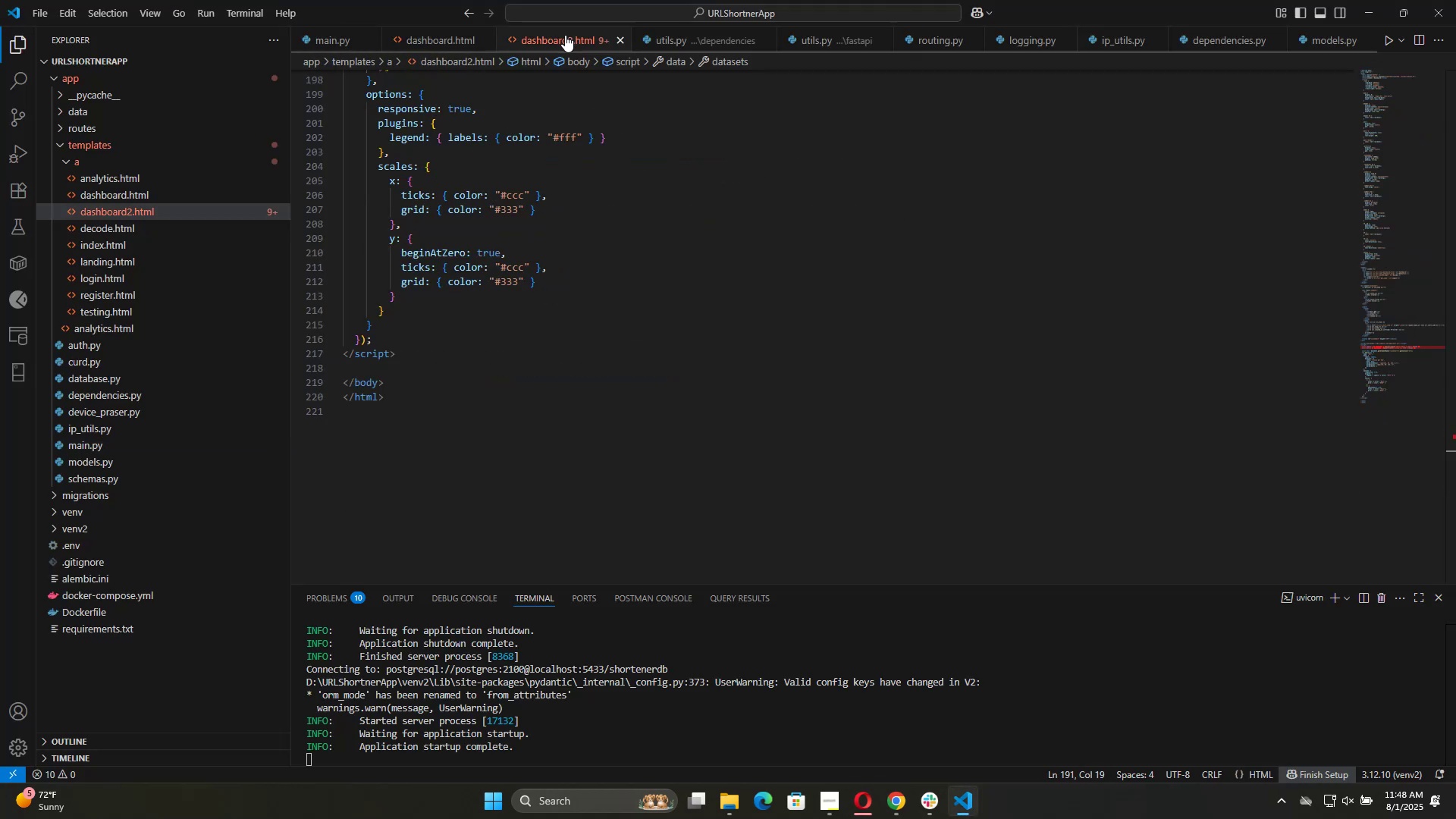 
scroll: coordinate [599, 460], scroll_direction: up, amount: 13.0
 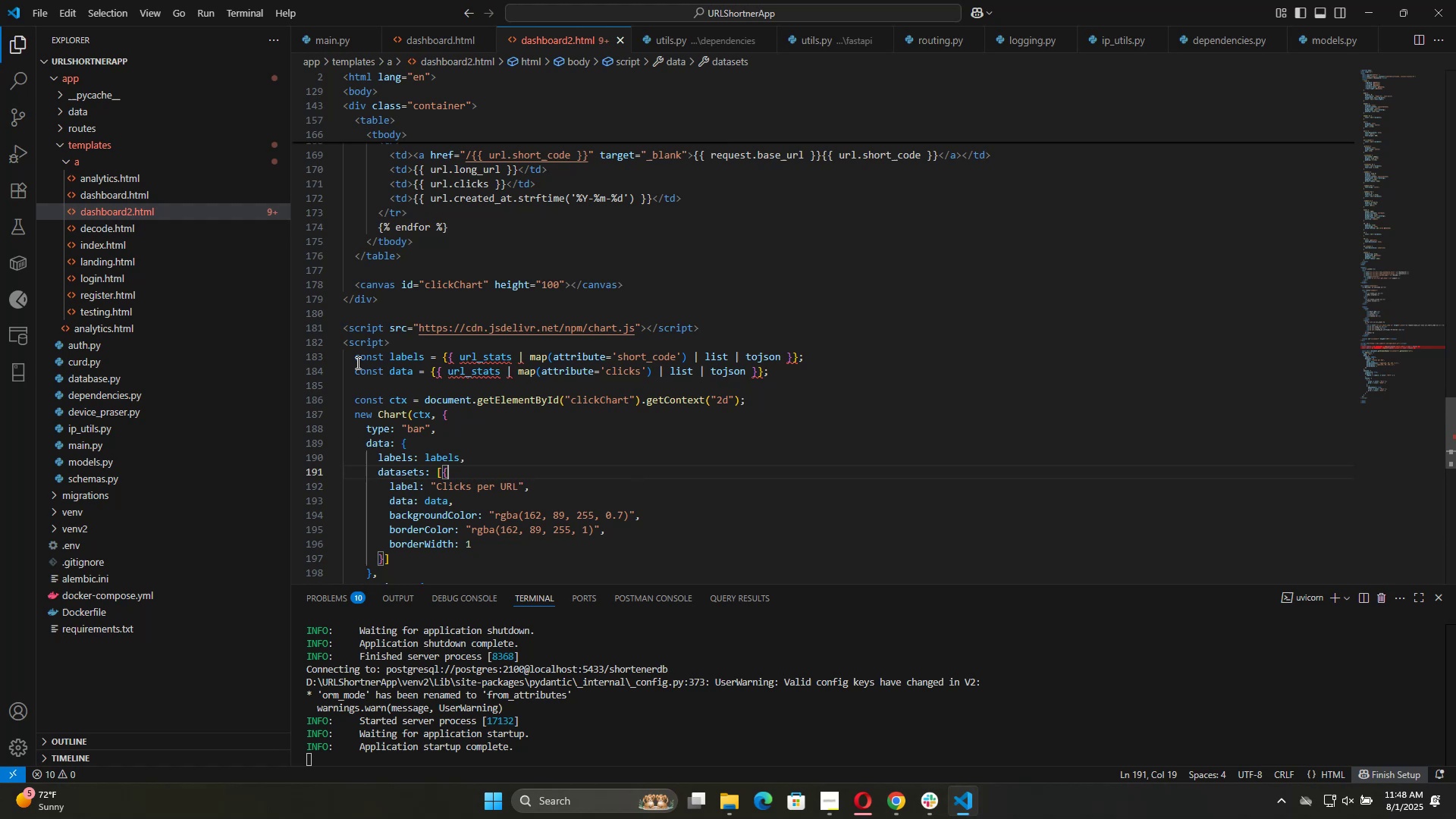 
left_click_drag(start_coordinate=[354, 358], to_coordinate=[368, 384])
 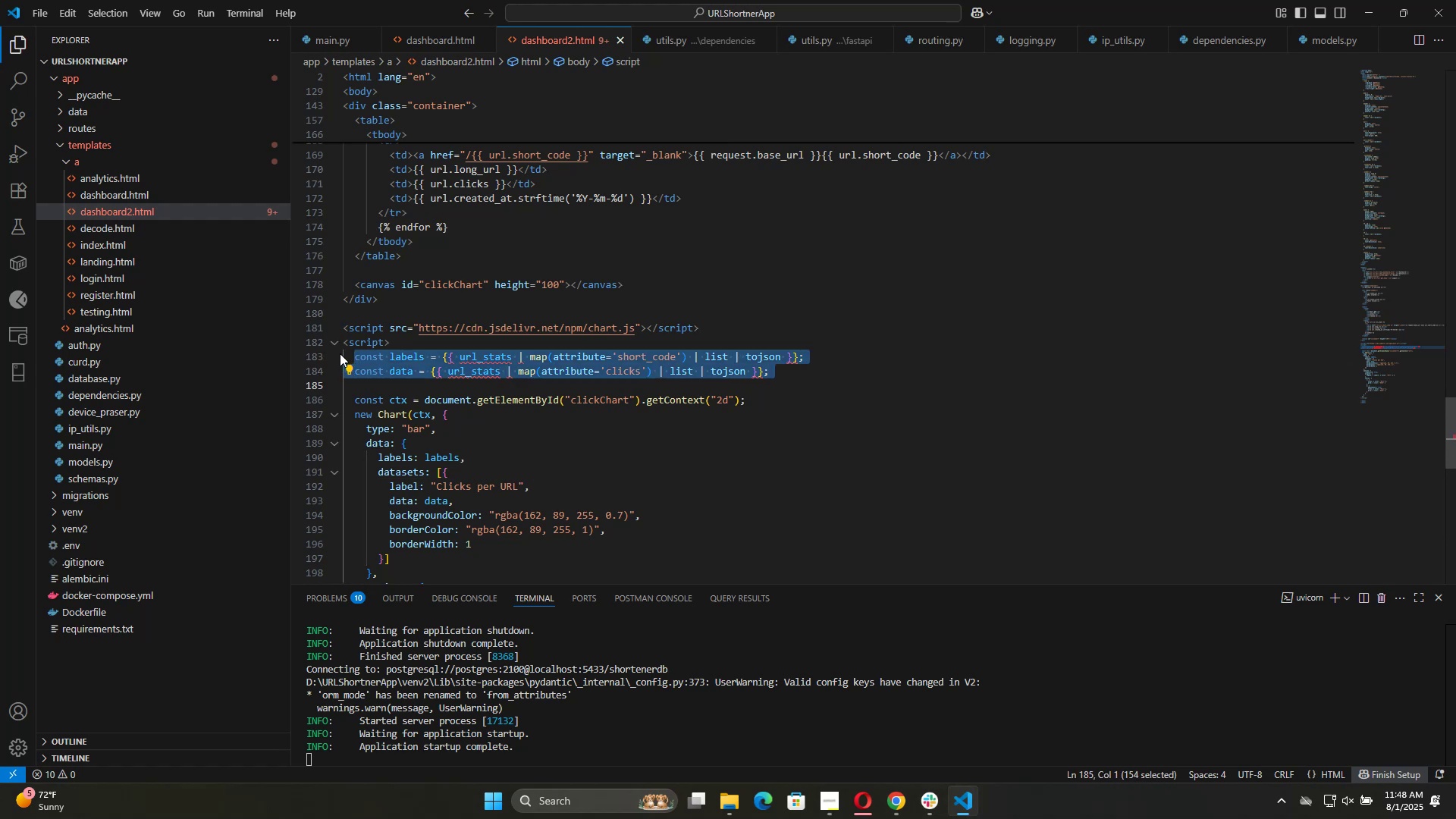 
left_click([340, 353])
 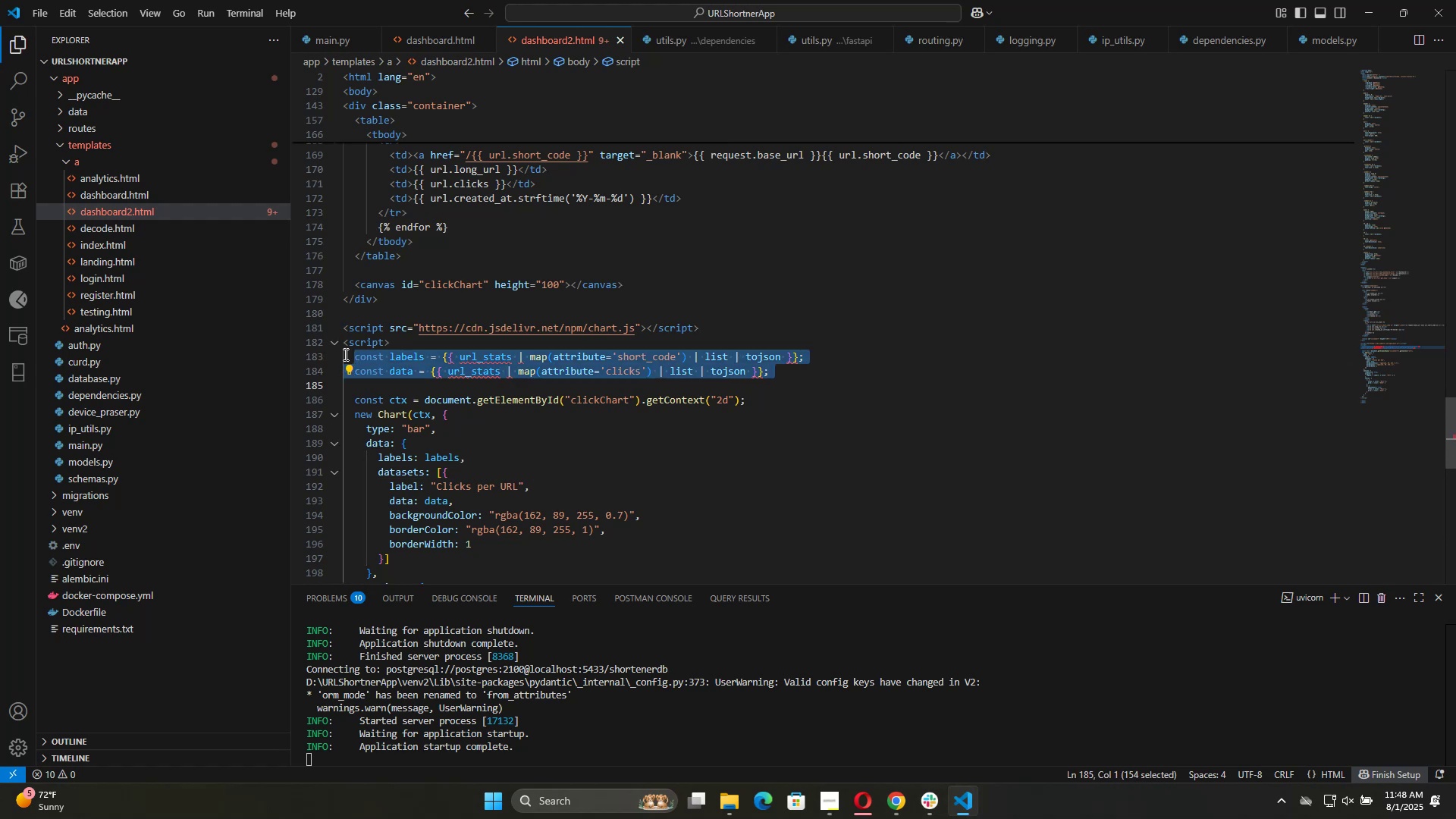 
left_click_drag(start_coordinate=[345, 354], to_coordinate=[431, 391])
 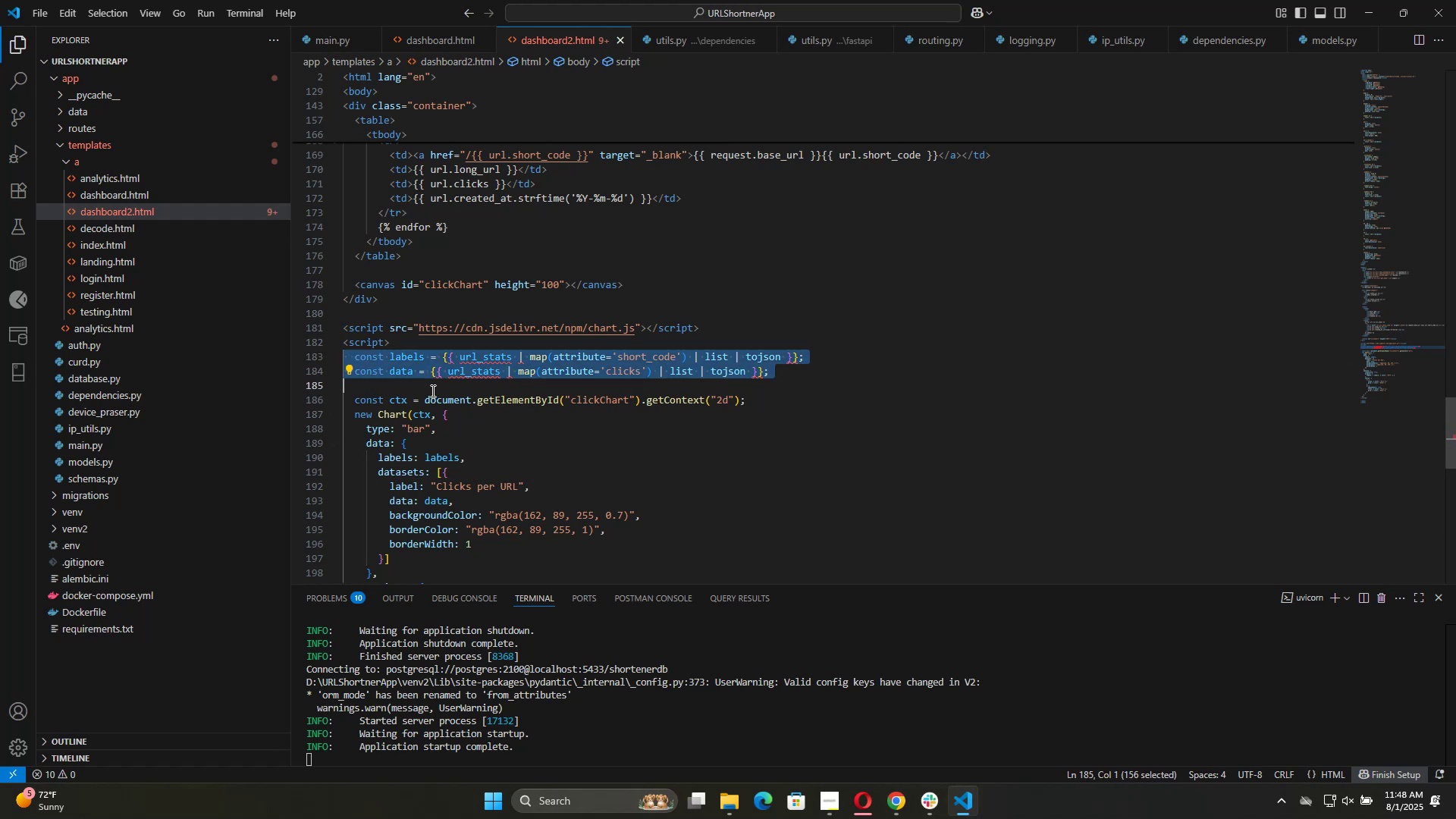 
key(Control+V)
 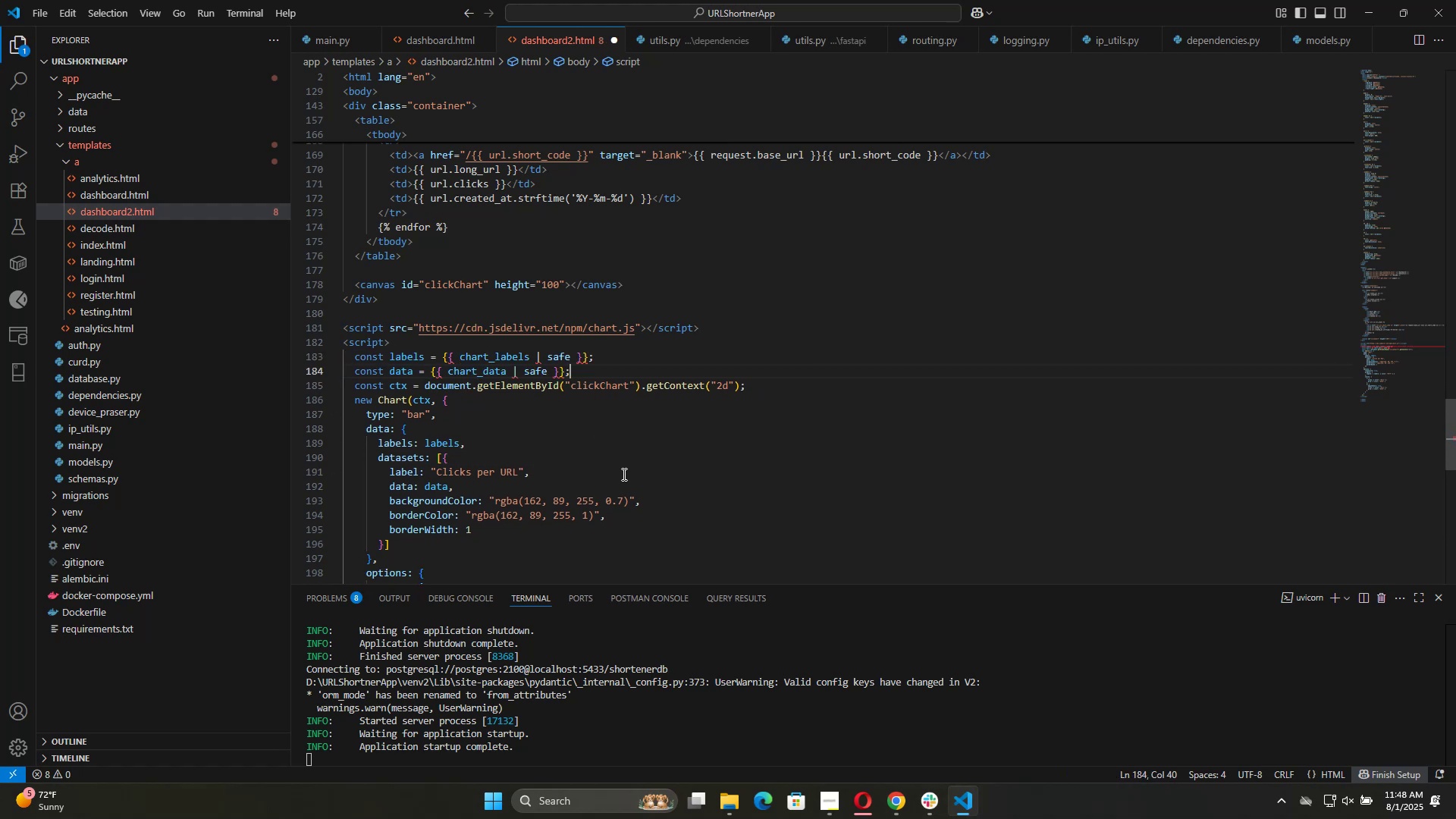 
left_click([588, 375])
 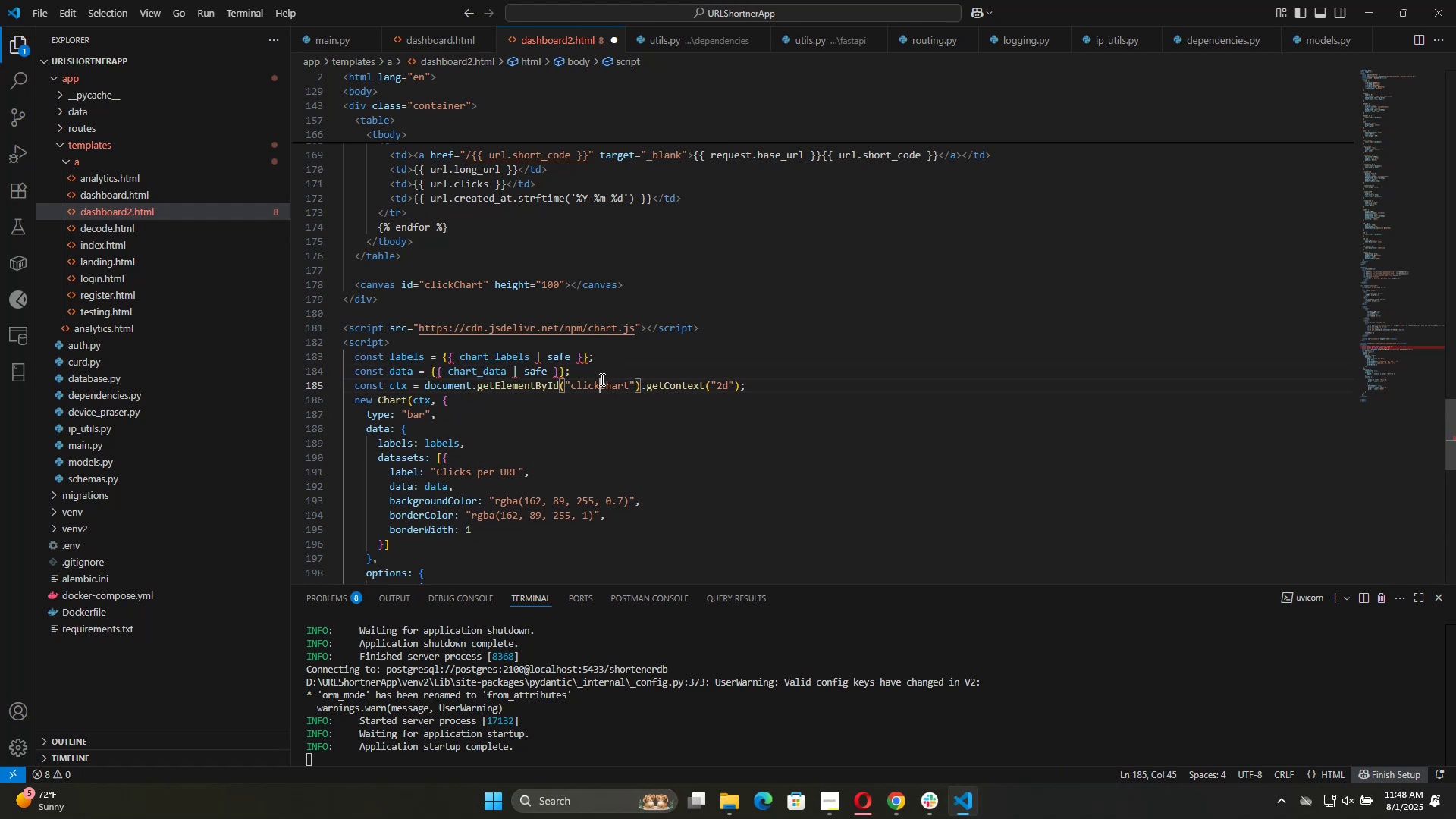 
left_click([595, 375])
 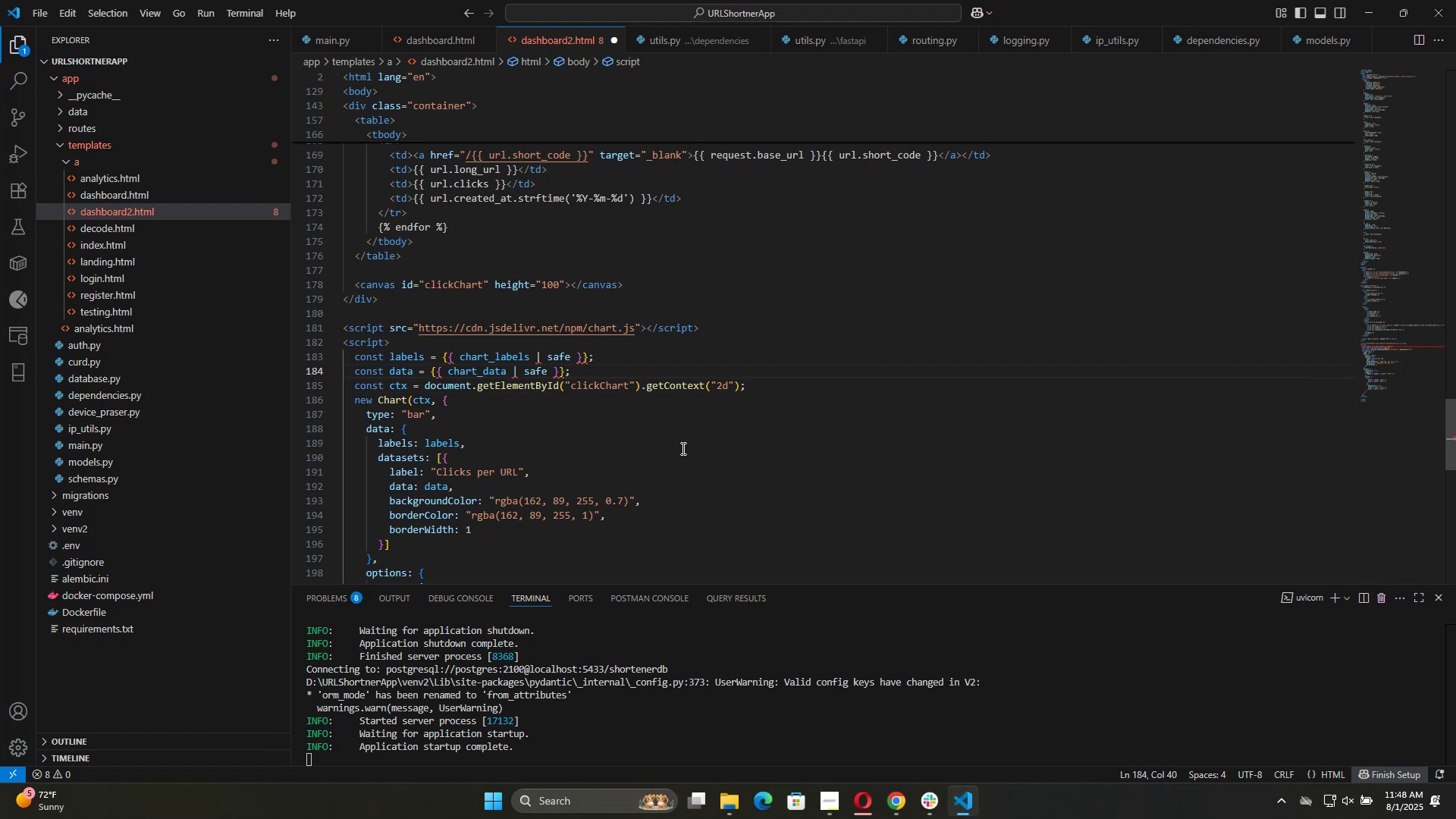 
key(Control+S)
 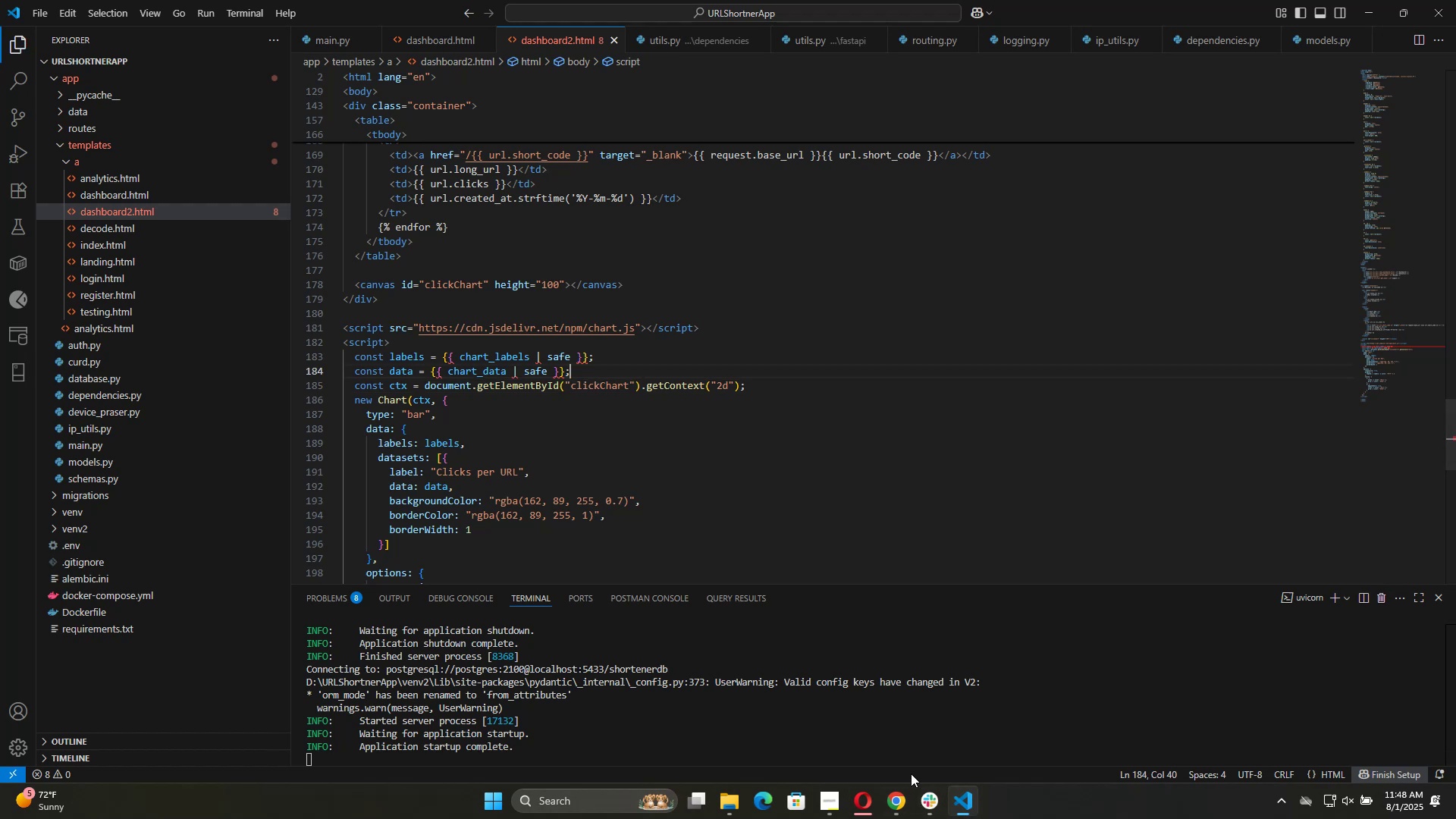 
left_click([900, 796])
 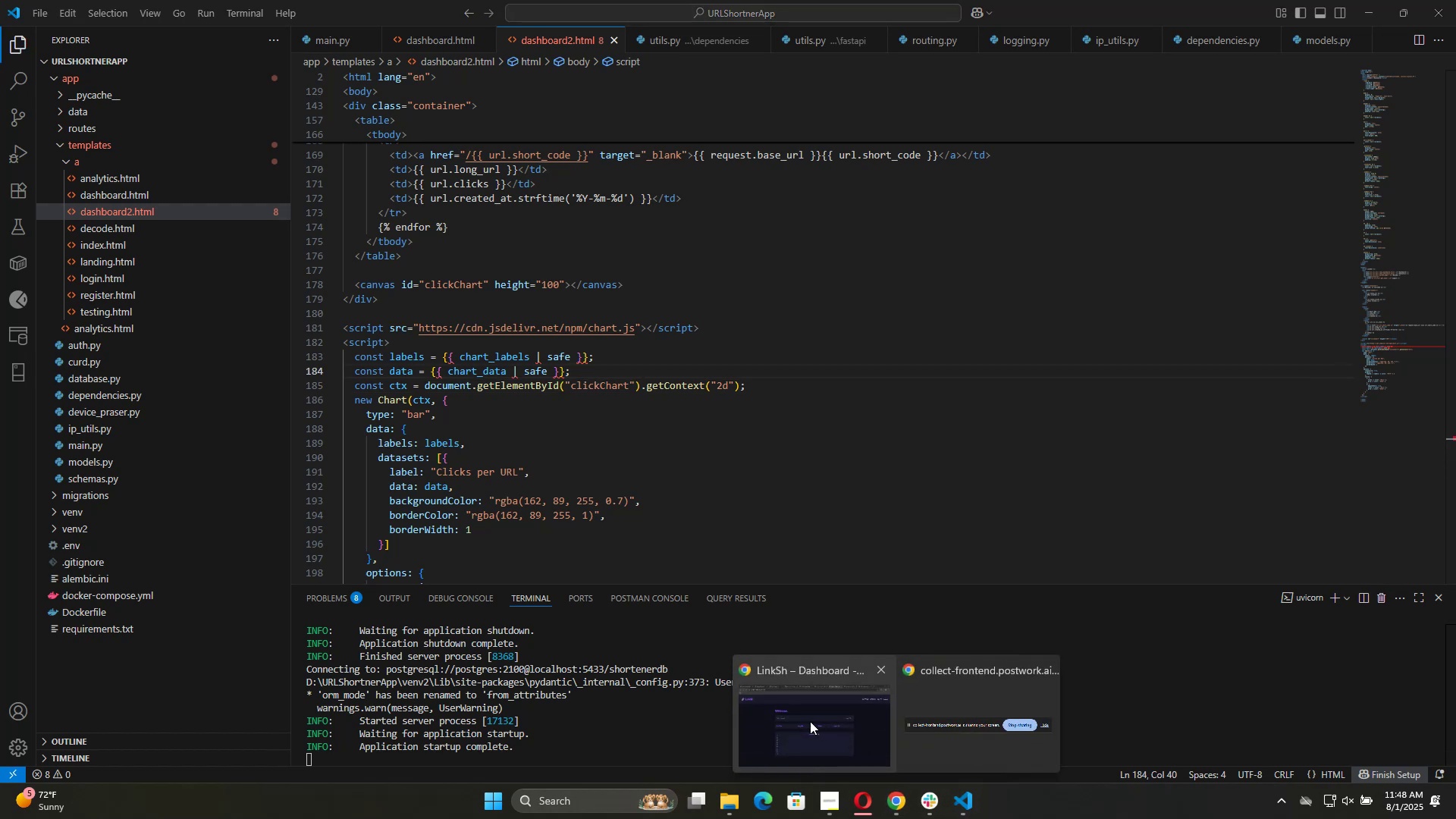 
left_click([810, 721])
 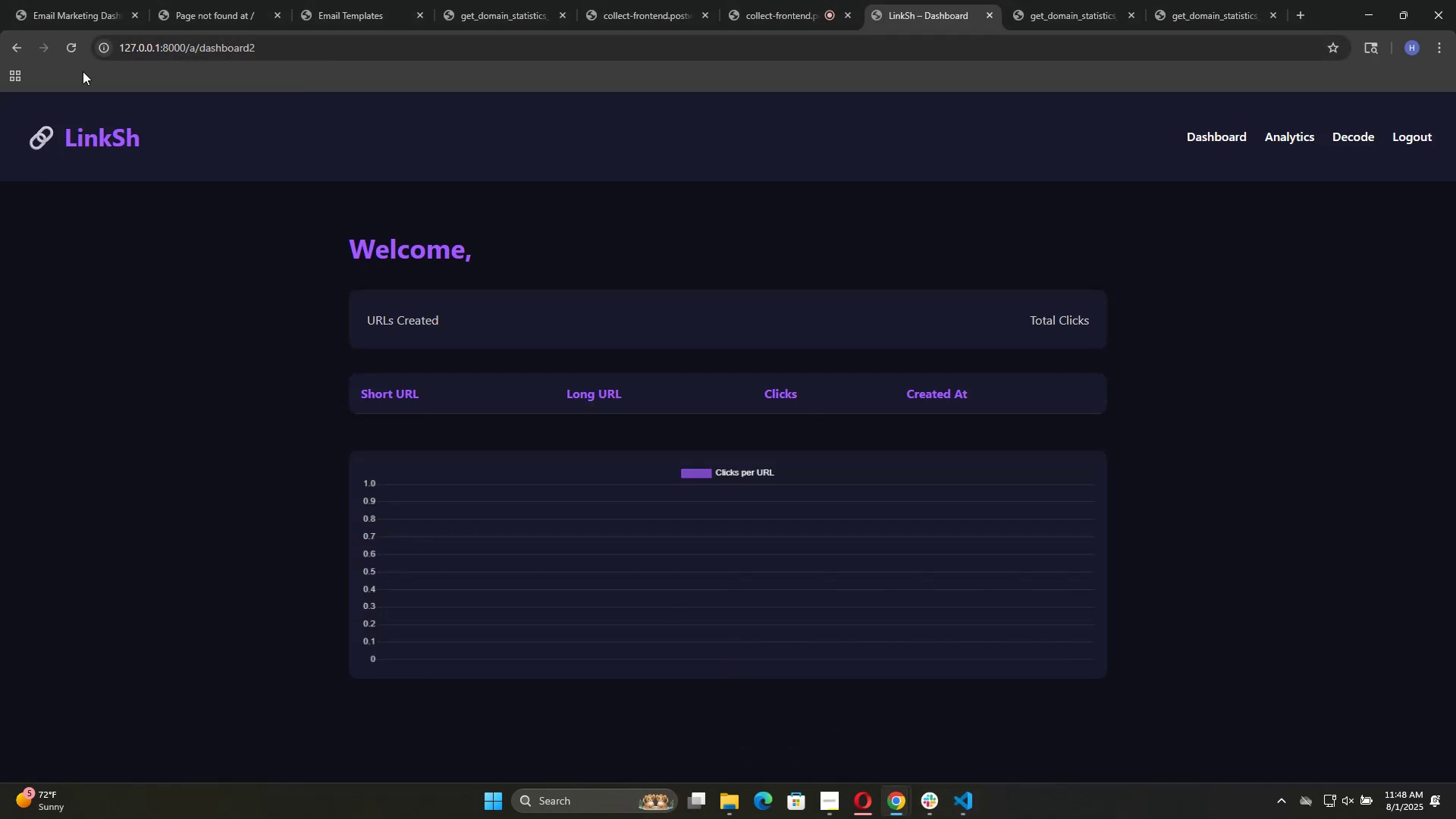 
left_click([74, 51])
 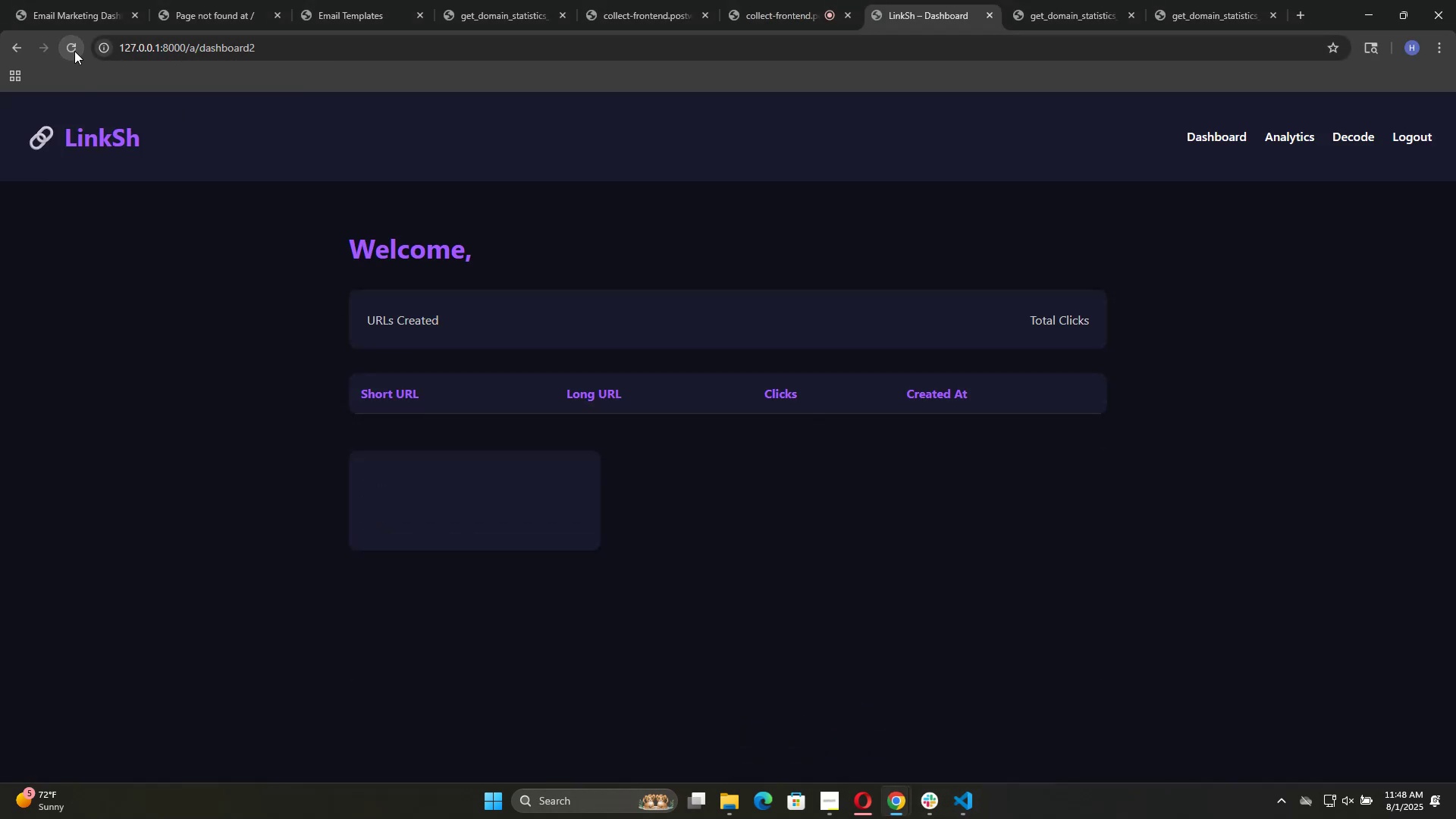 
double_click([74, 51])
 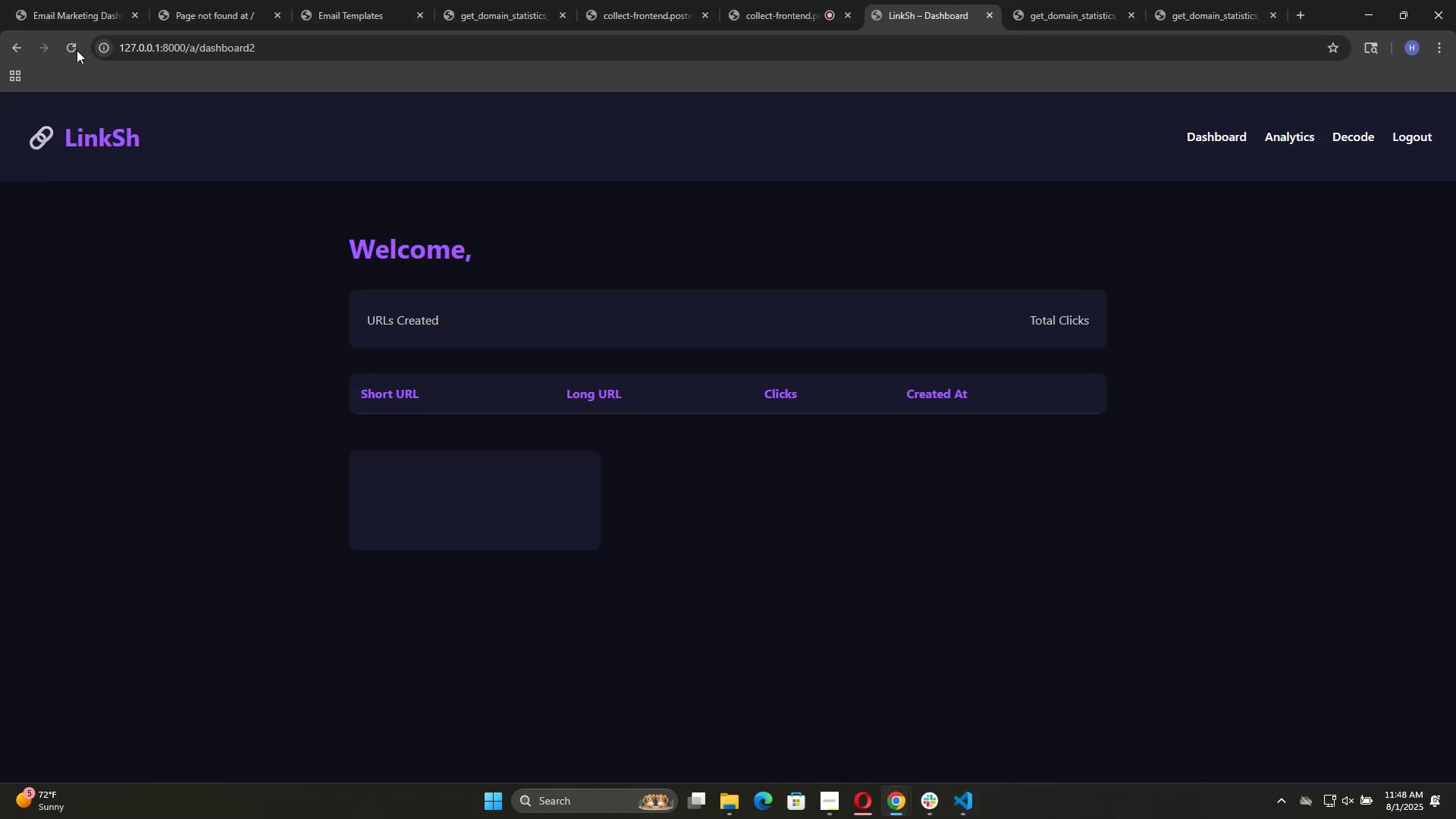 
double_click([80, 52])
 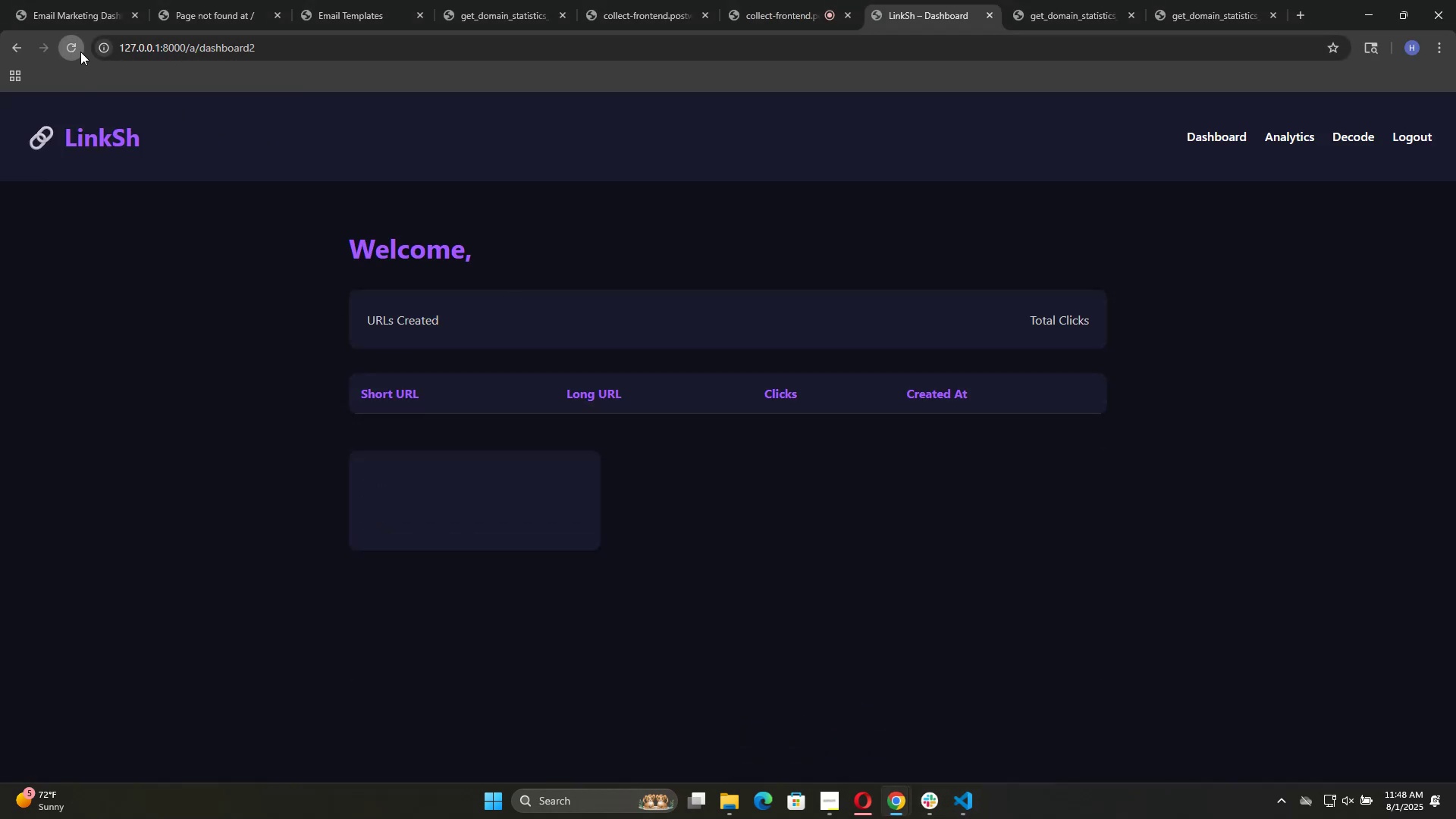 
triple_click([80, 52])
 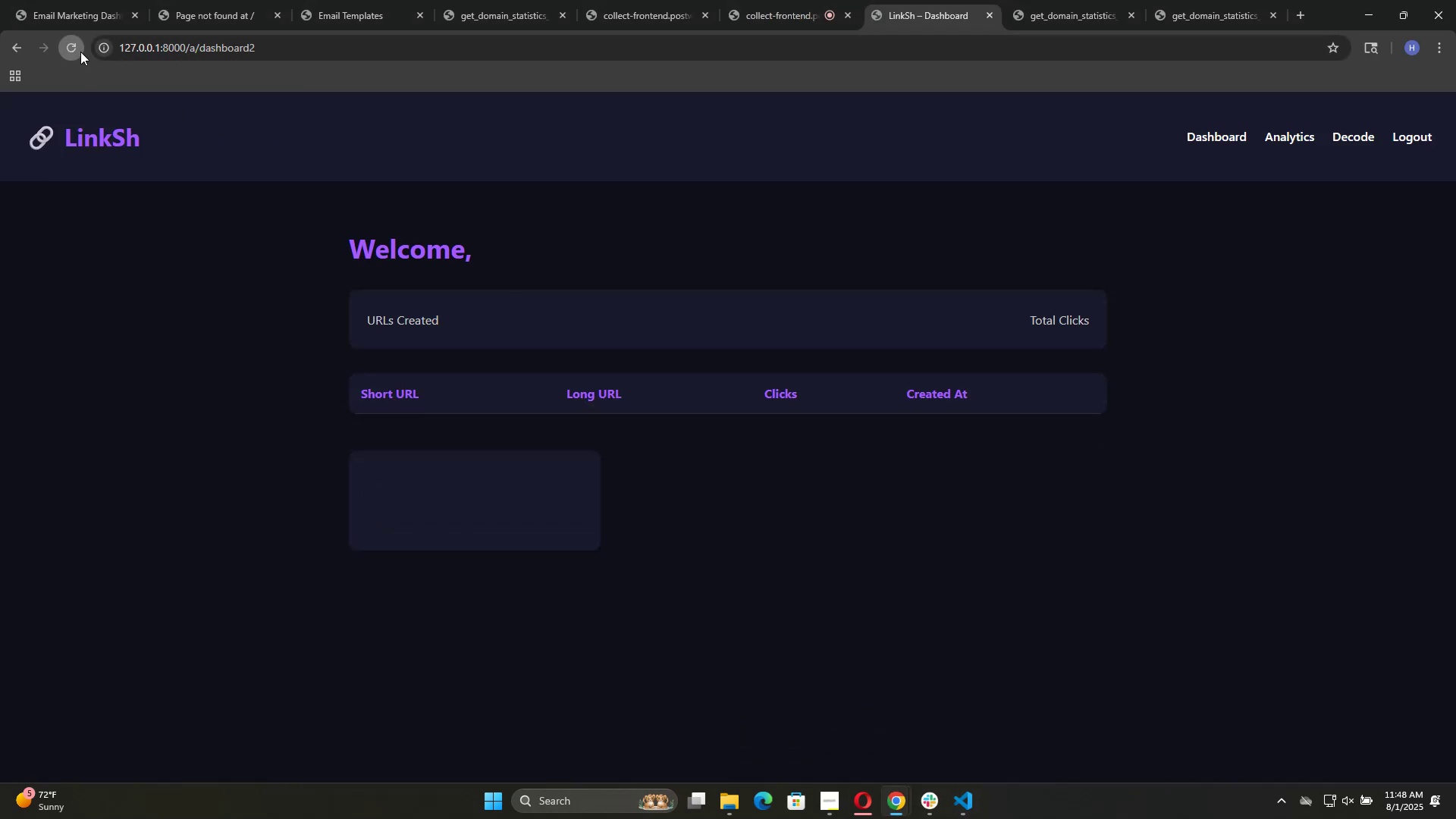 
triple_click([80, 52])
 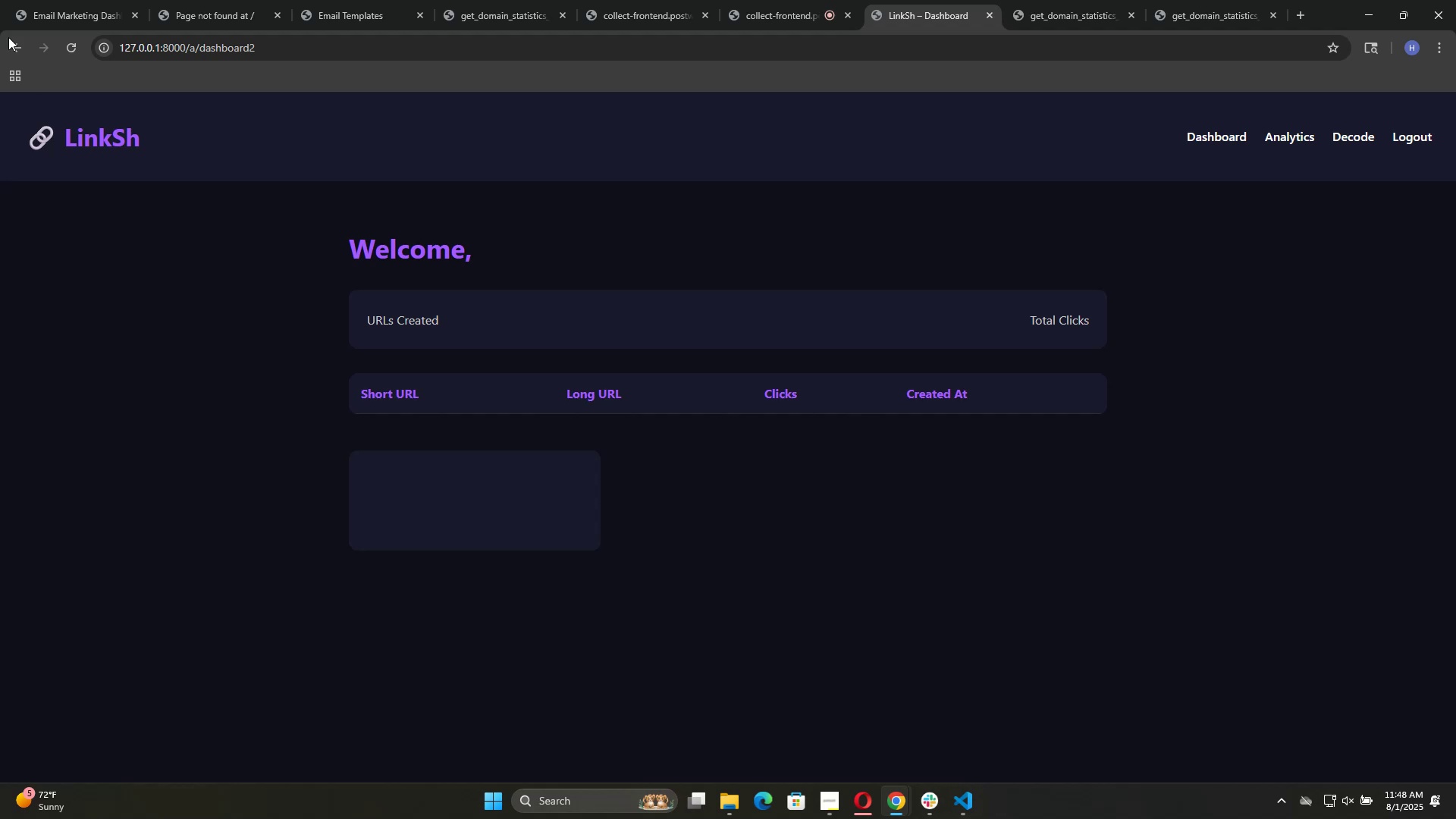 
left_click([20, 53])
 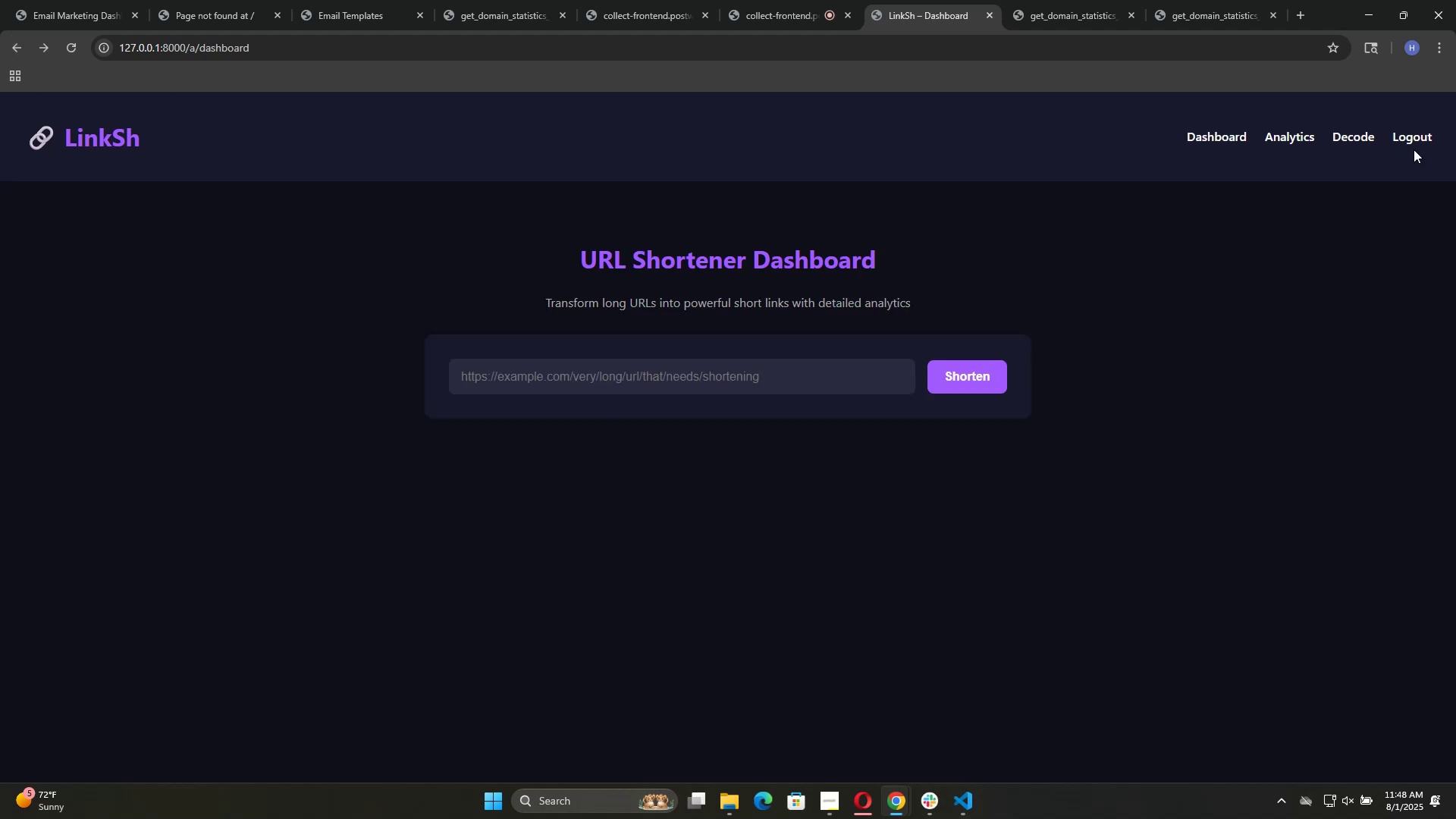 
left_click([1413, 139])
 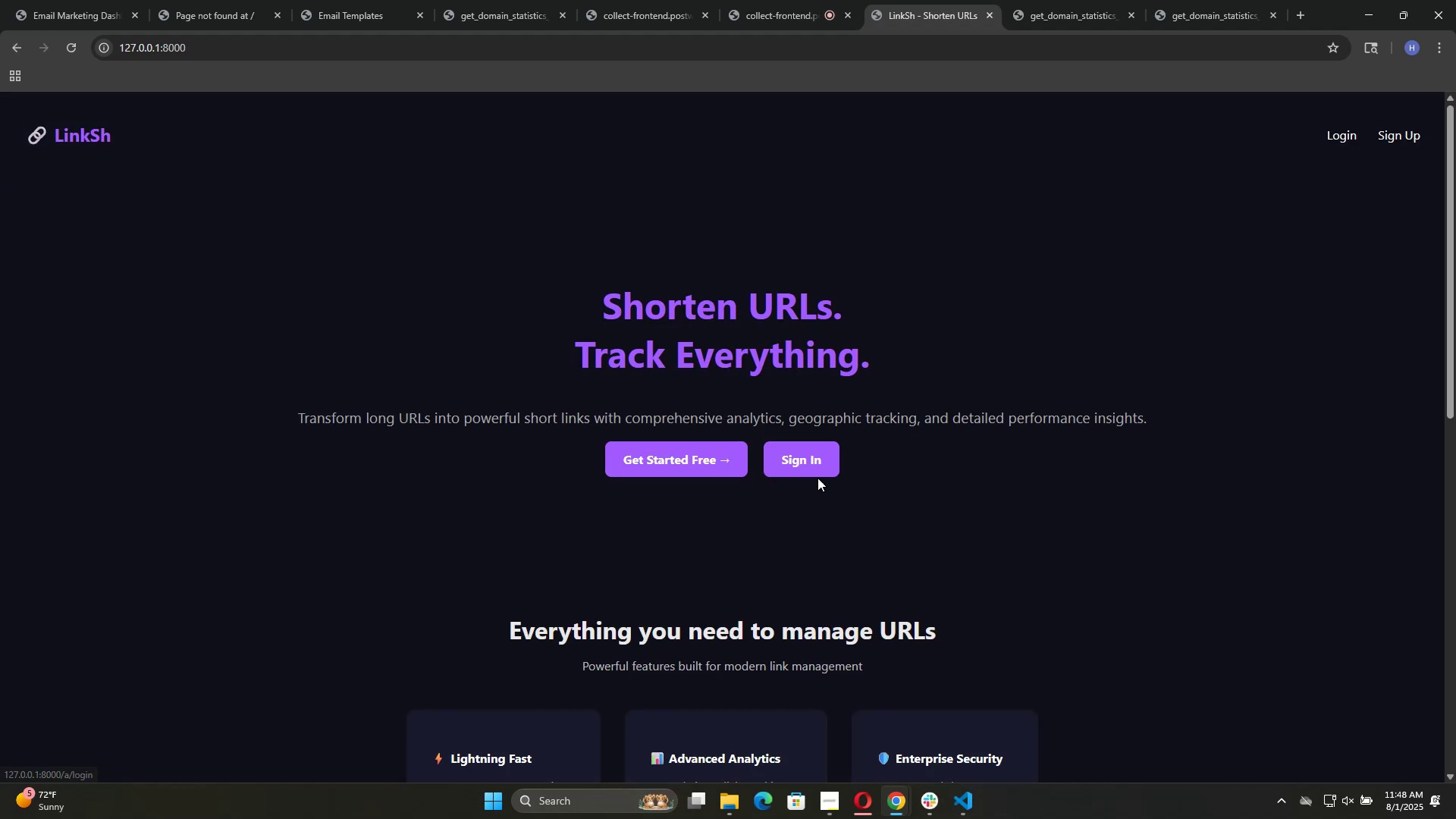 
left_click([817, 462])
 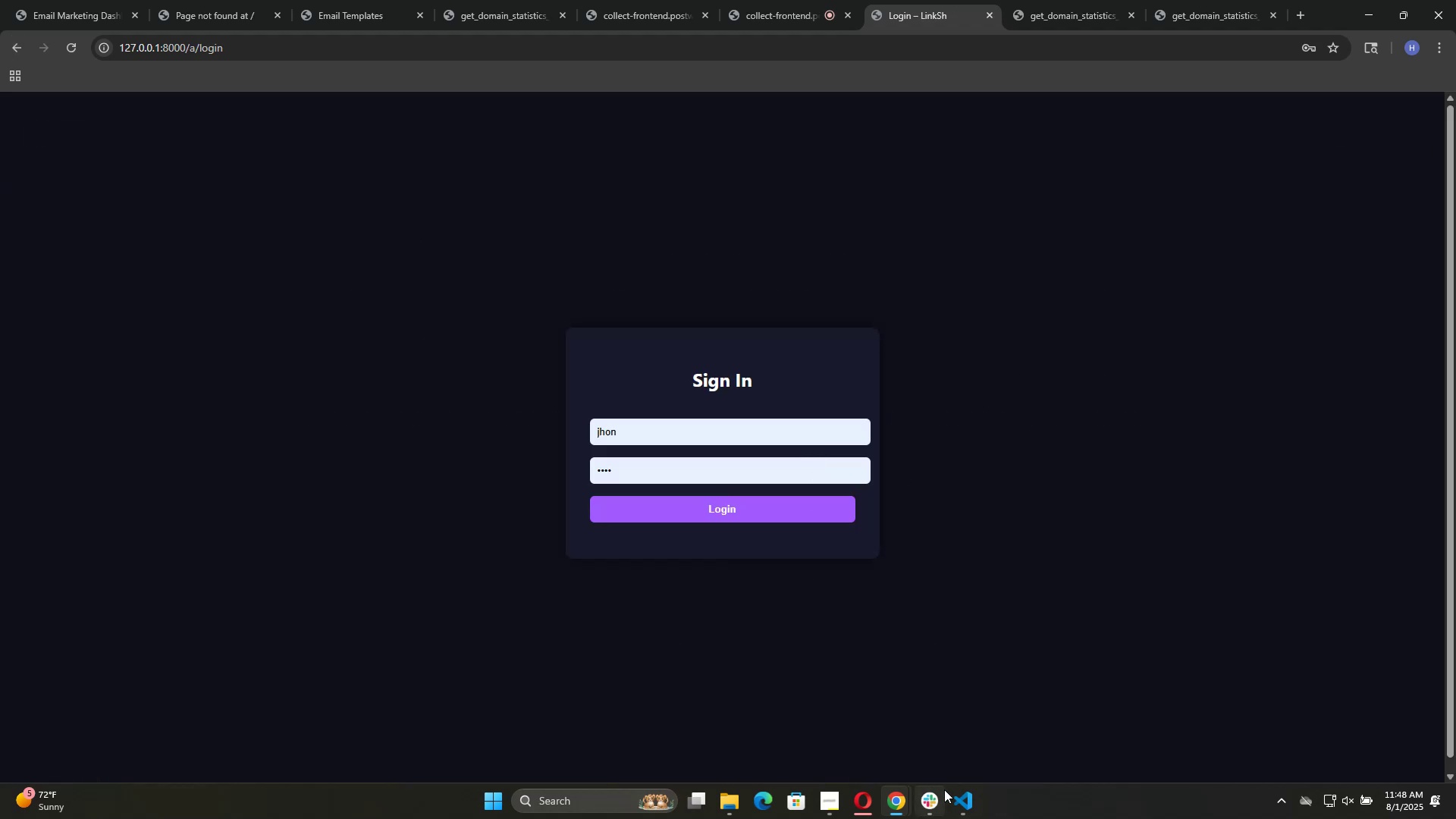 
left_click([956, 800])
 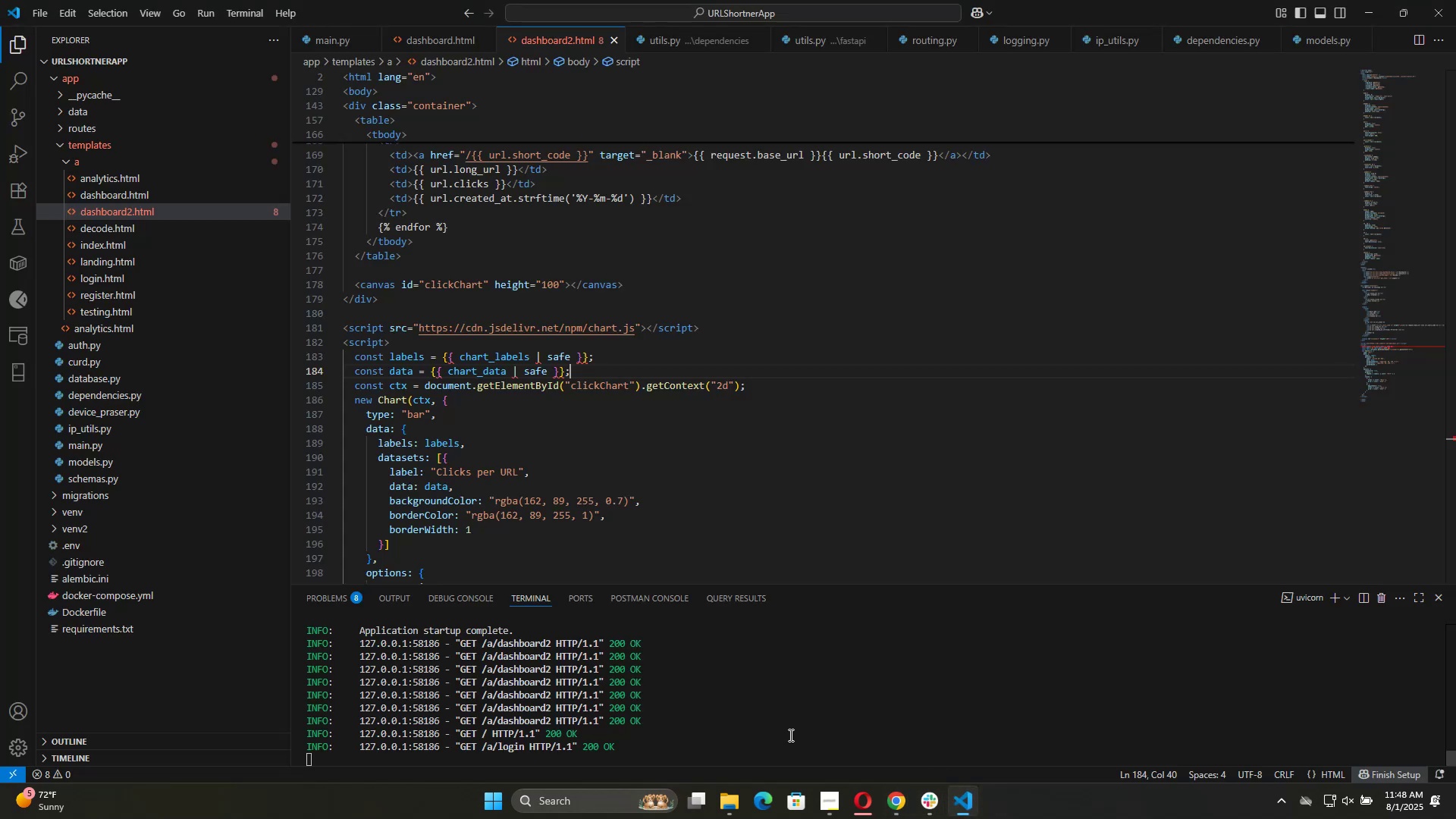 
left_click([789, 736])
 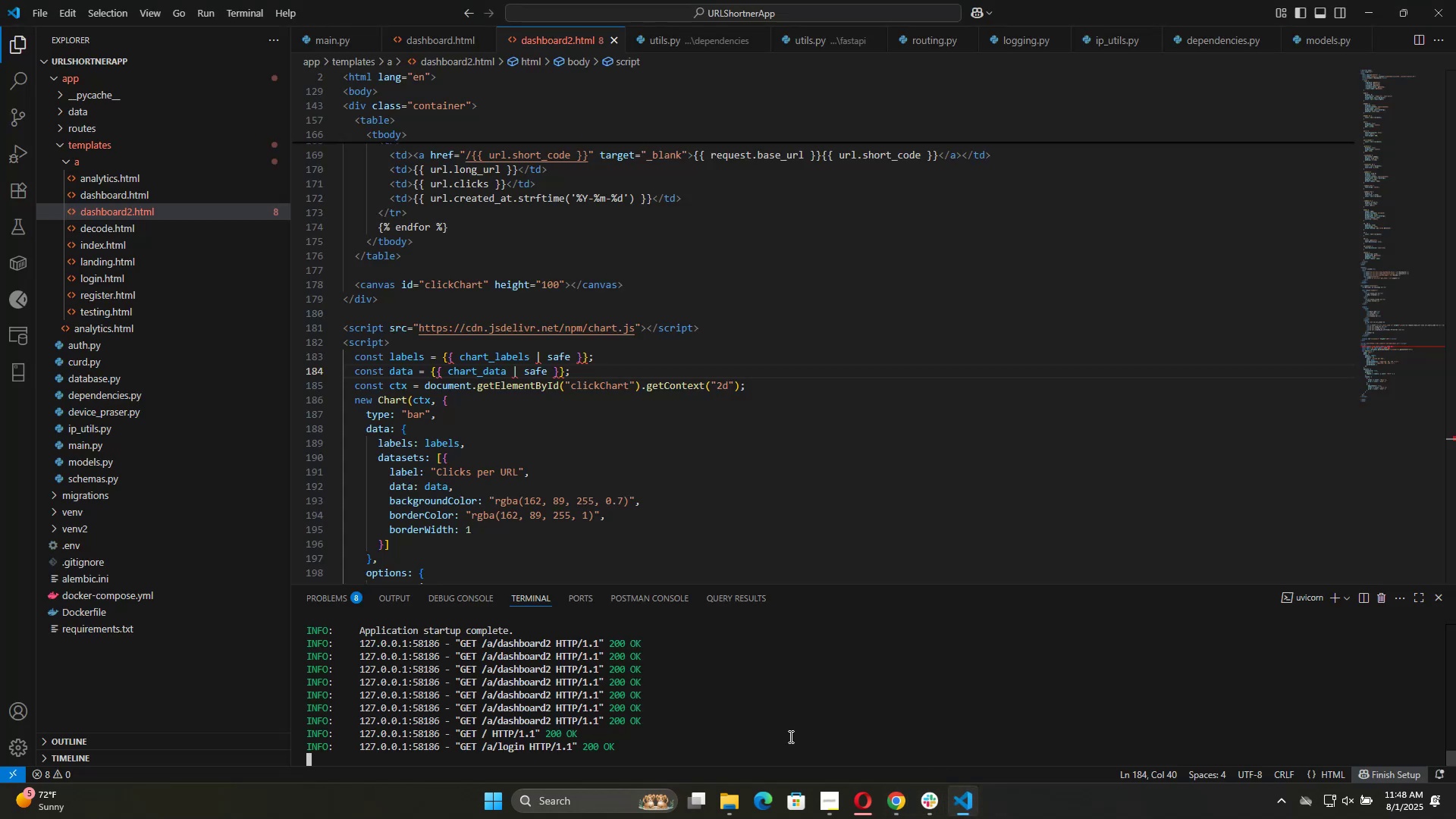 
key(Control+C)
 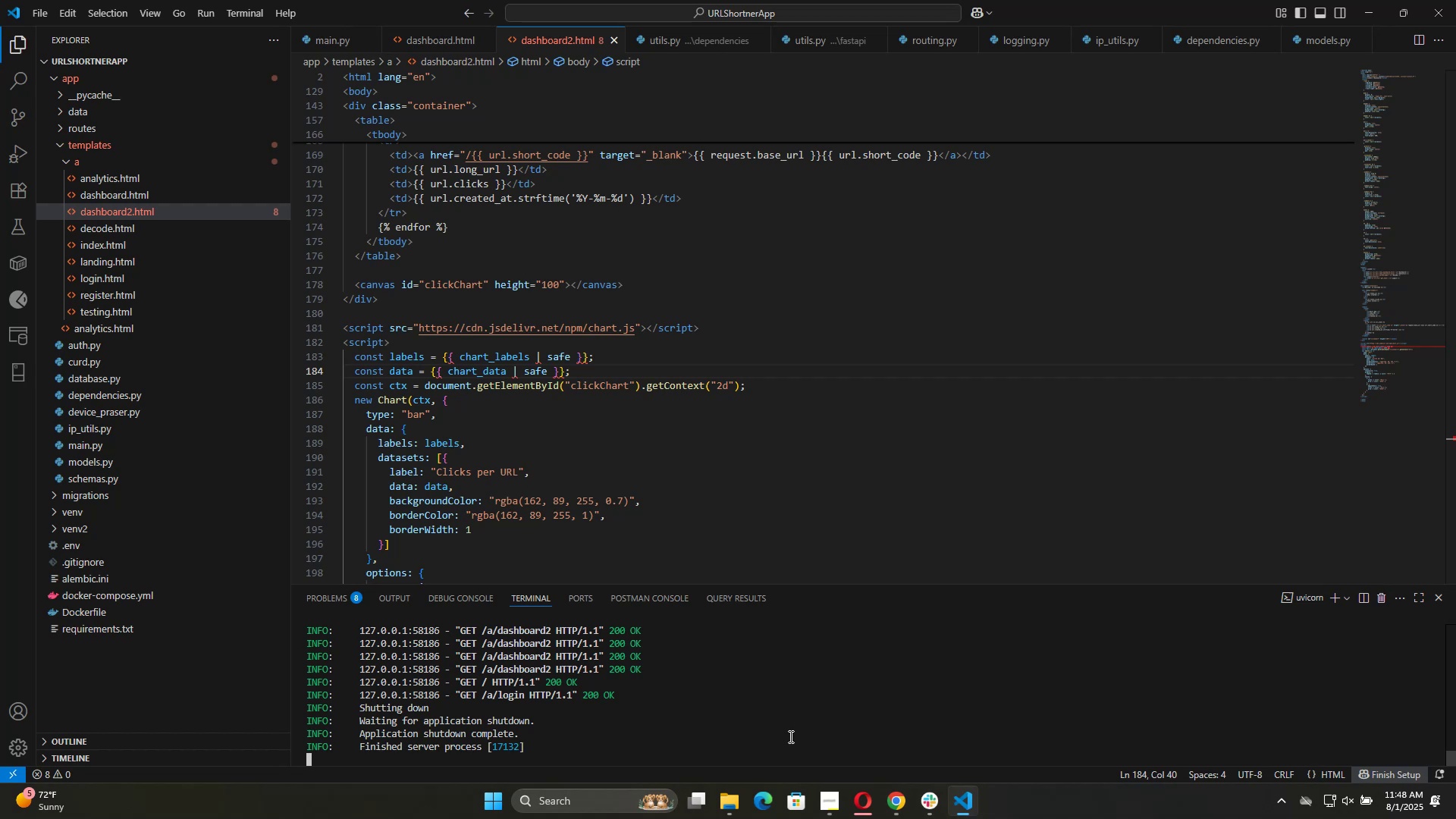 
wait(16.51)
 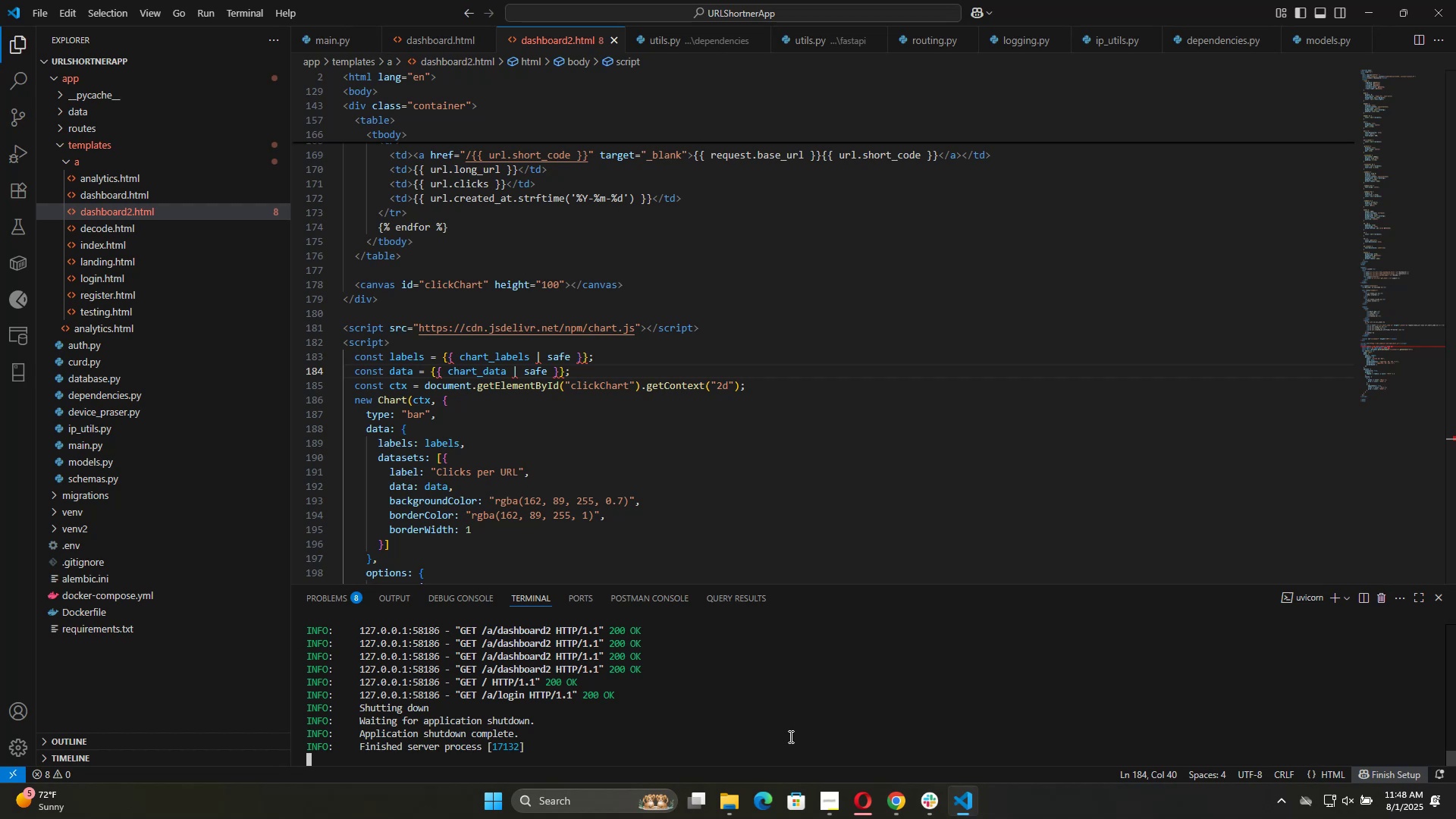 
left_click([887, 795])
 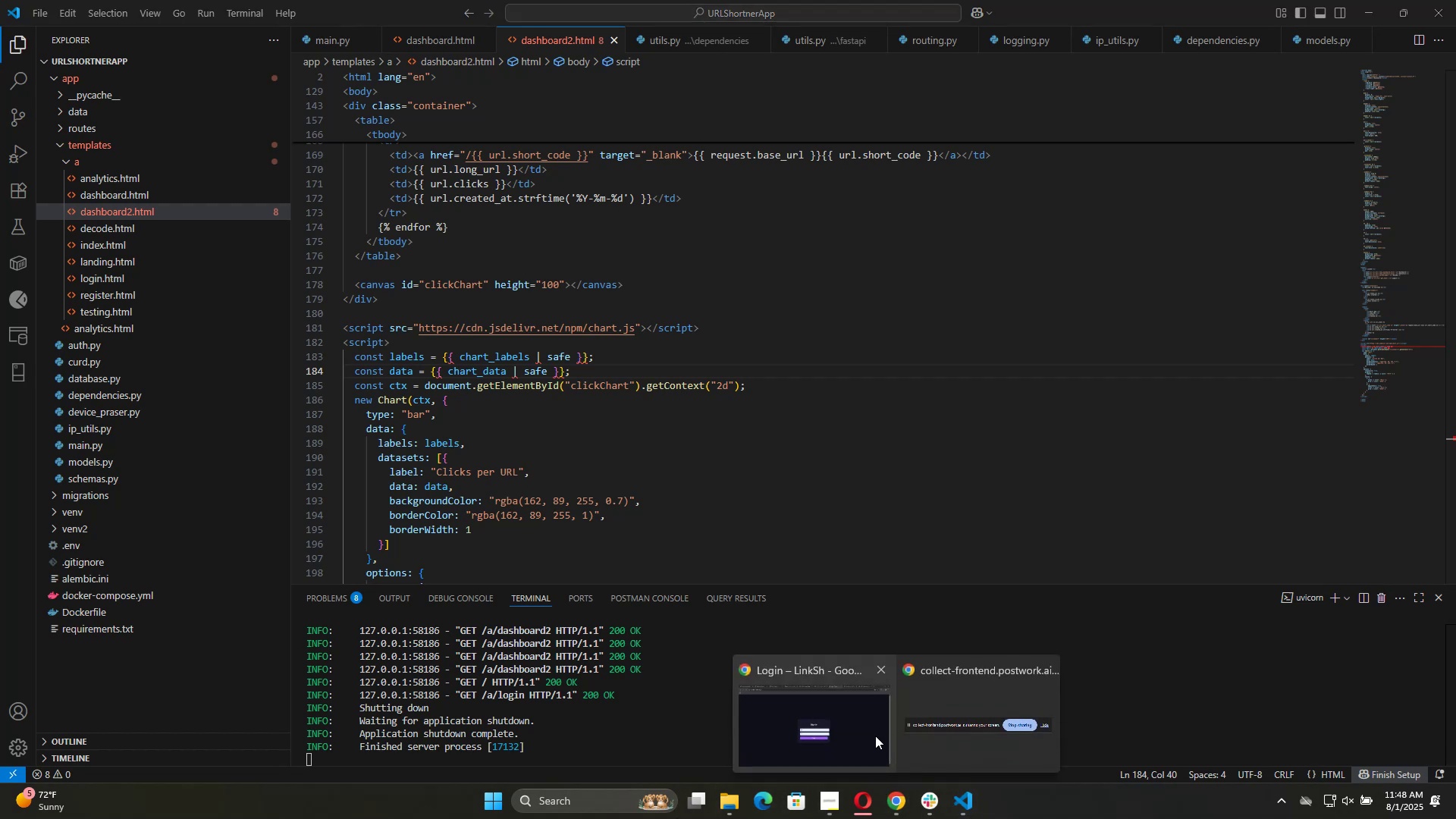 
left_click([868, 739])
 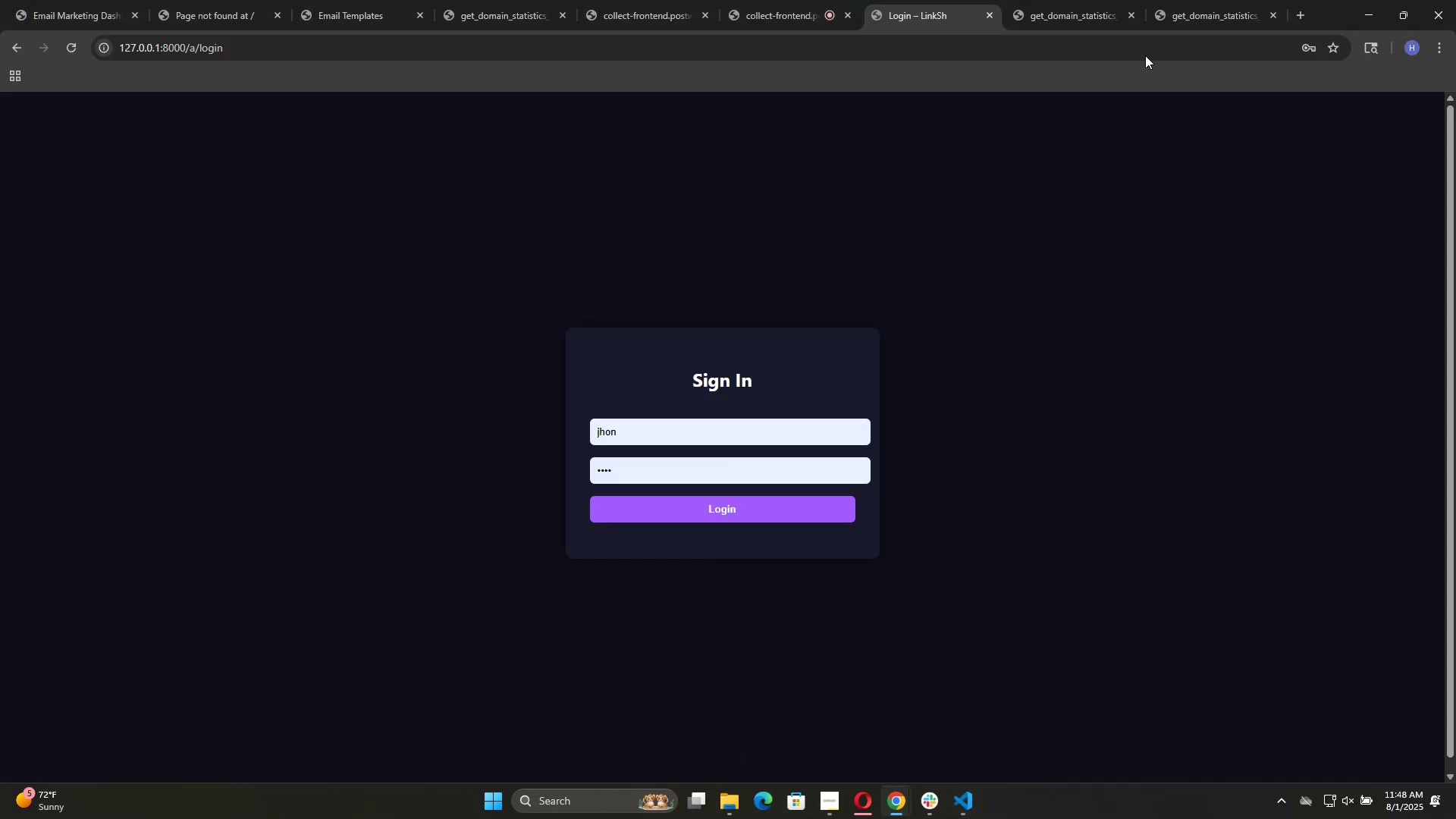 
mouse_move([1202, 28])
 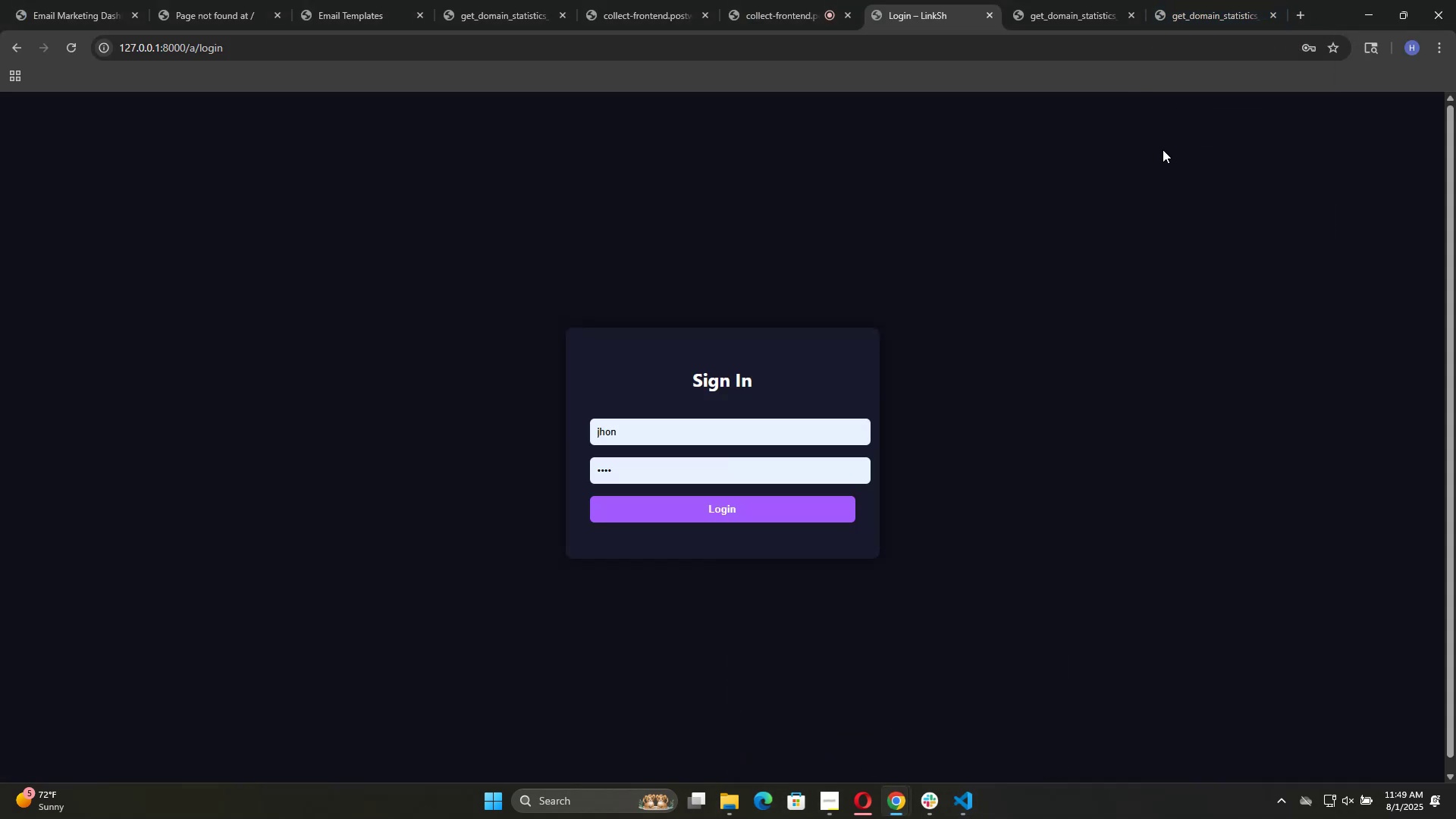 
mouse_move([1191, 24])
 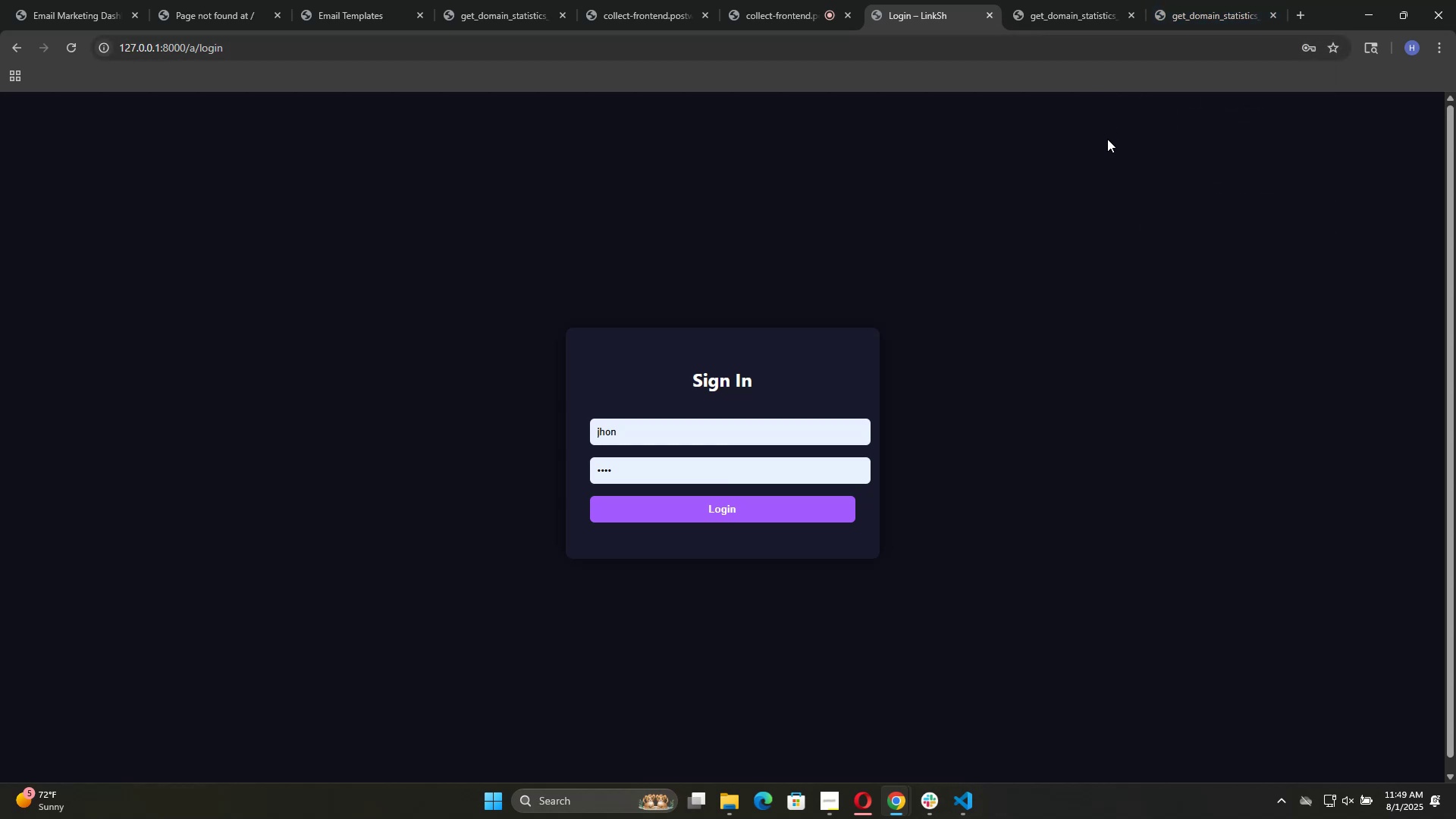 
left_click([1107, 140])
 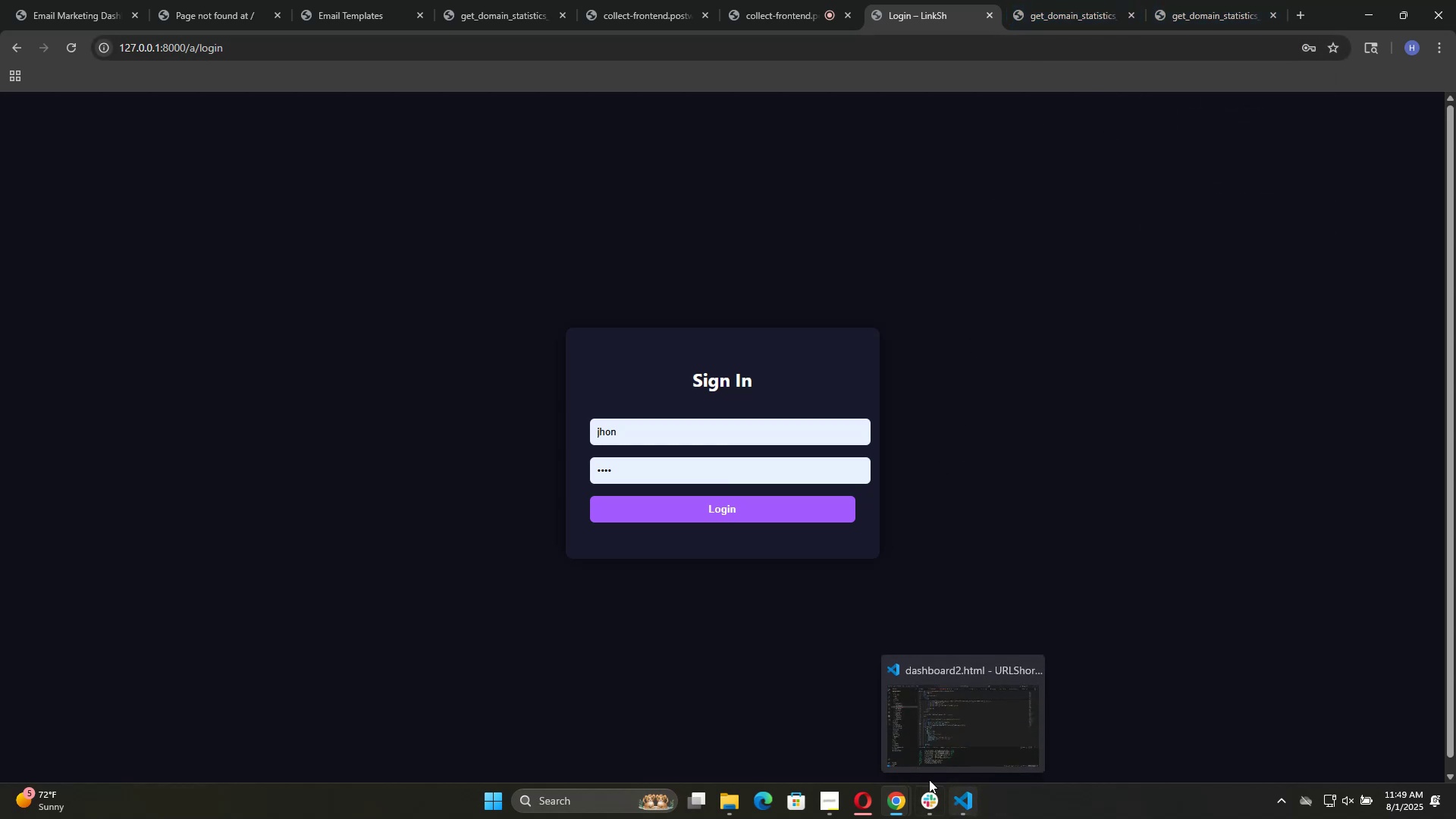 
wait(5.72)
 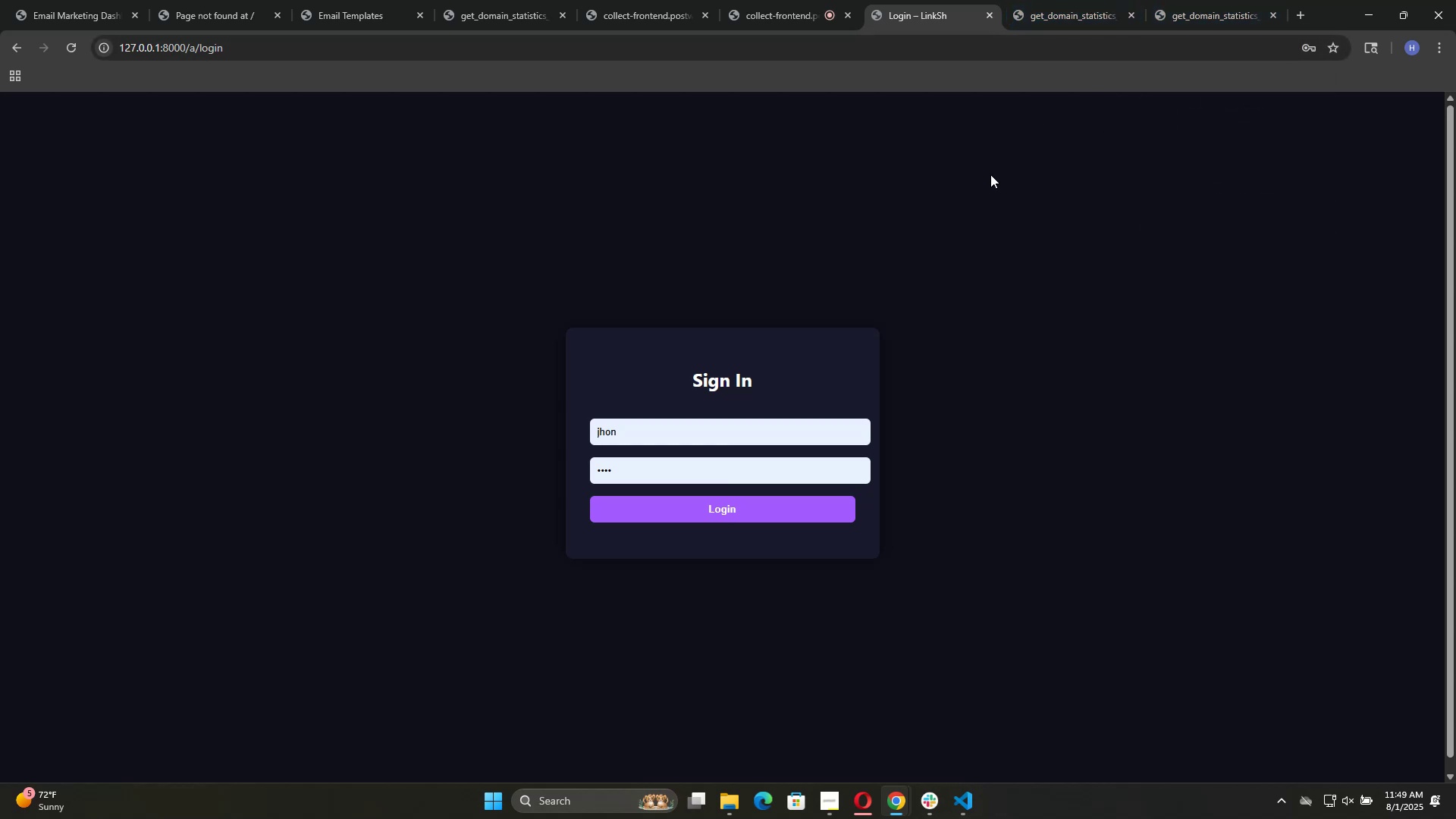 
left_click([776, 19])
 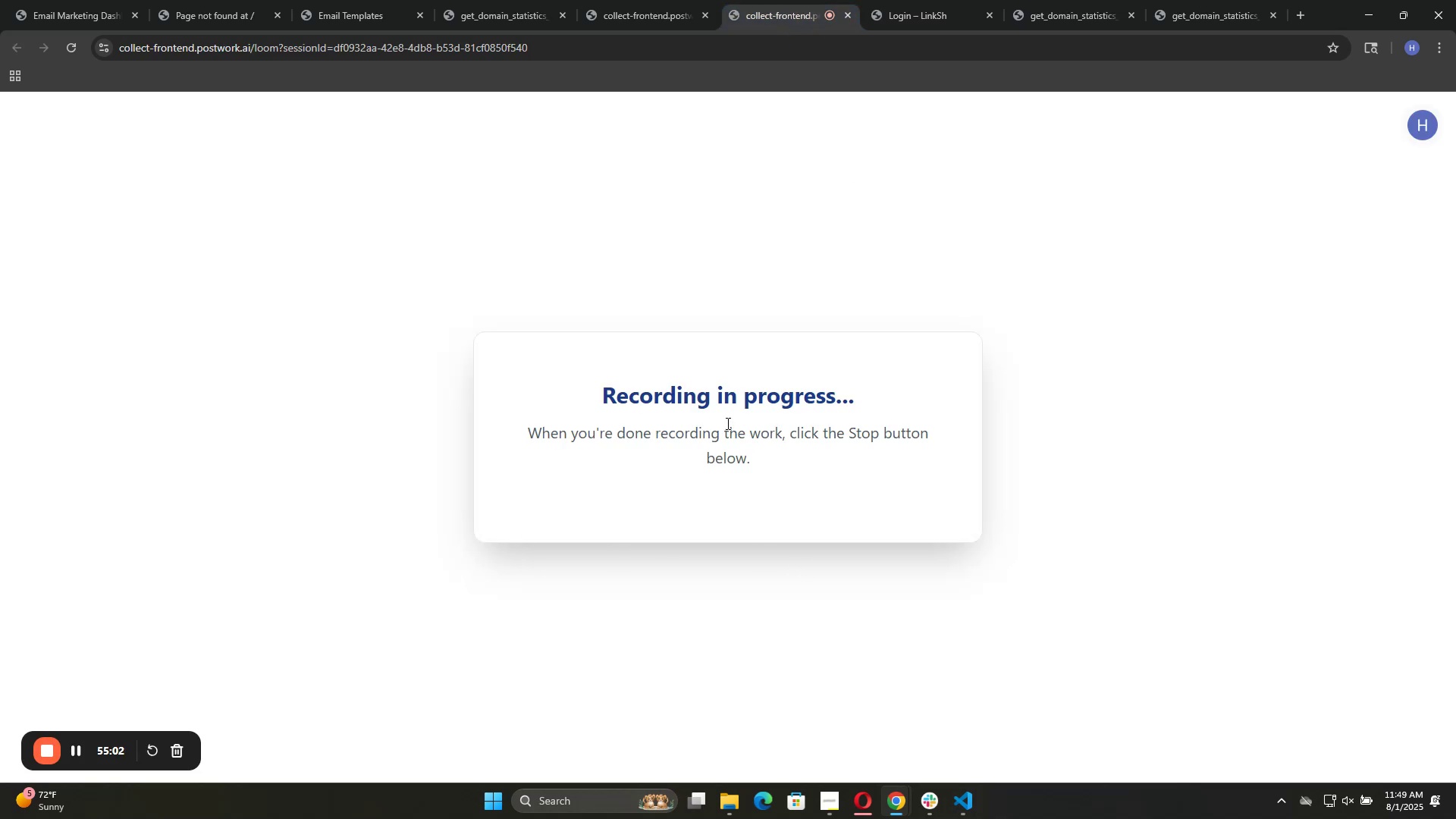 
left_click([639, 0])
 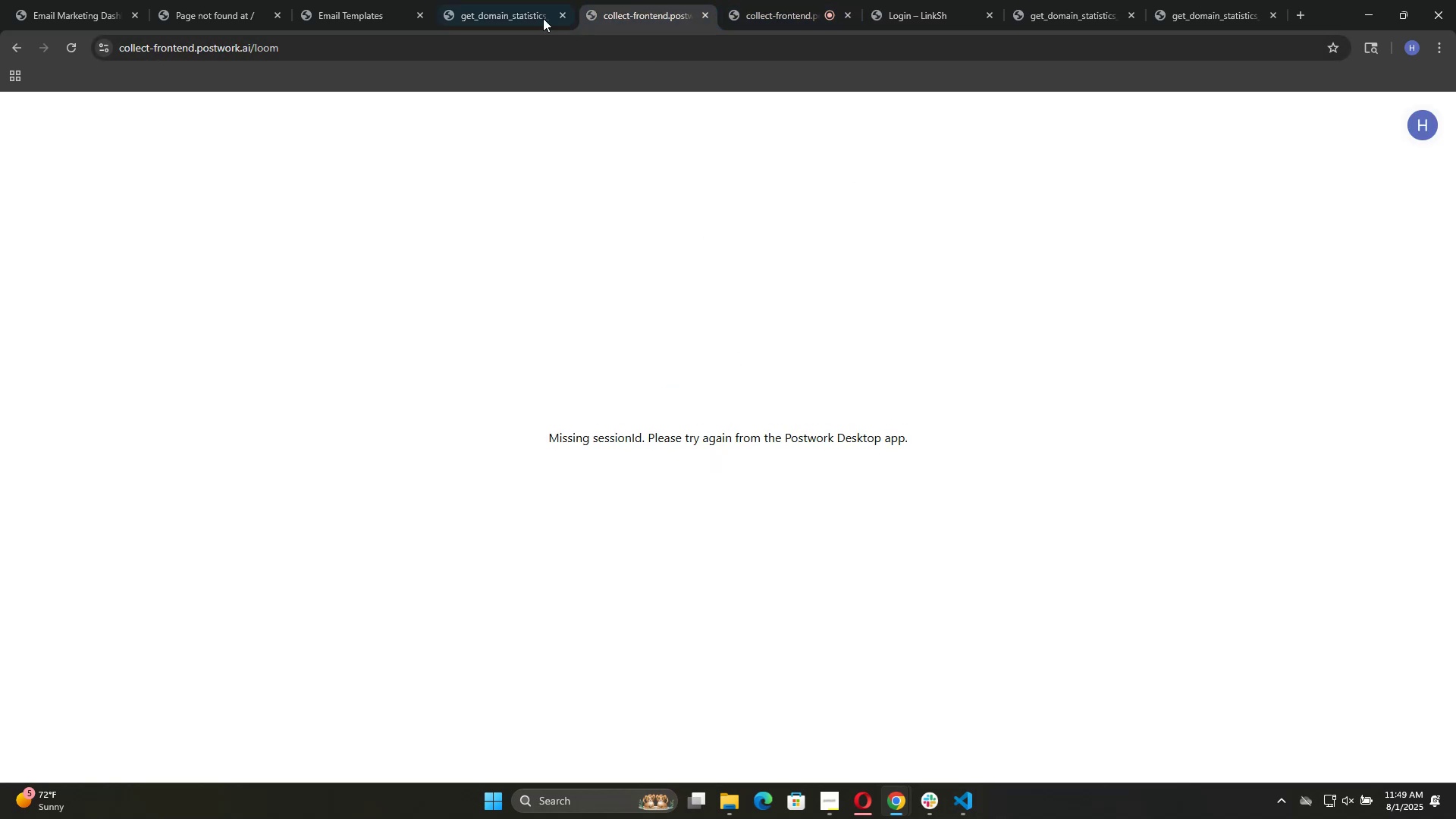 
left_click([479, 11])
 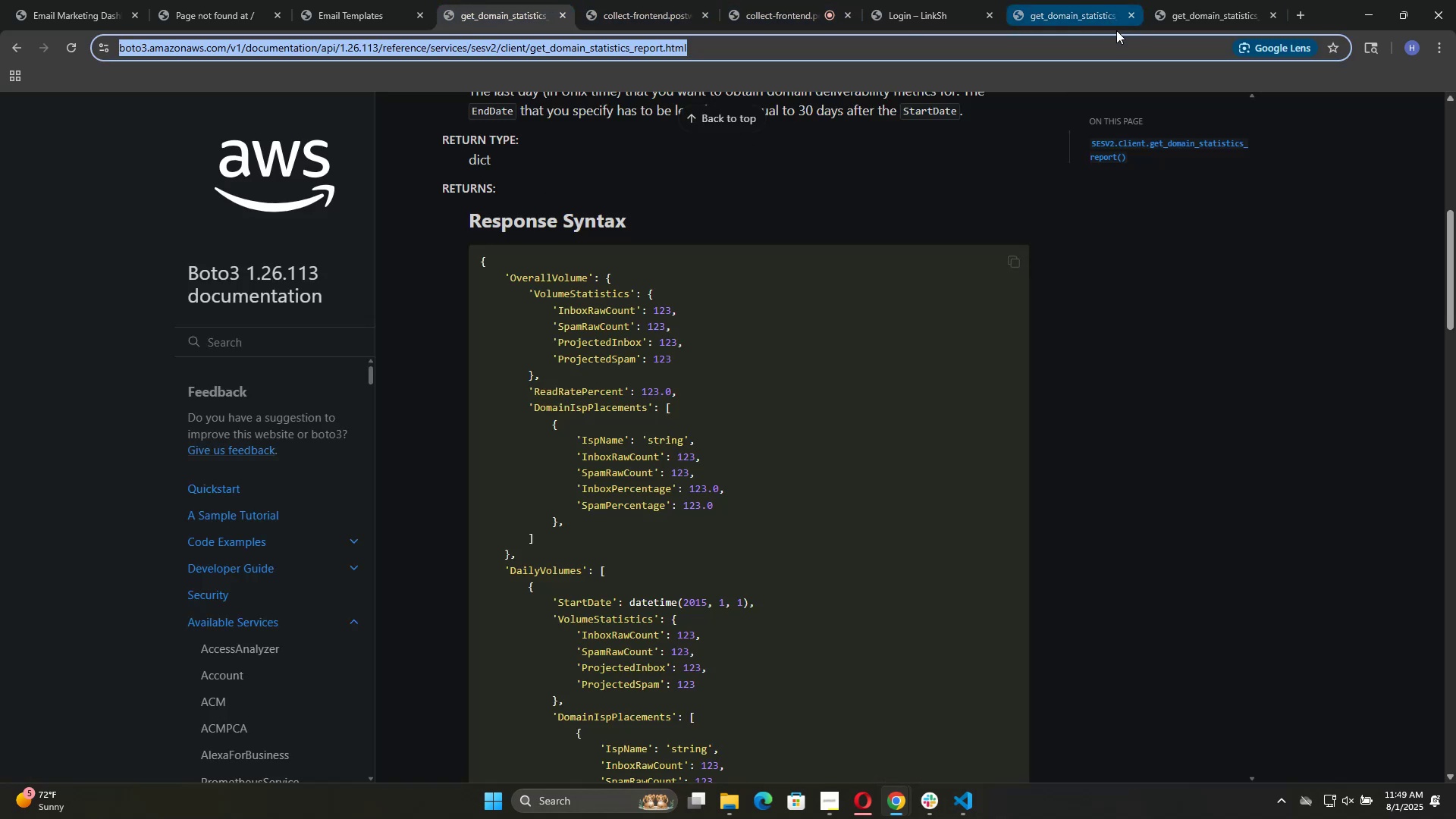 
left_click([1091, 20])
 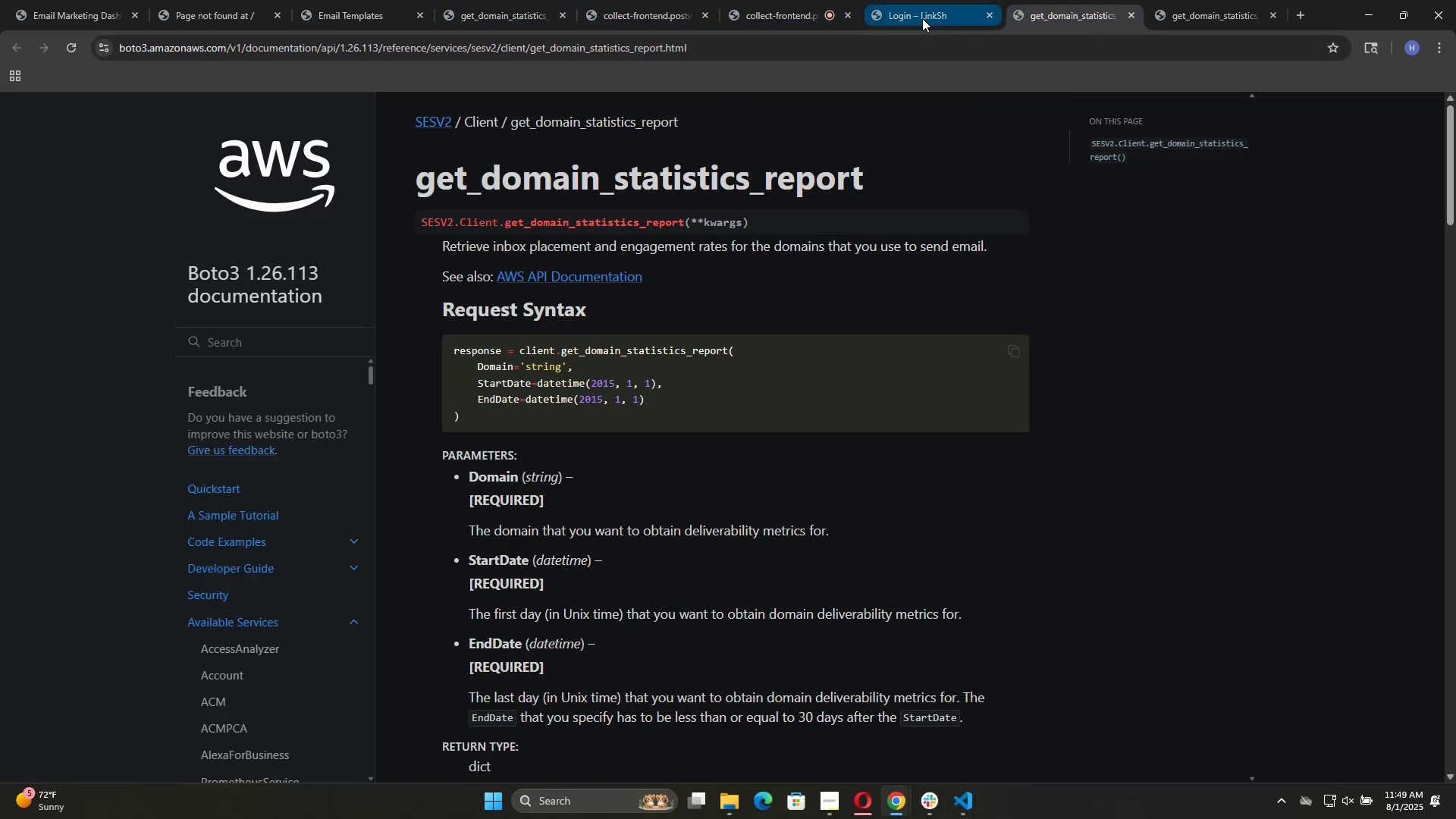 
left_click([912, 17])
 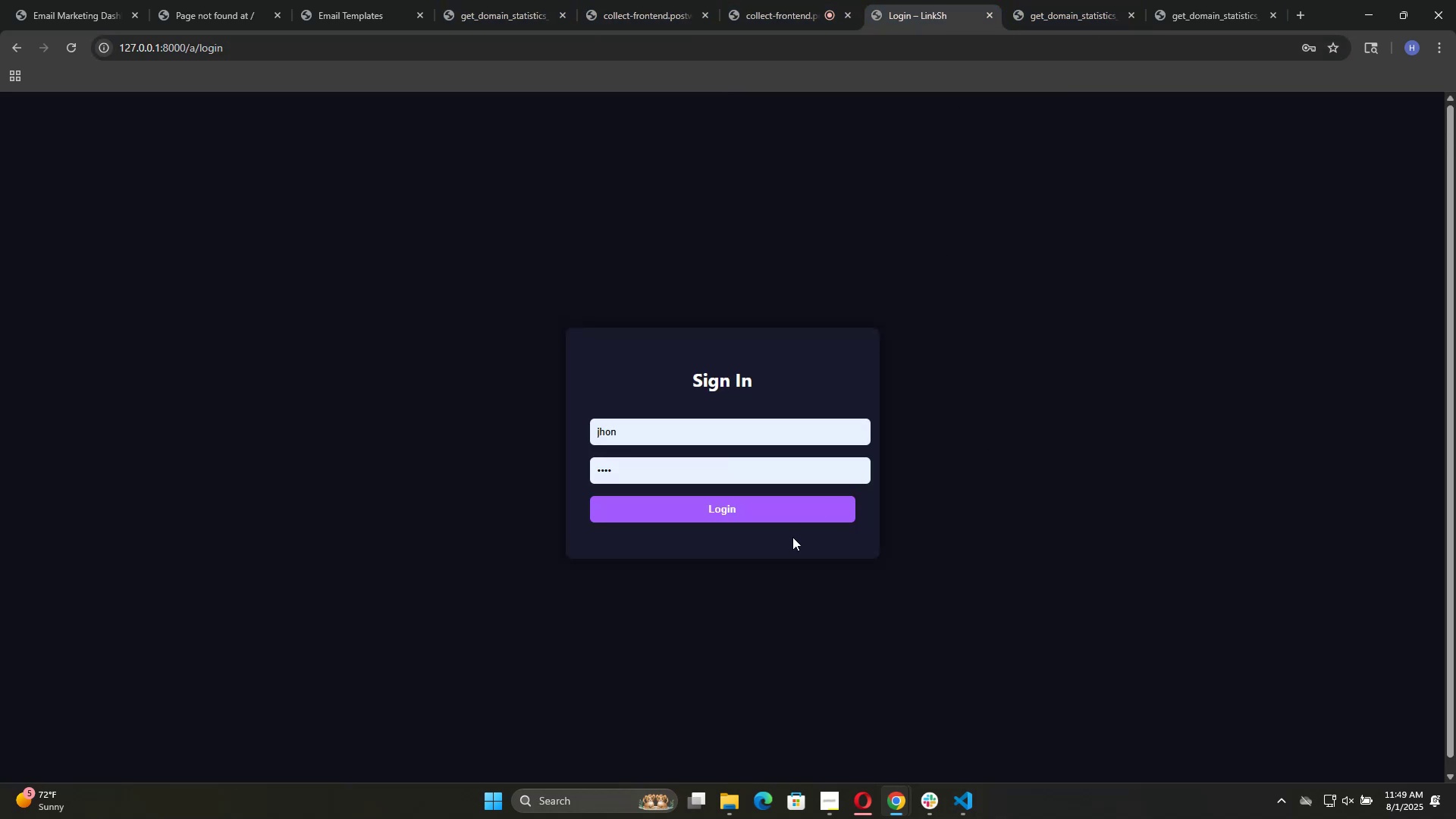 
left_click([802, 510])
 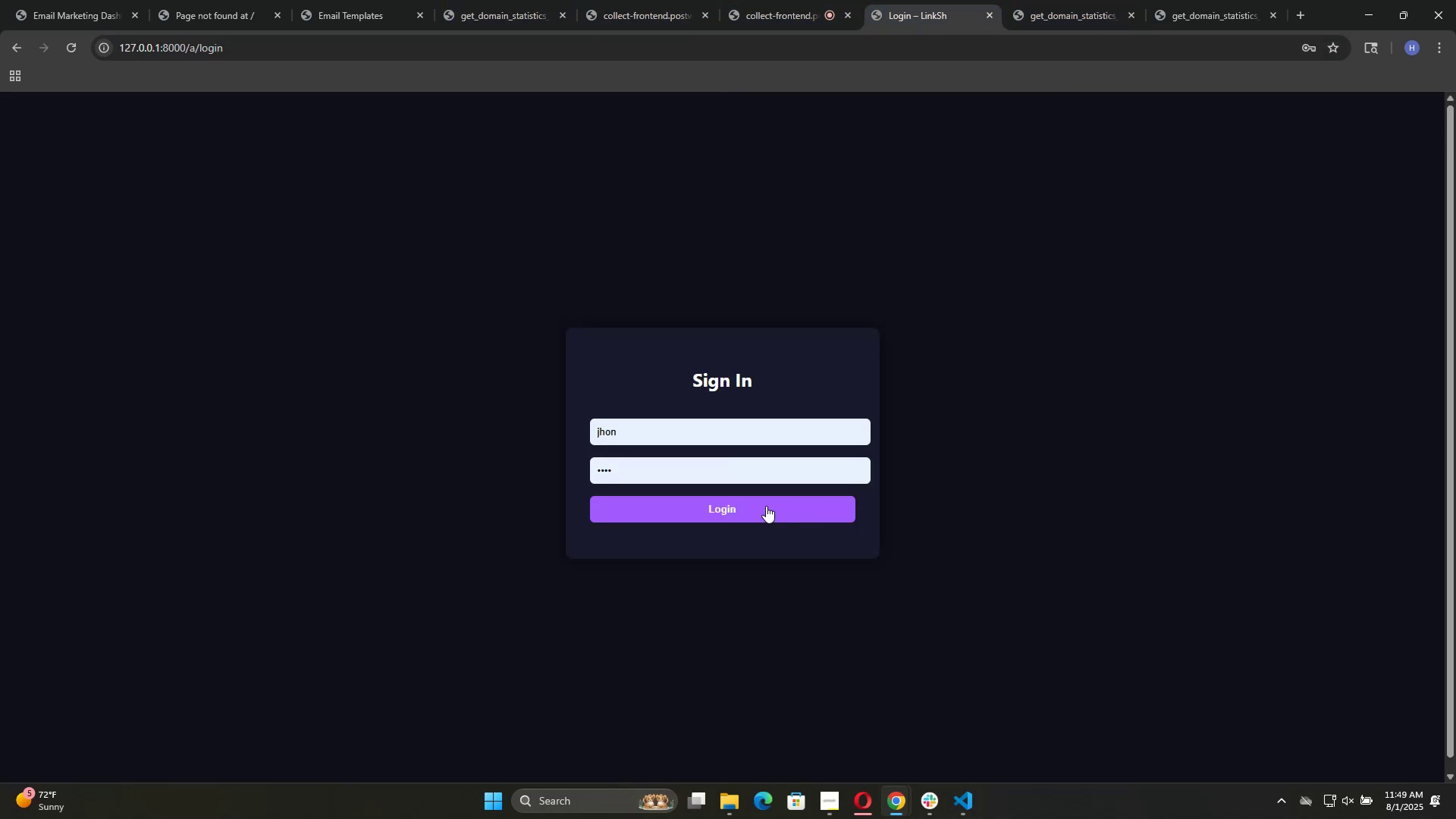 
double_click([766, 506])
 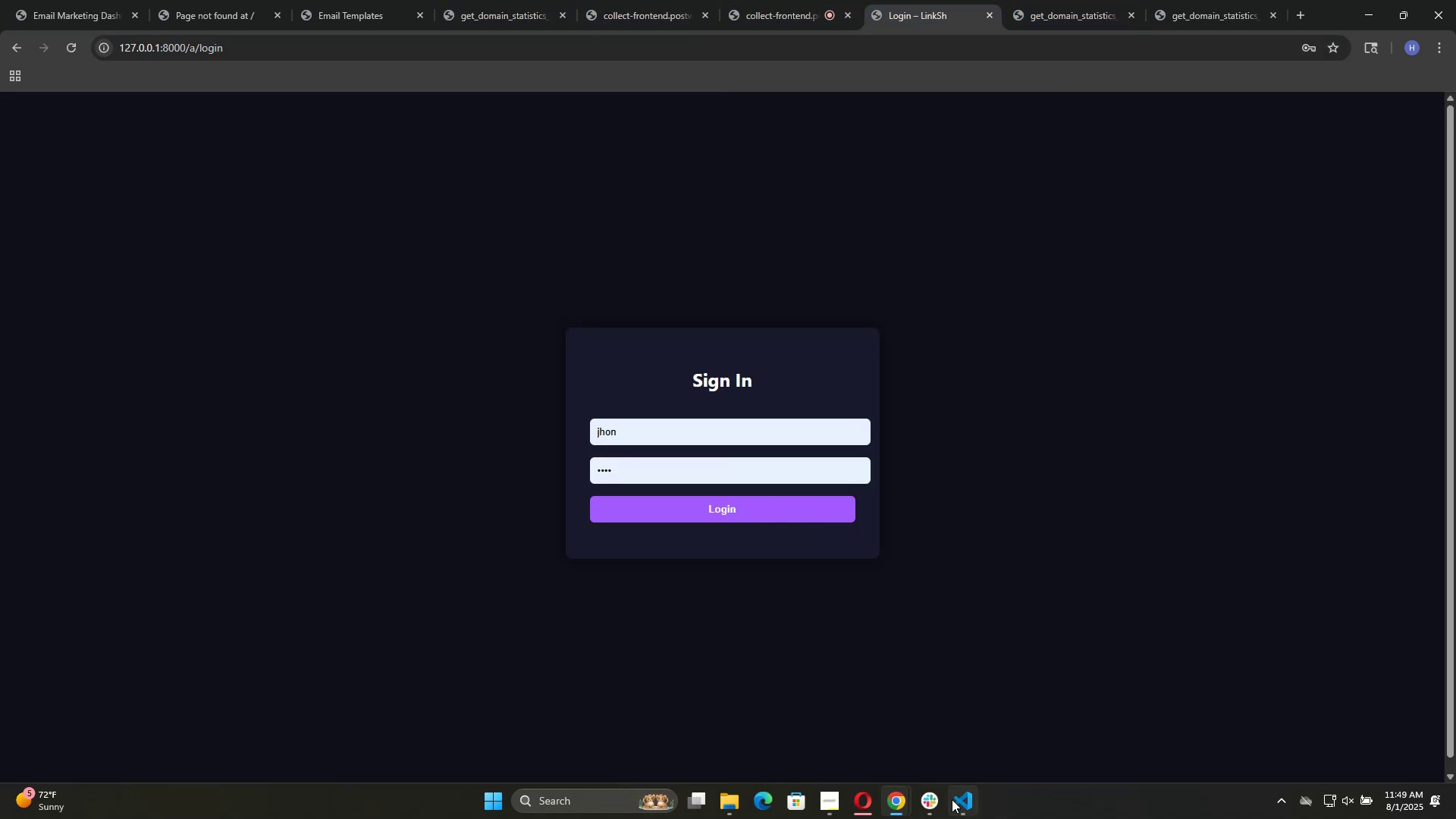 
left_click([952, 799])
 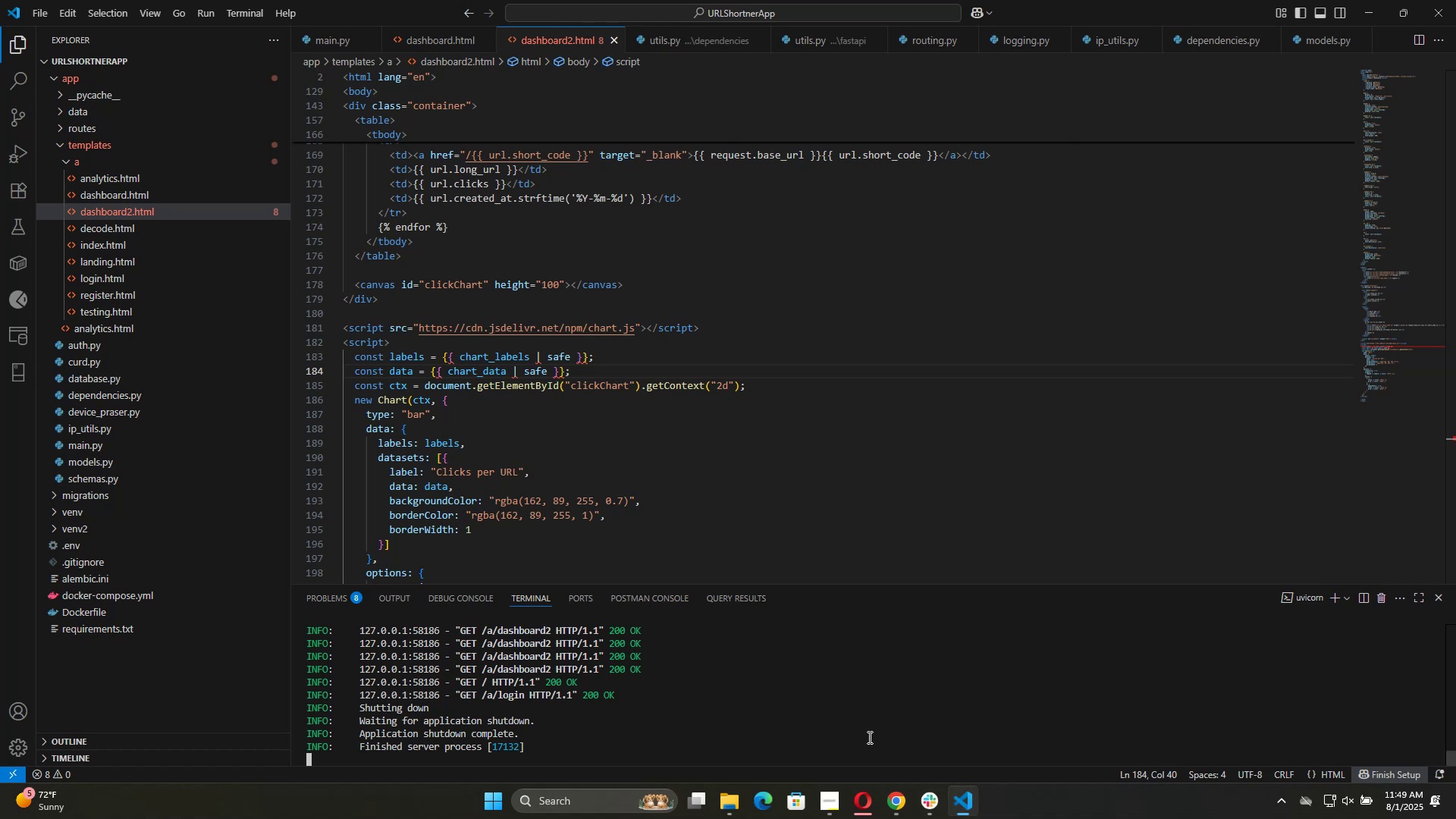 
left_click([868, 748])
 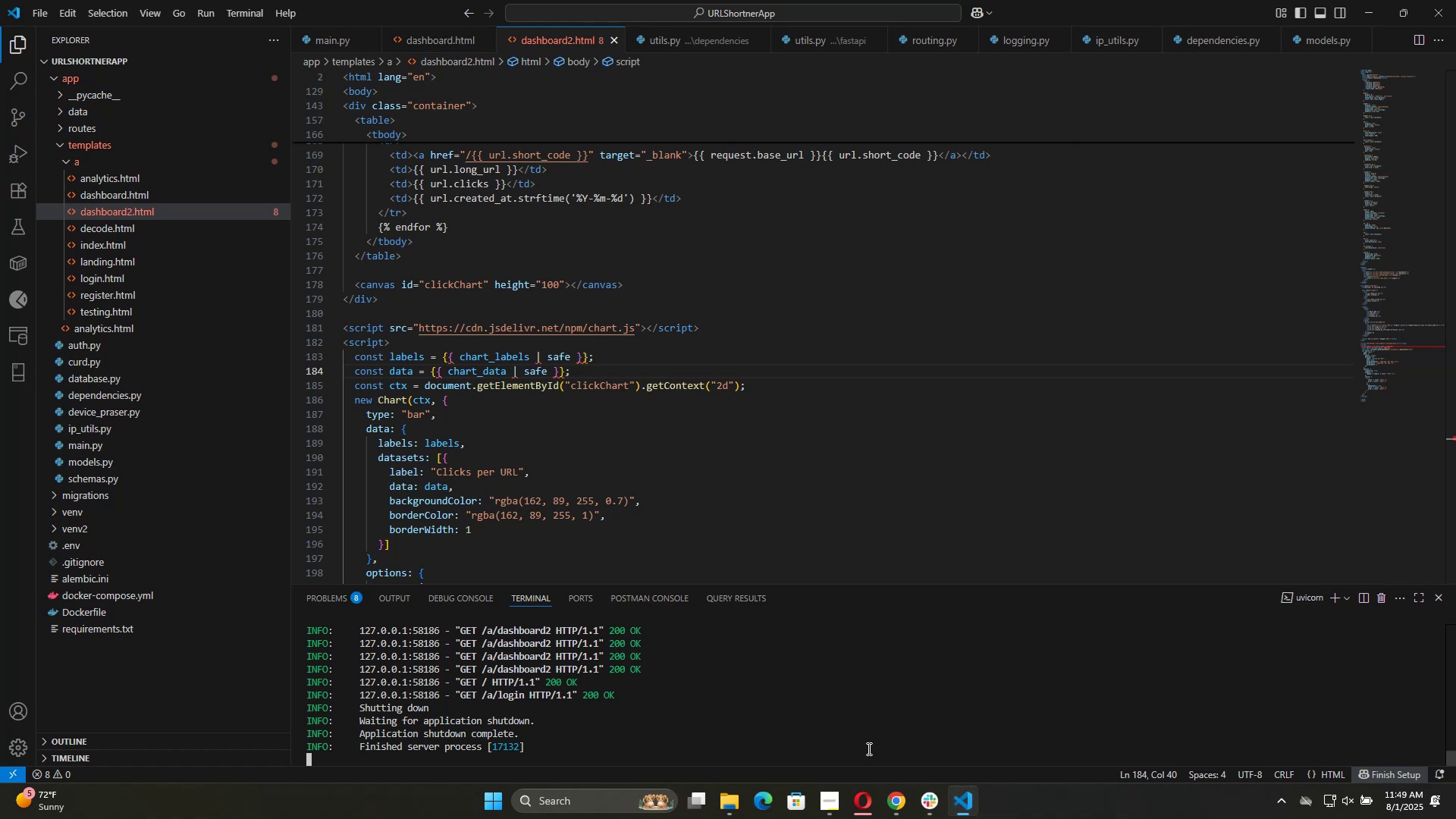 
key(Control+ArrowUp)
 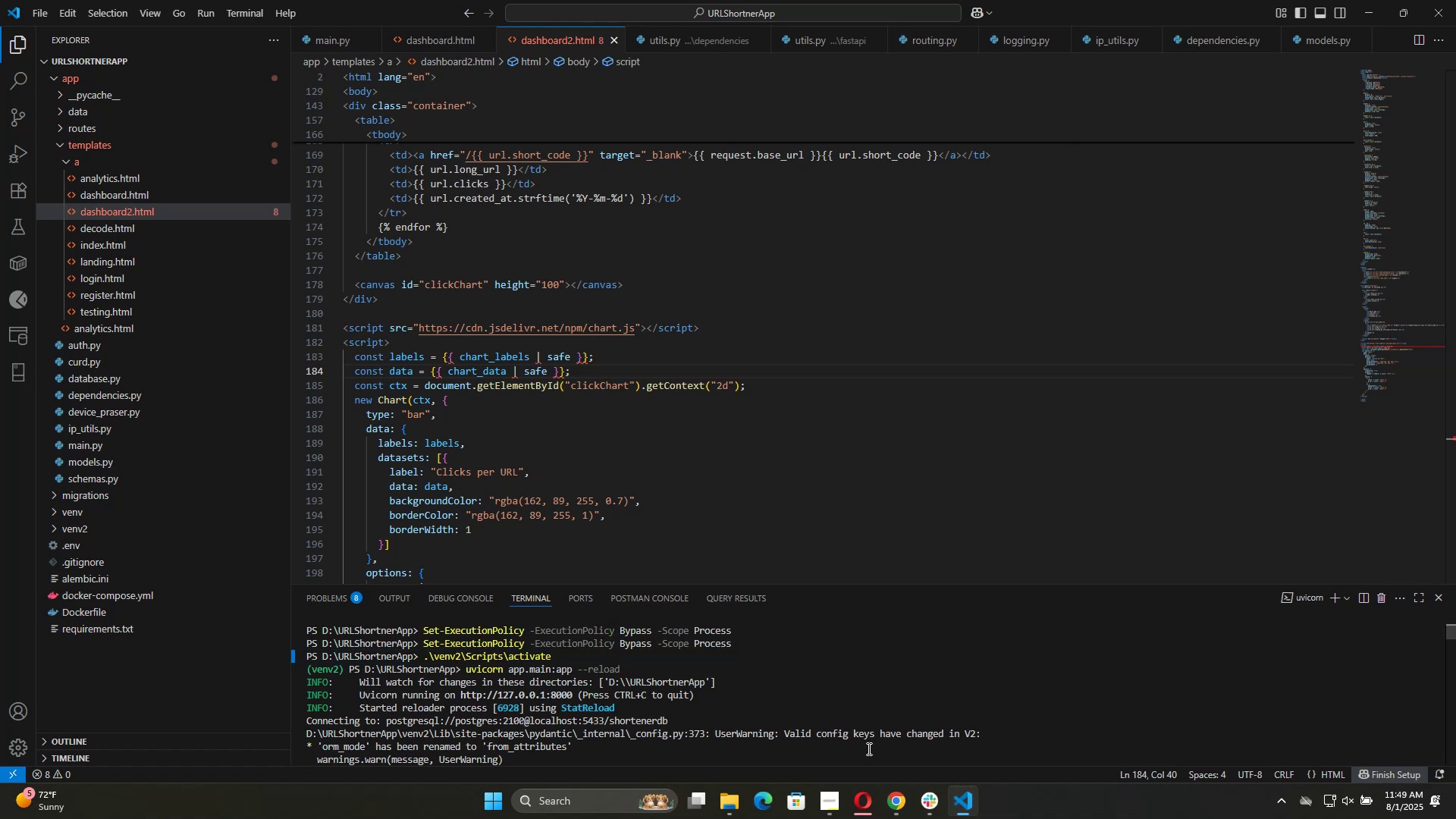 
hold_key(key=ArrowDown, duration=0.3)
 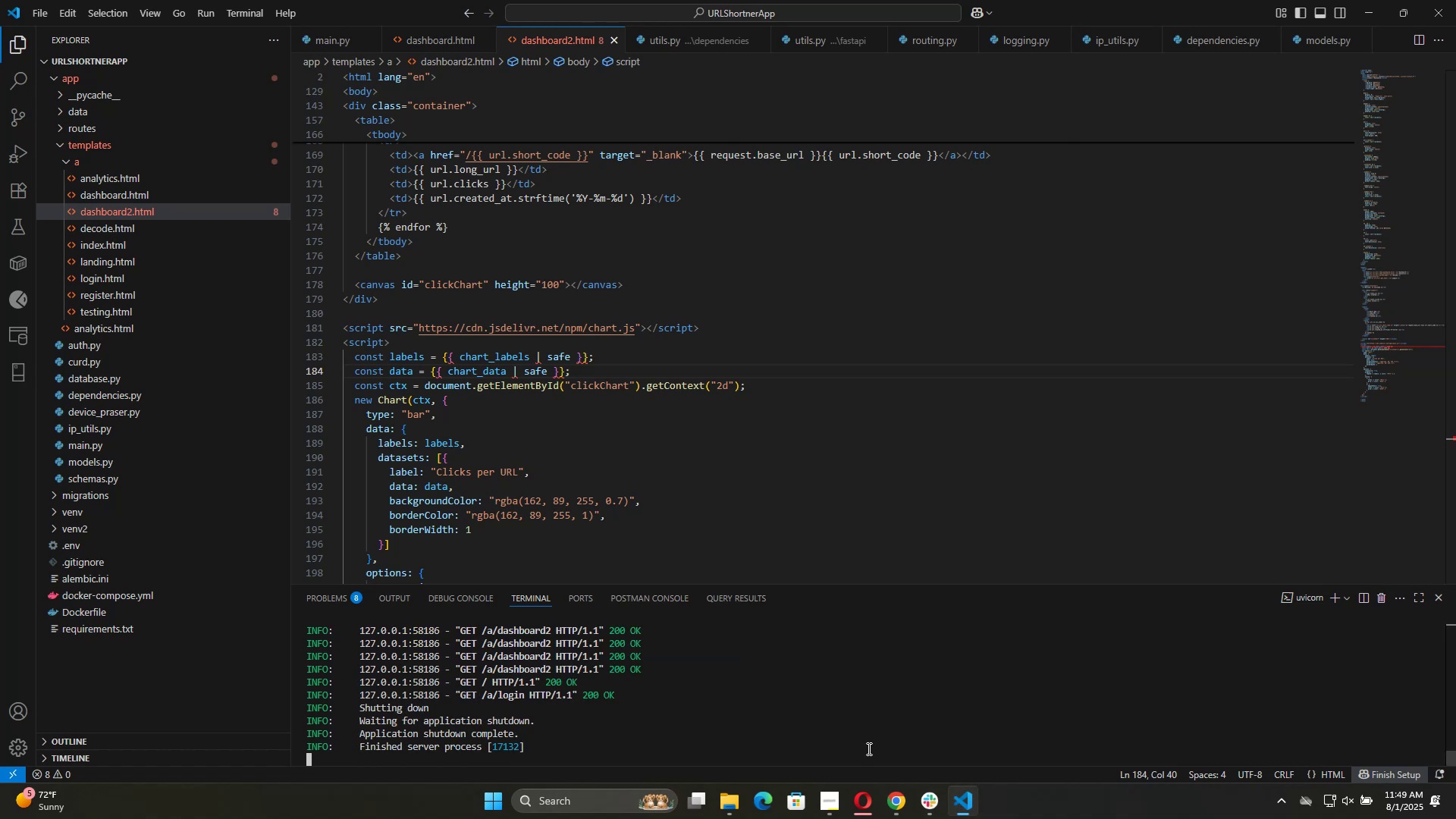 
key(Control+Shift+C)
 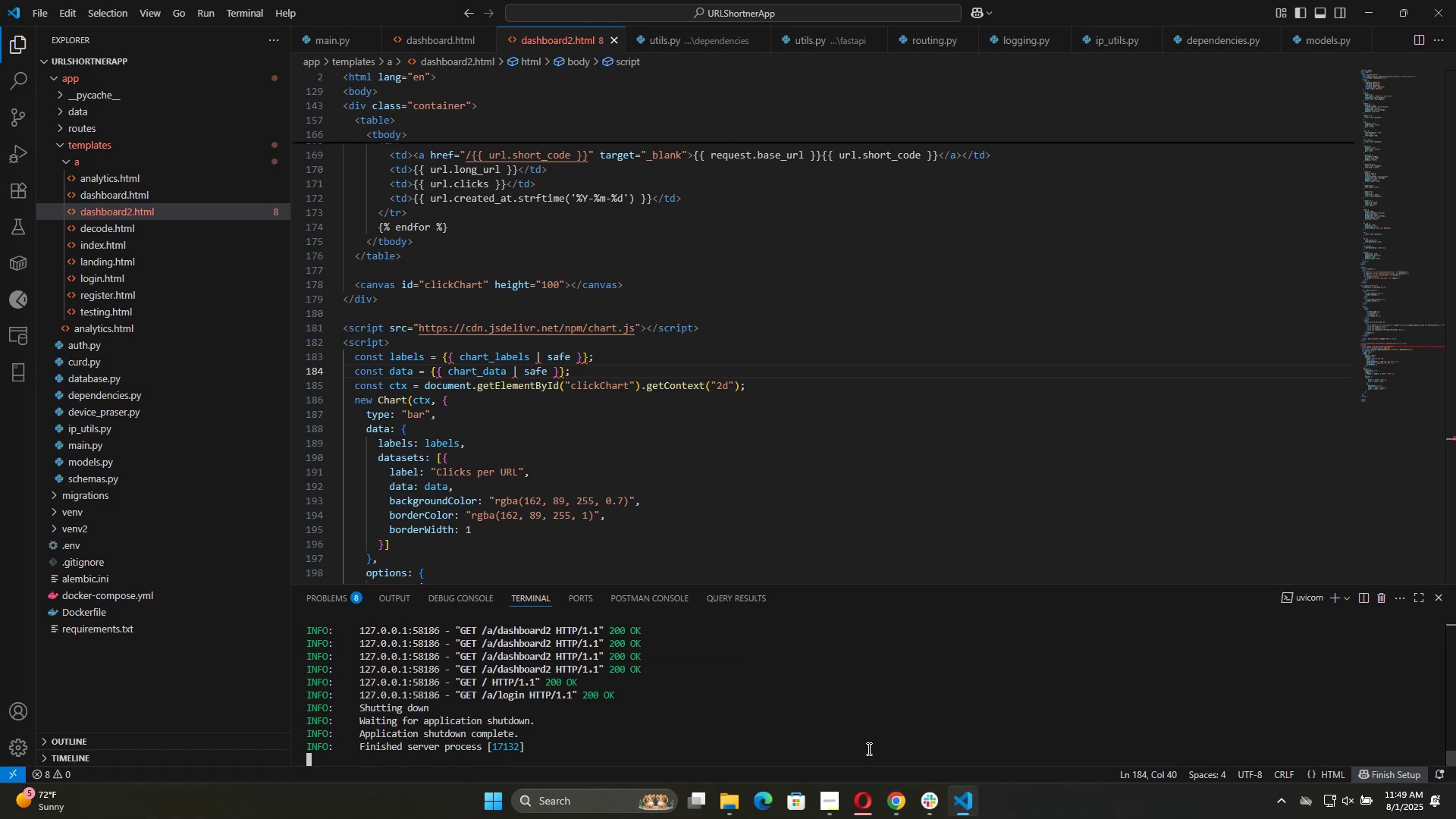 
key(Control+Shift+C)
 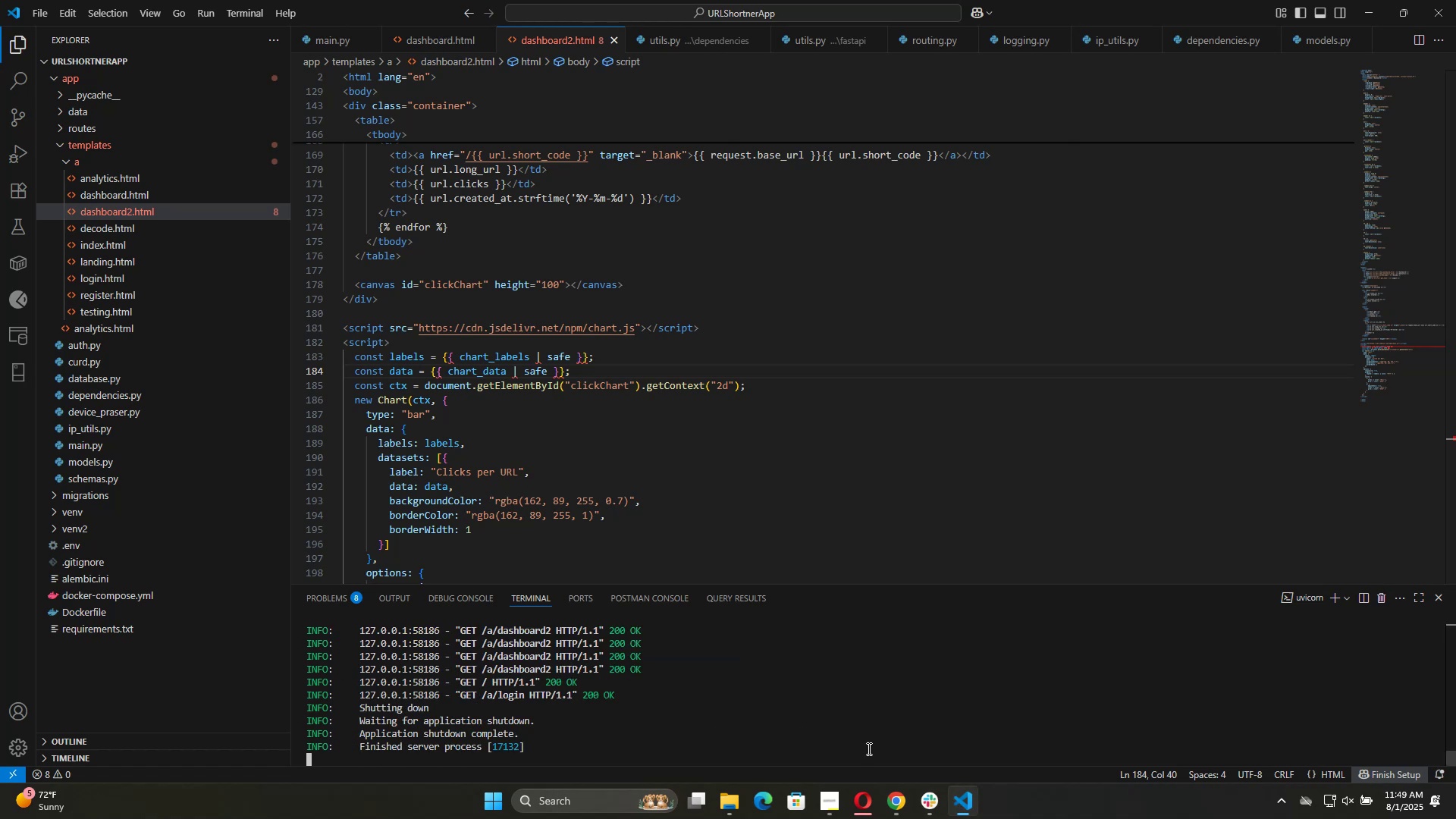 
key(Control+C)
 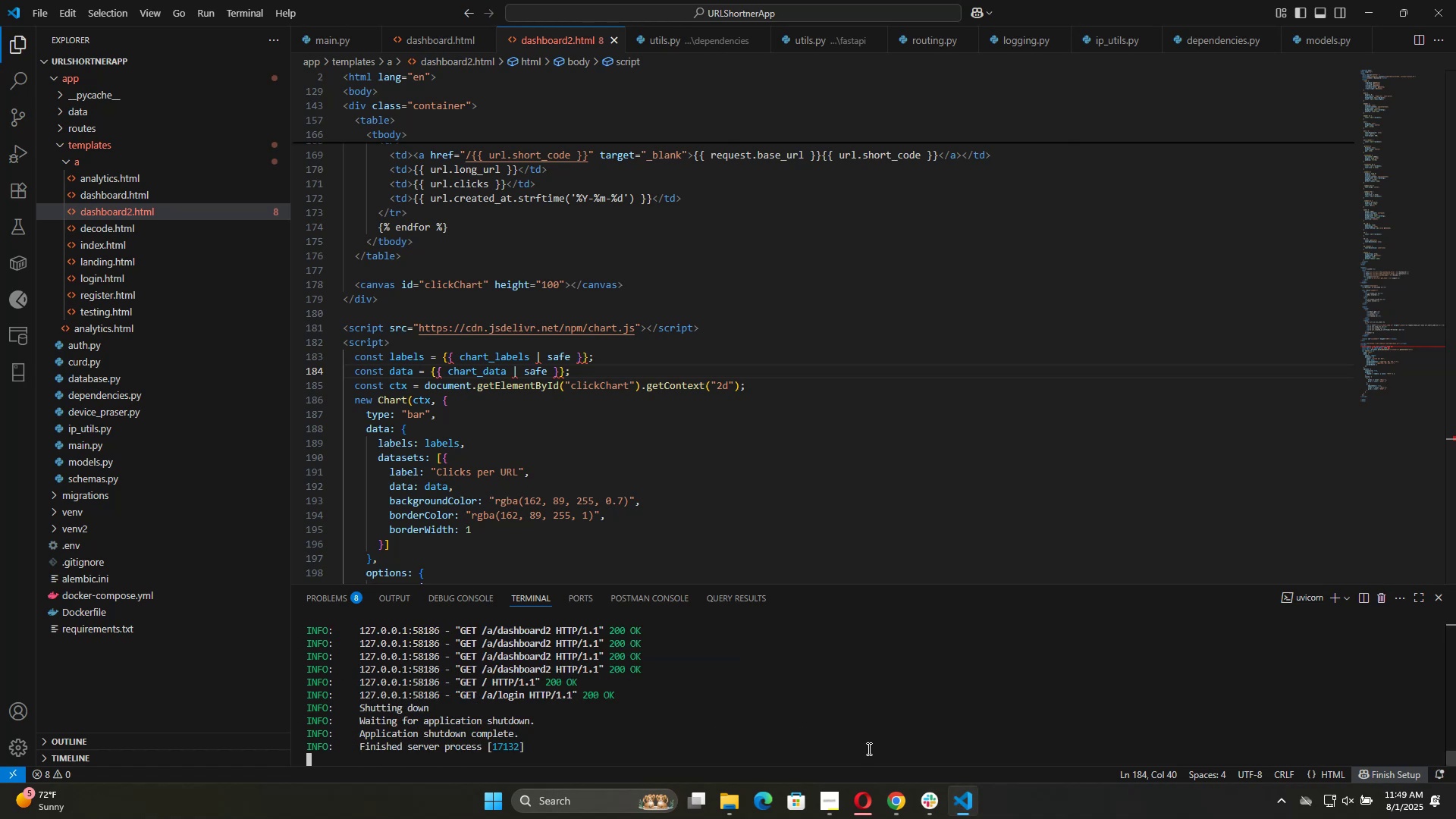 
key(Control+C)
 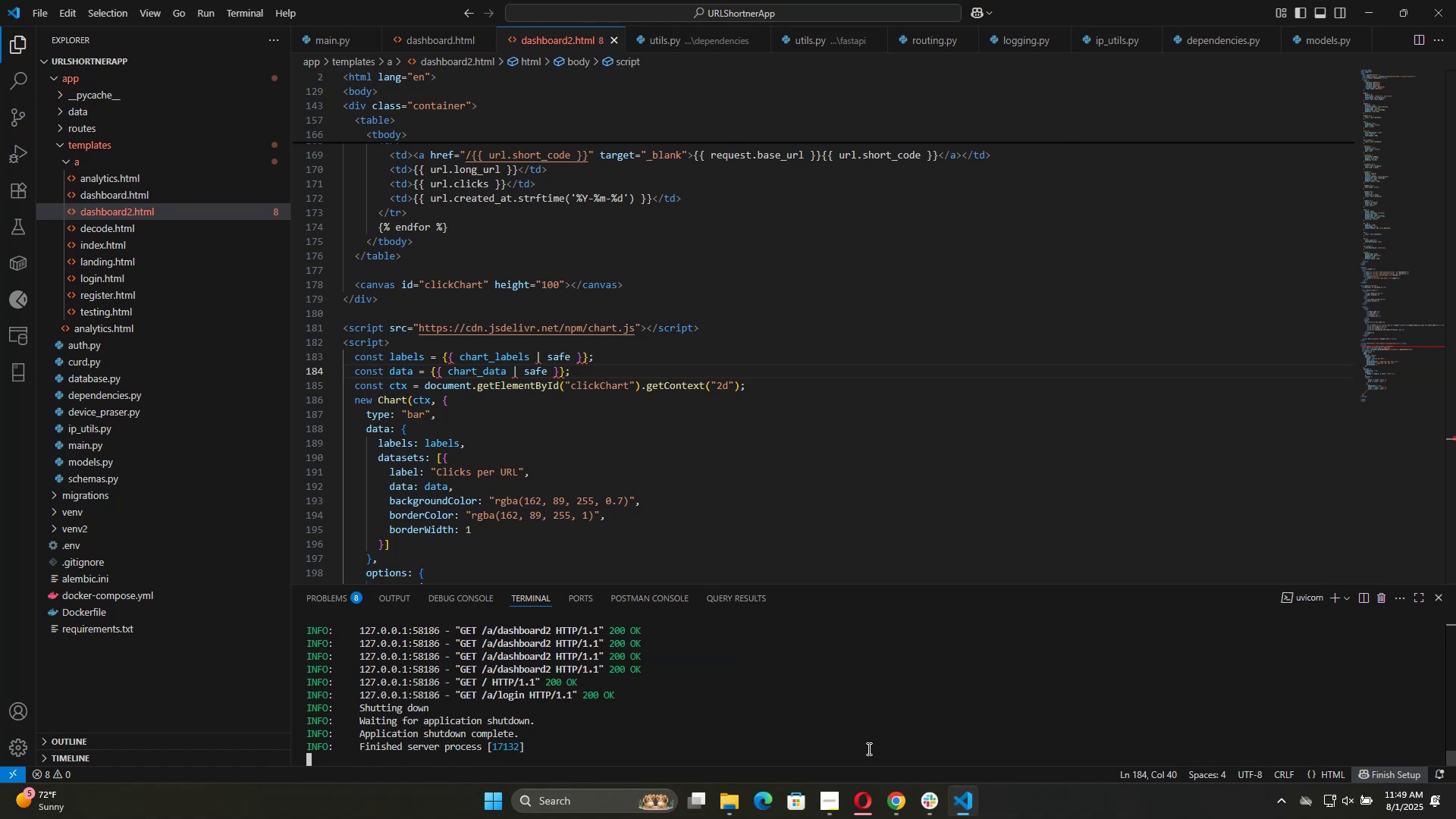 
key(Control+C)
 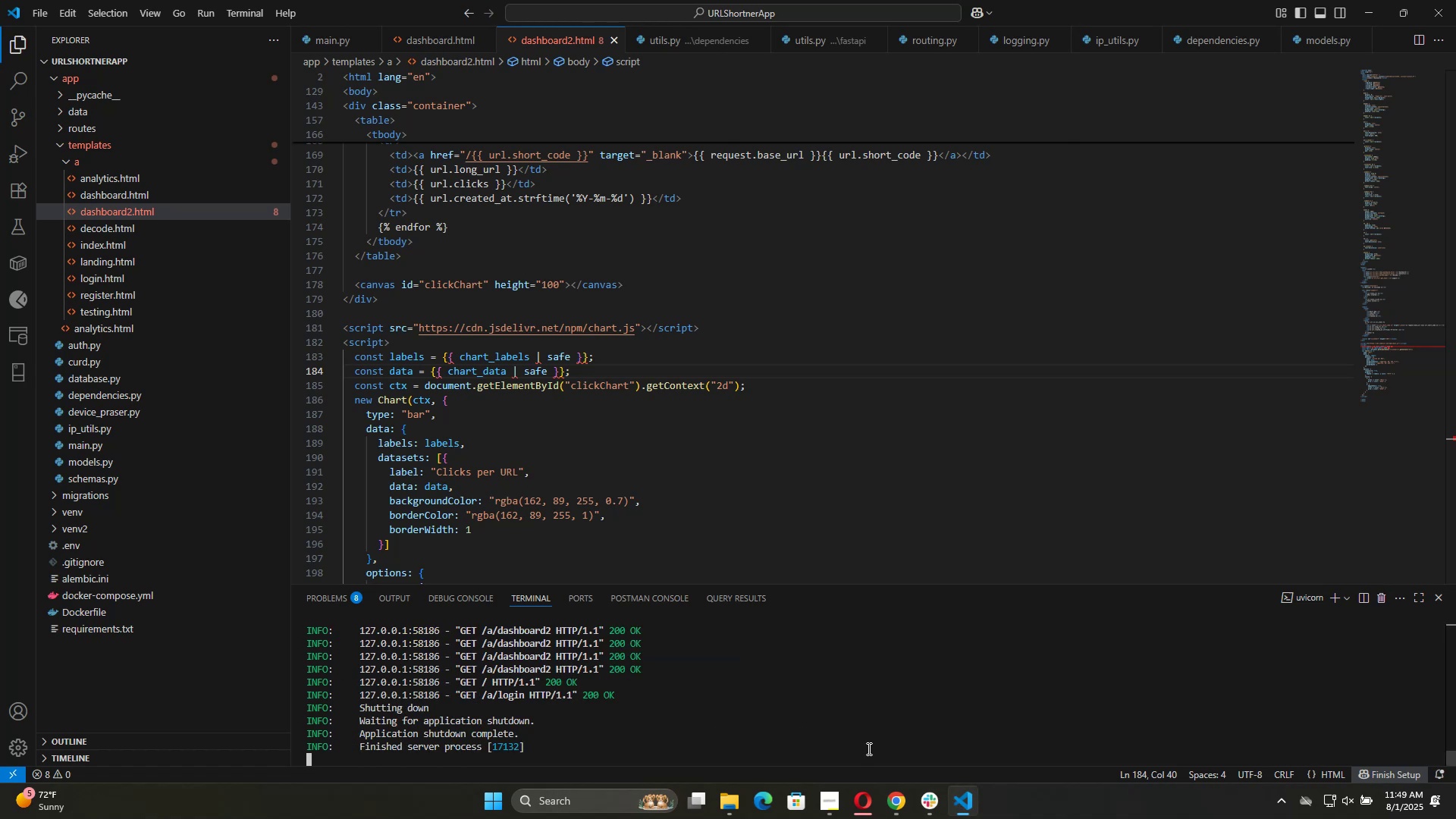 
key(Control+C)
 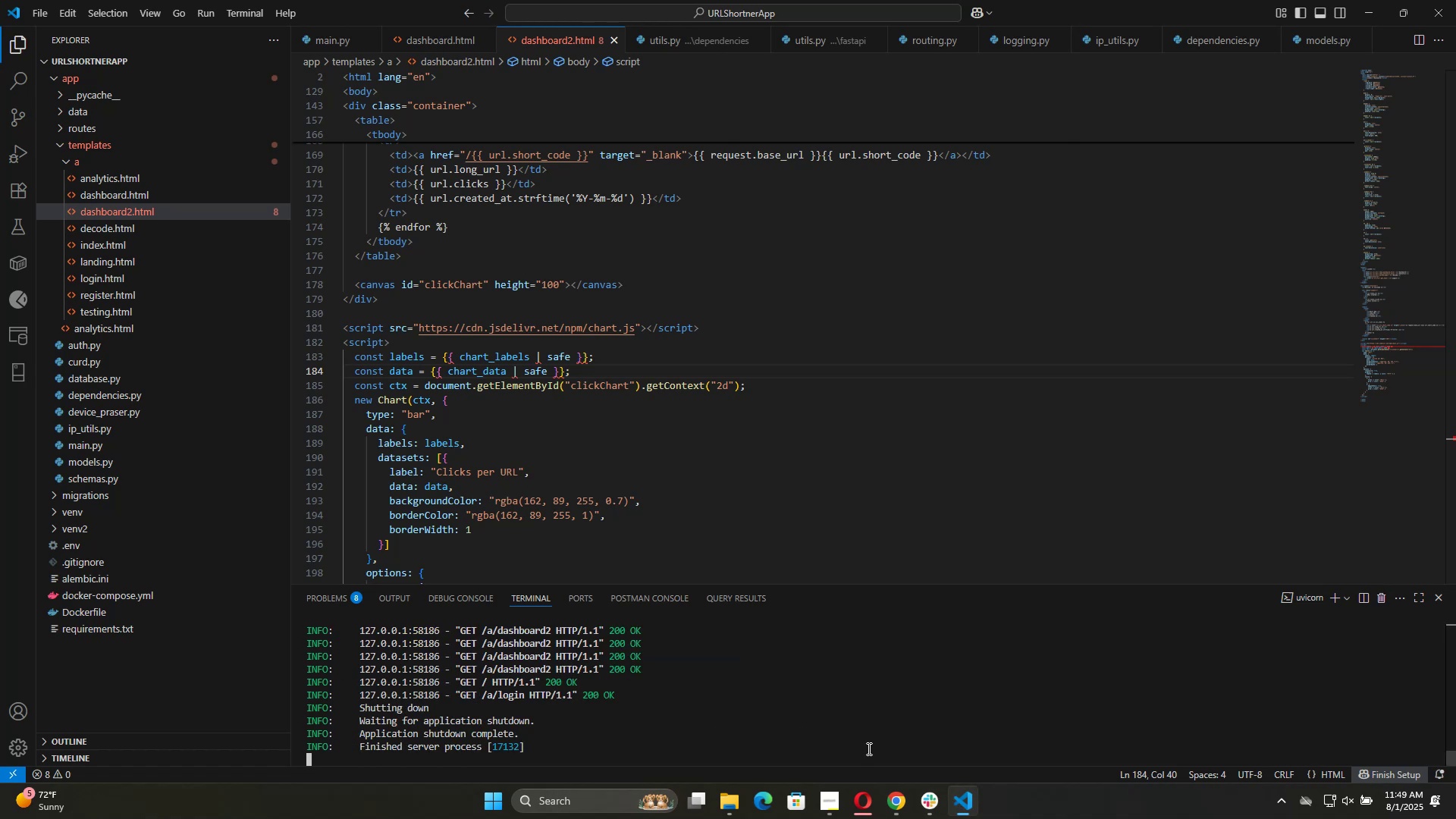 
key(Control+C)
 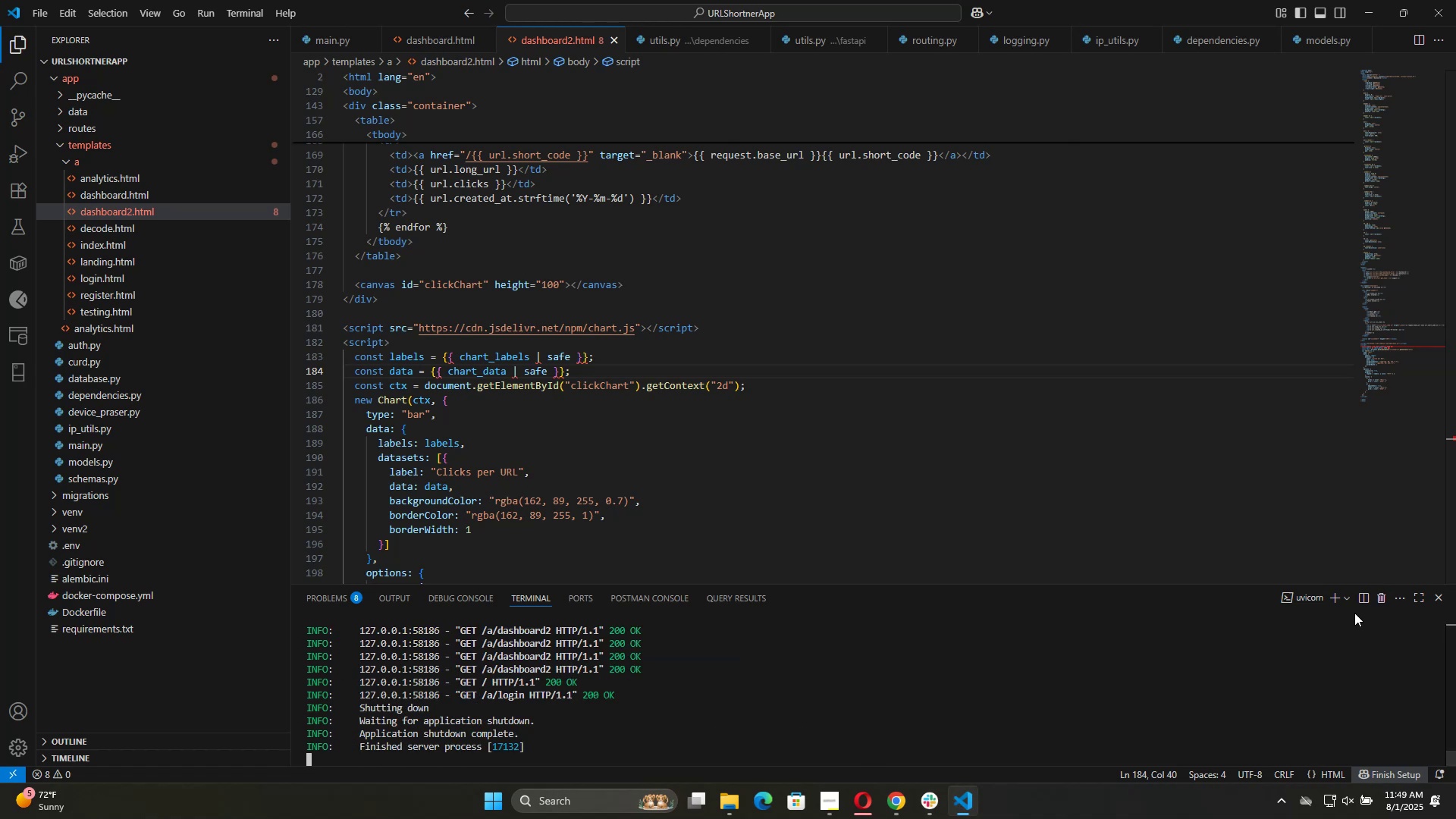 
left_click([1379, 597])
 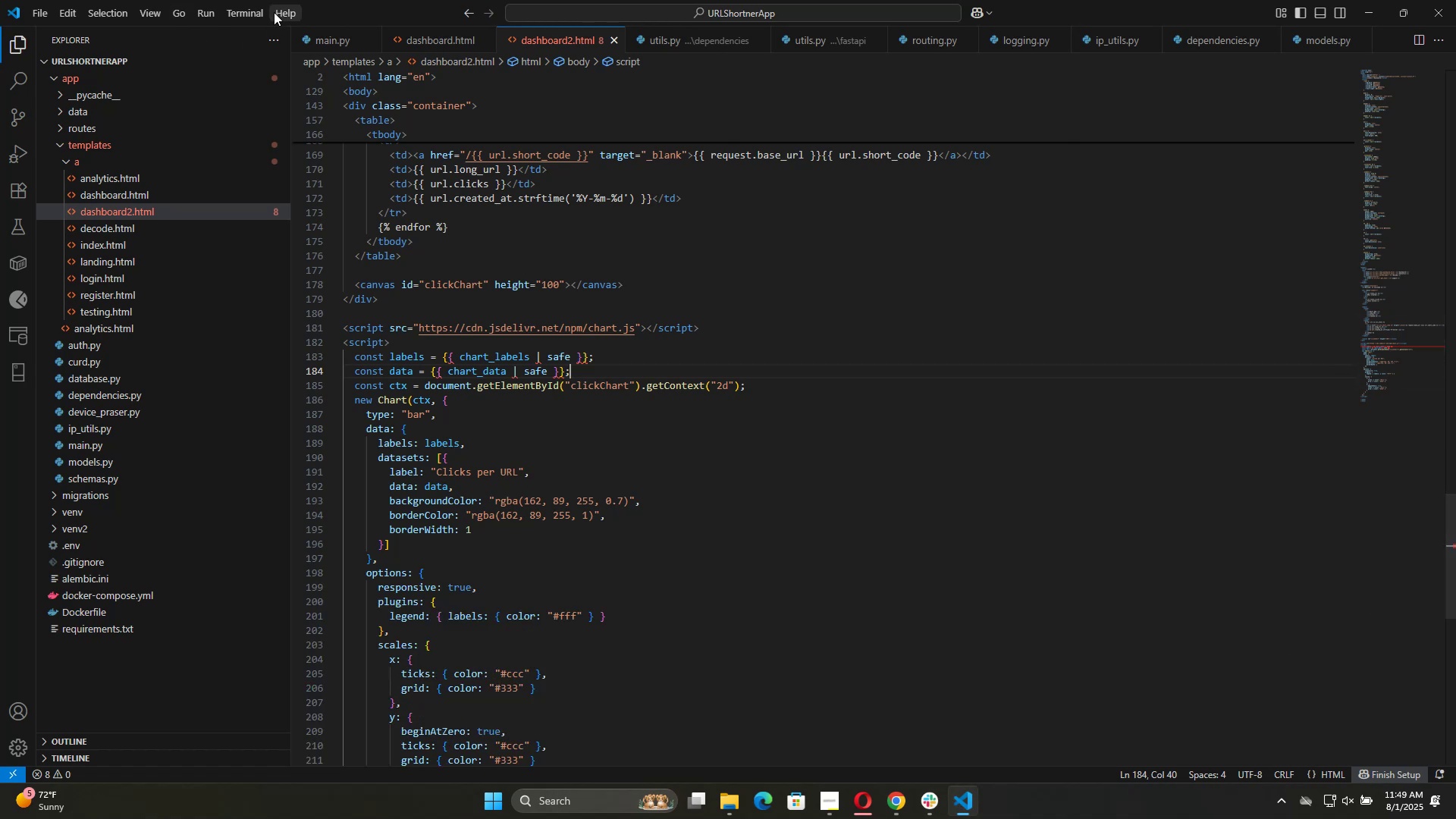 
left_click([240, 8])
 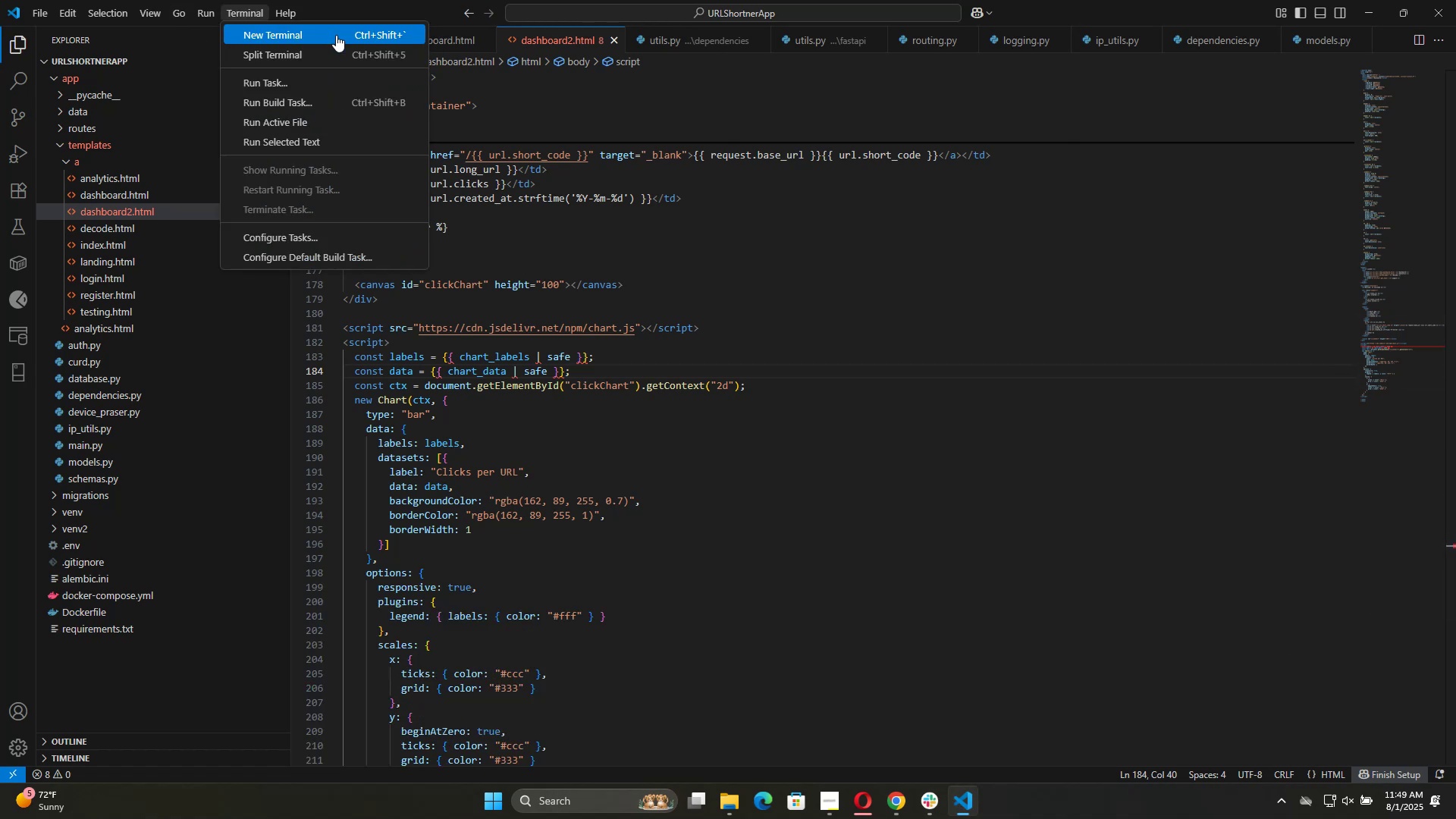 
left_click([336, 35])
 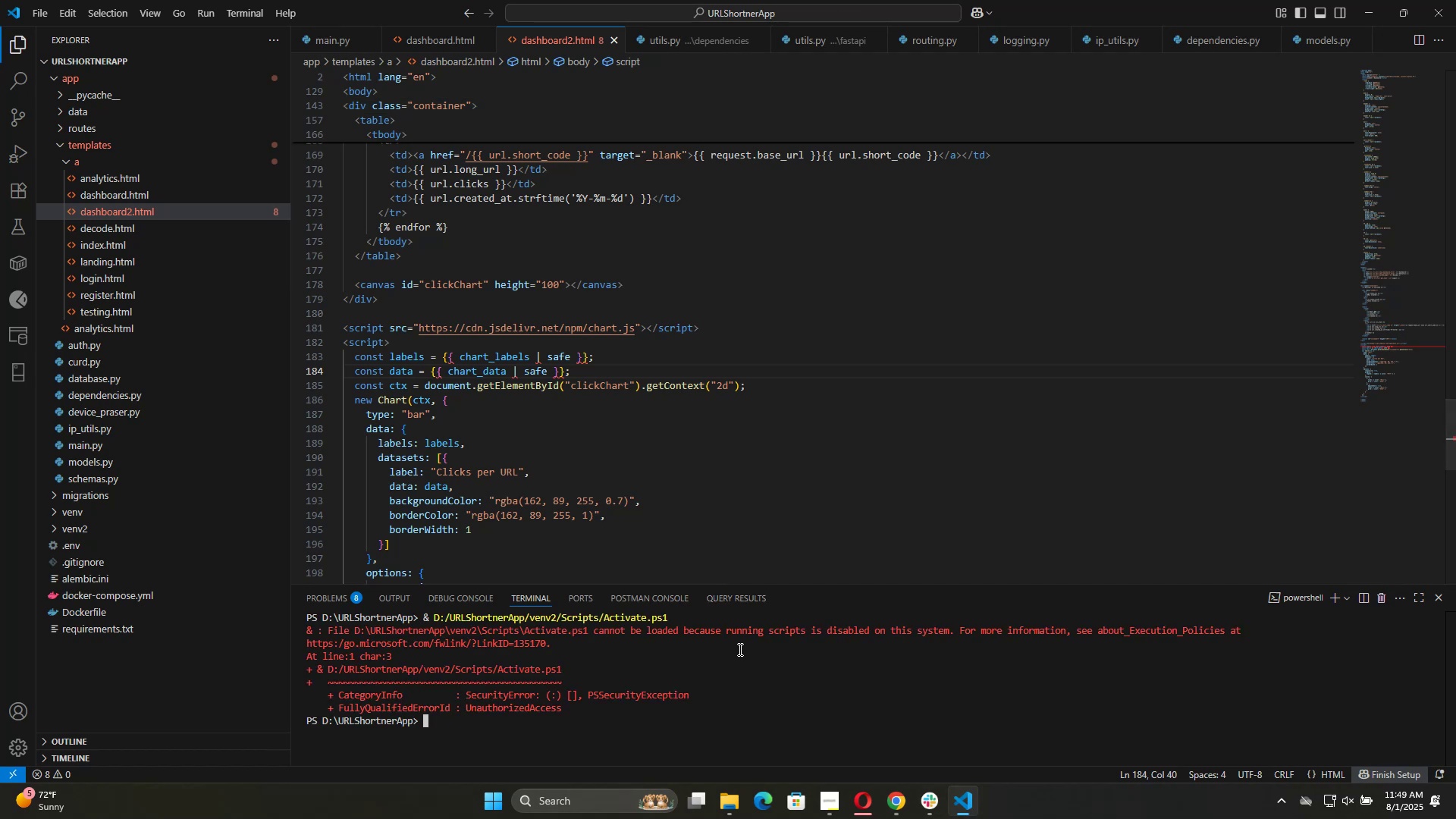 
left_click([793, 715])
 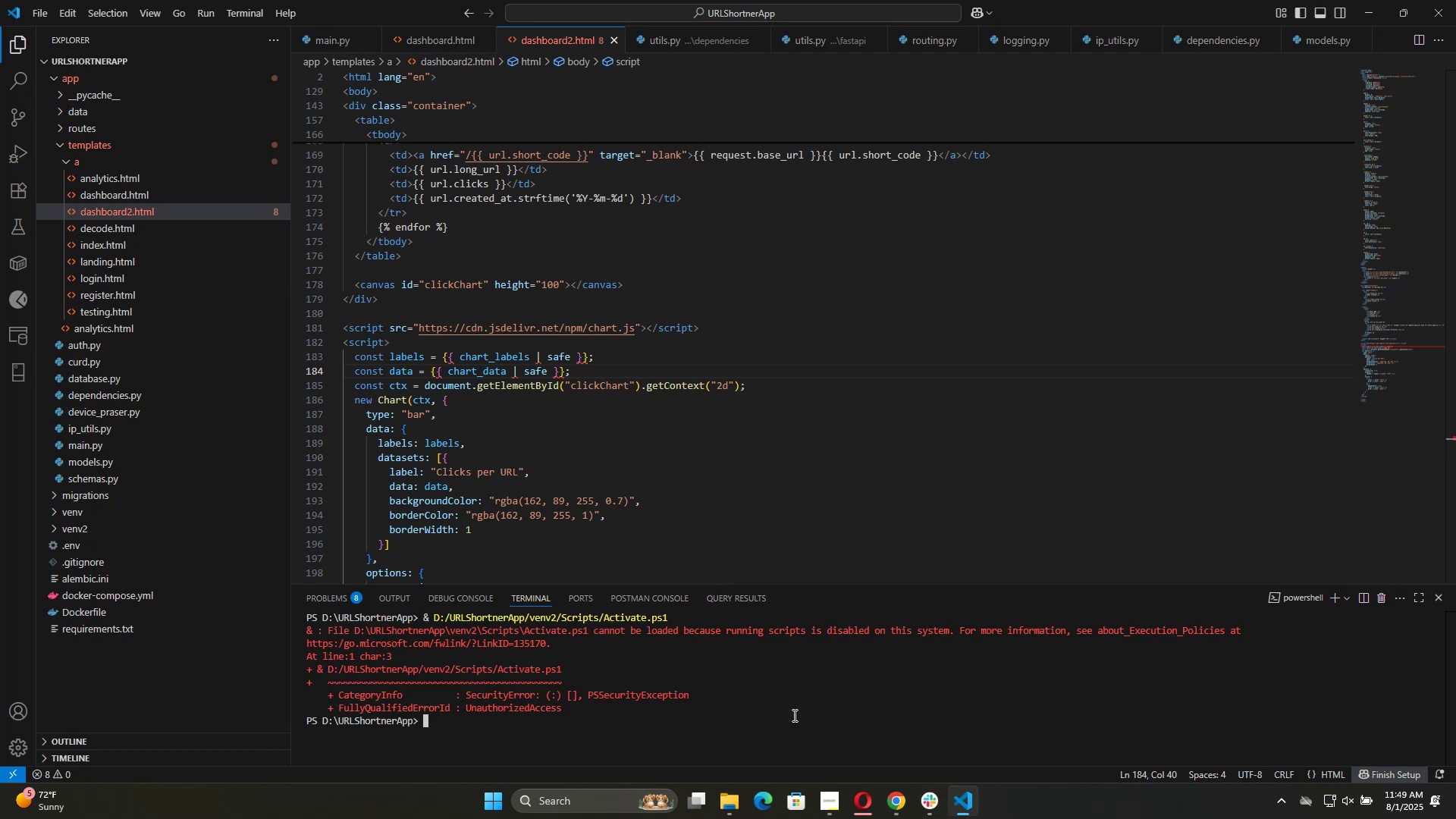 
key(ArrowUp)
 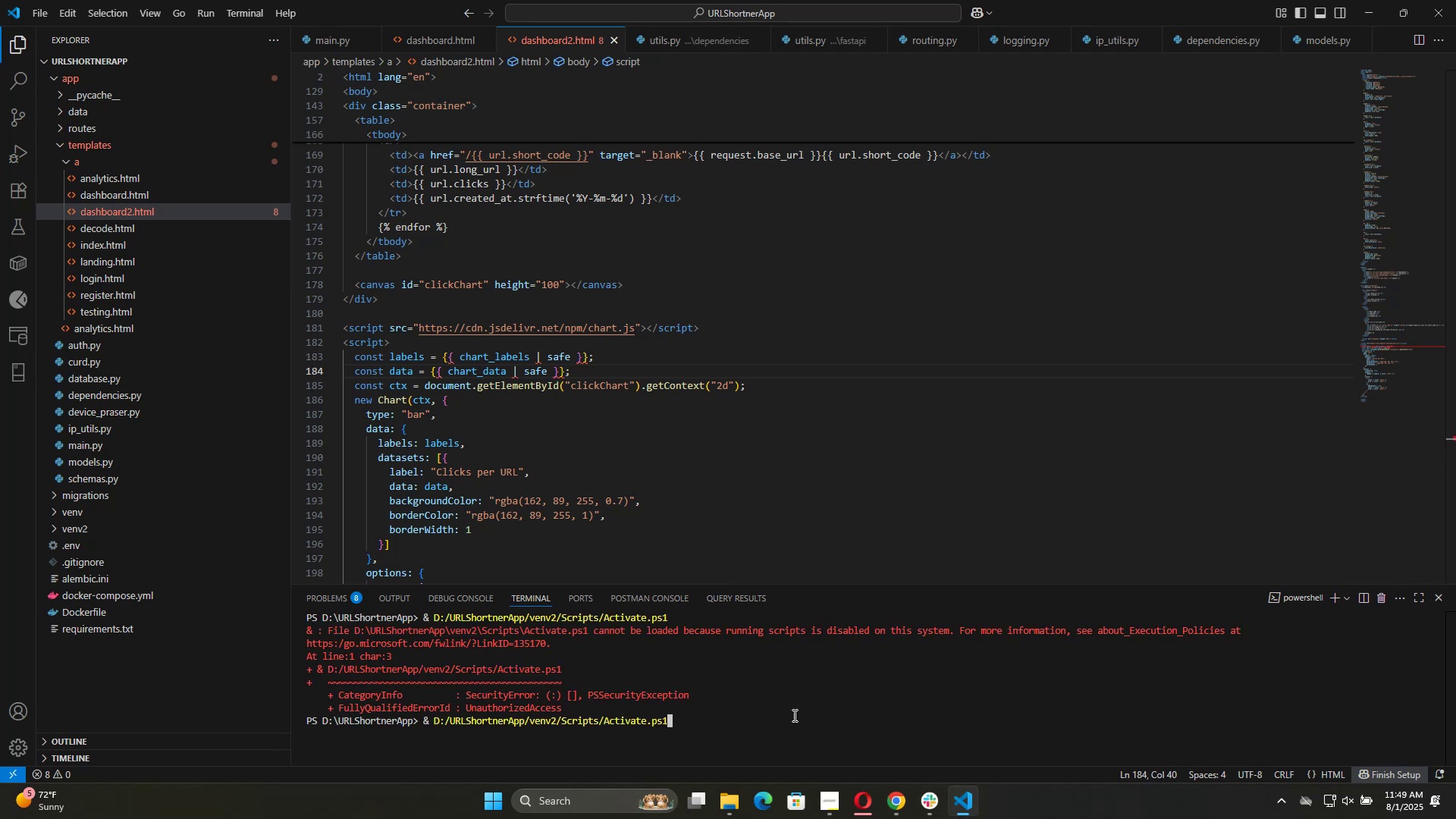 
key(ArrowUp)
 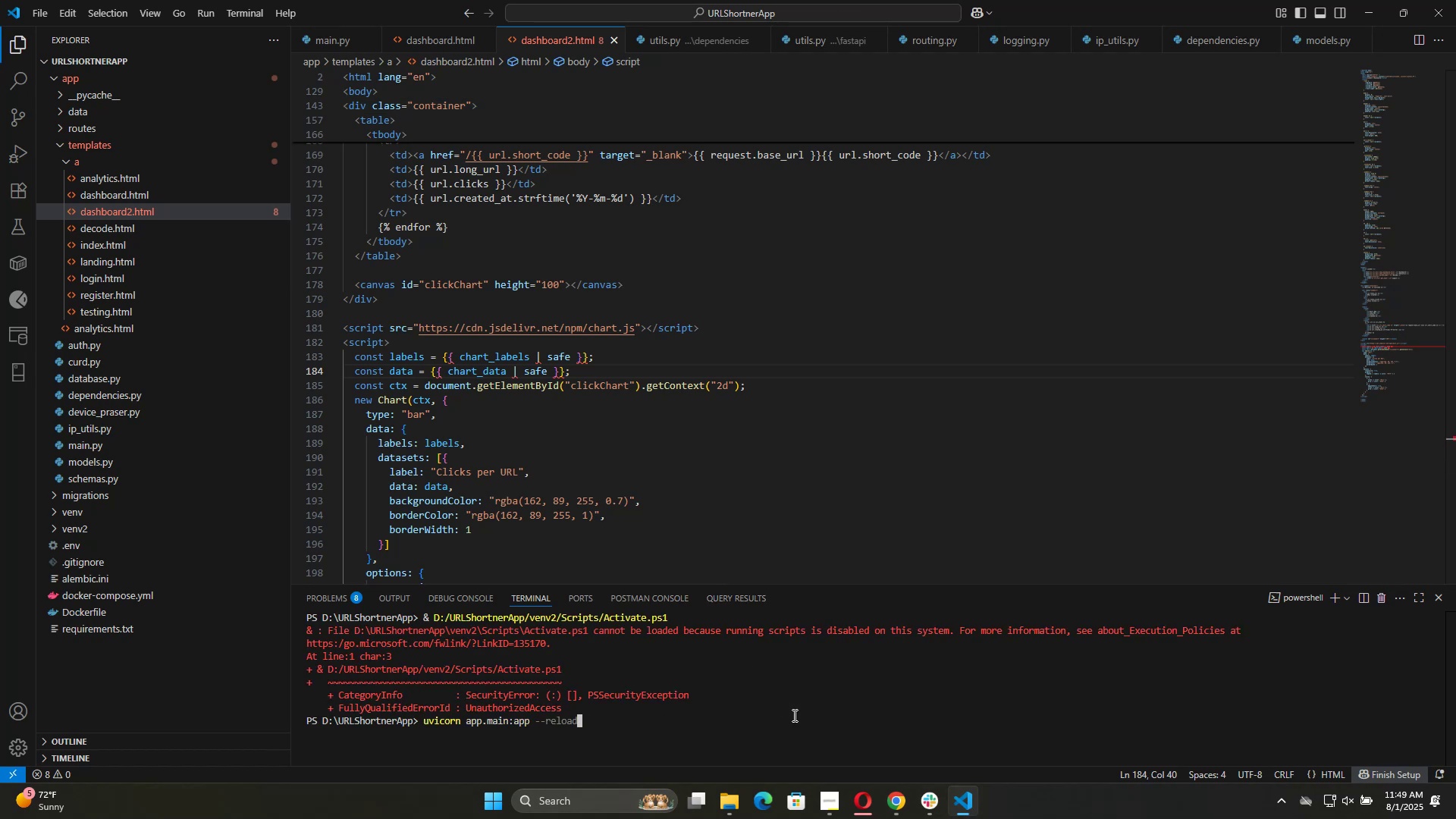 
key(ArrowUp)
 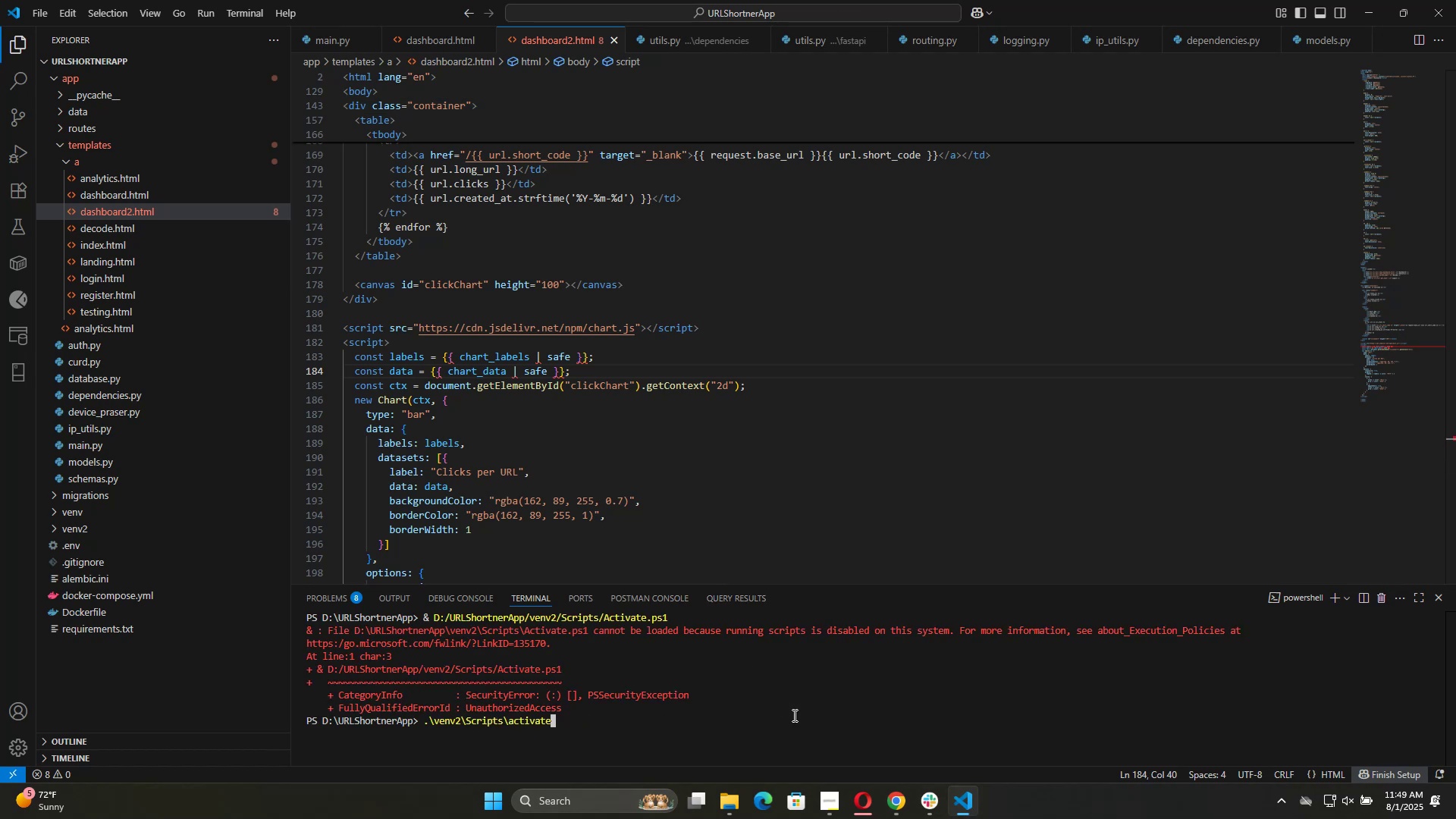 
key(ArrowUp)
 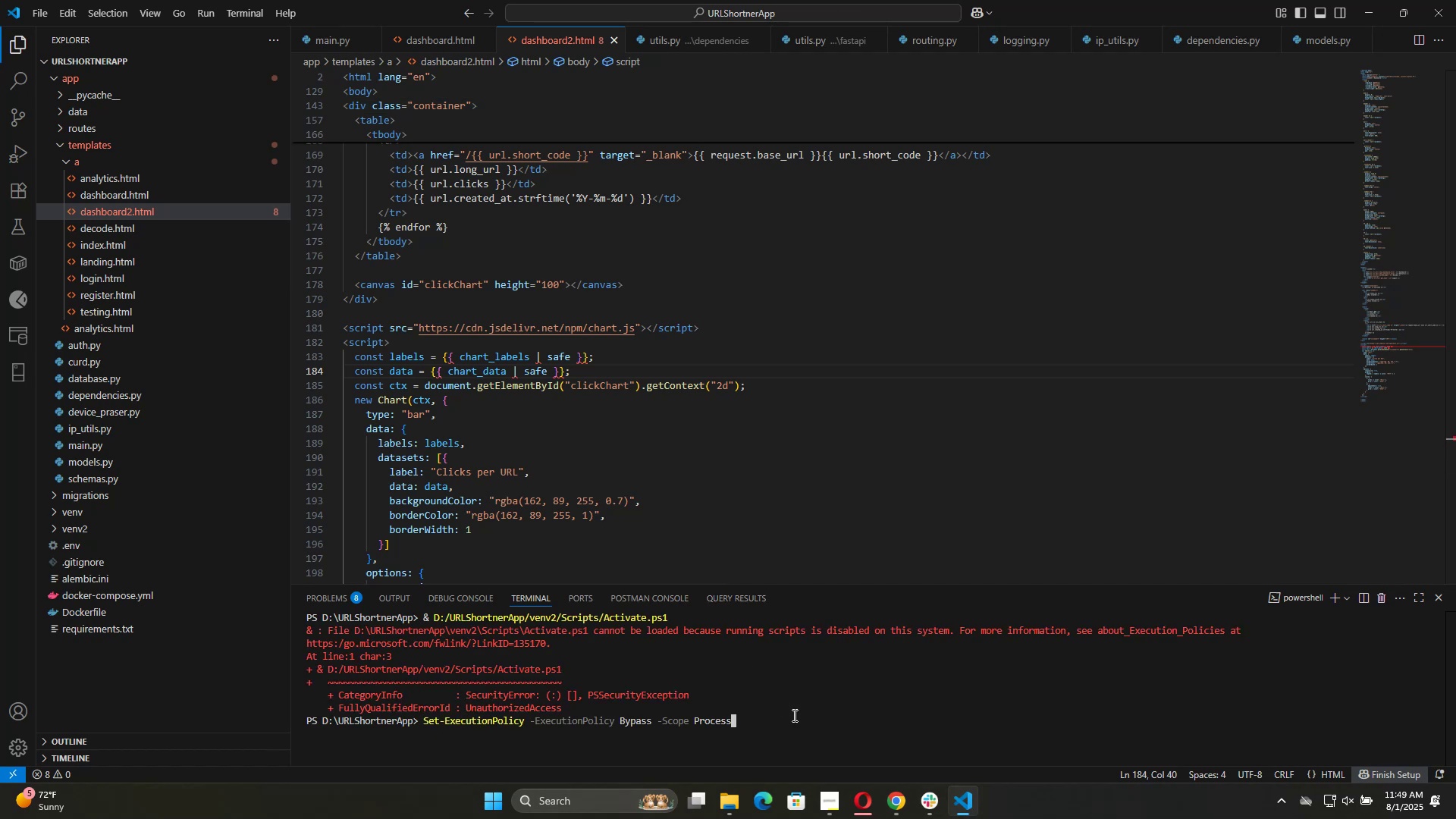 
key(Enter)
 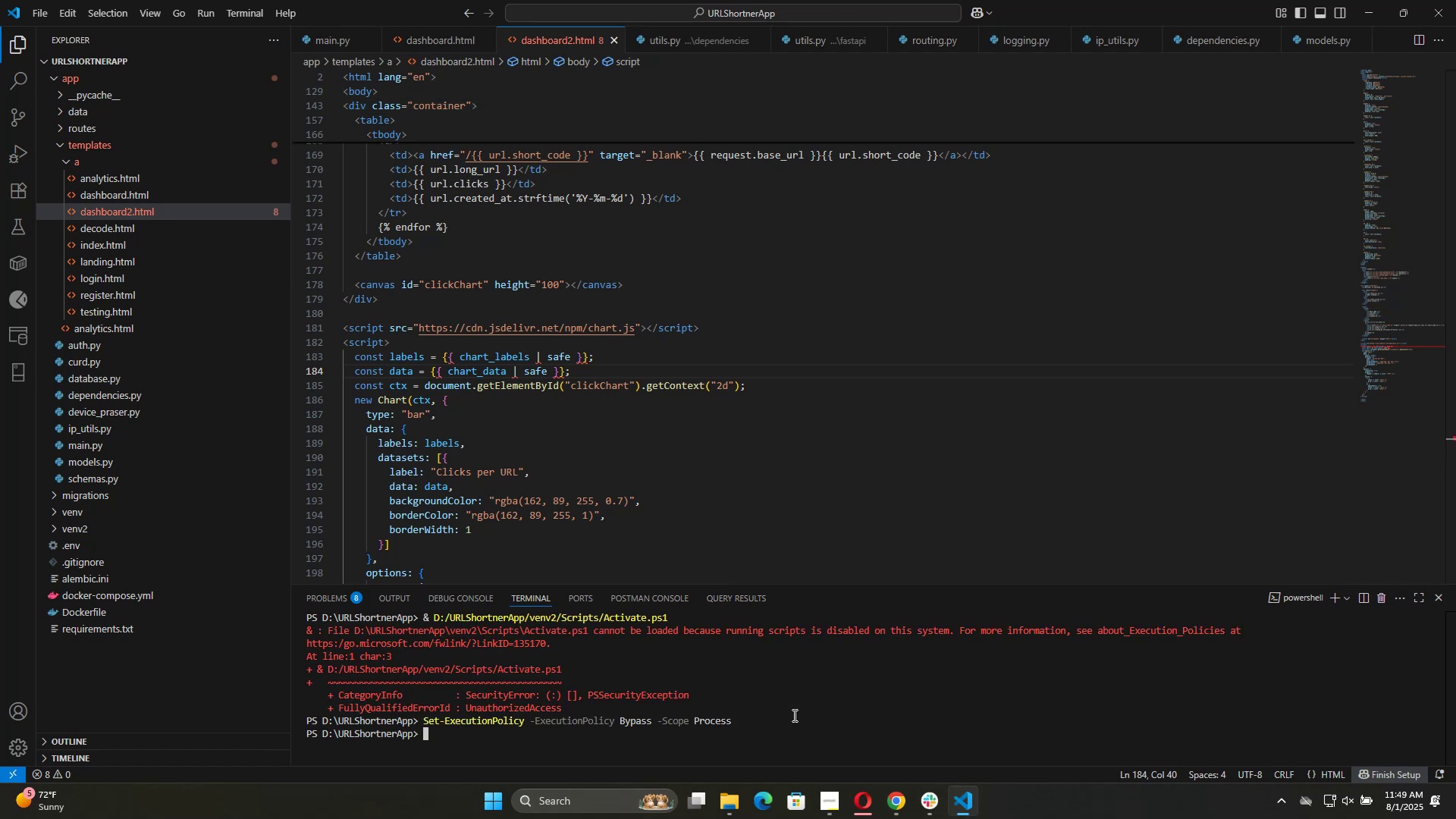 
key(ArrowDown)
 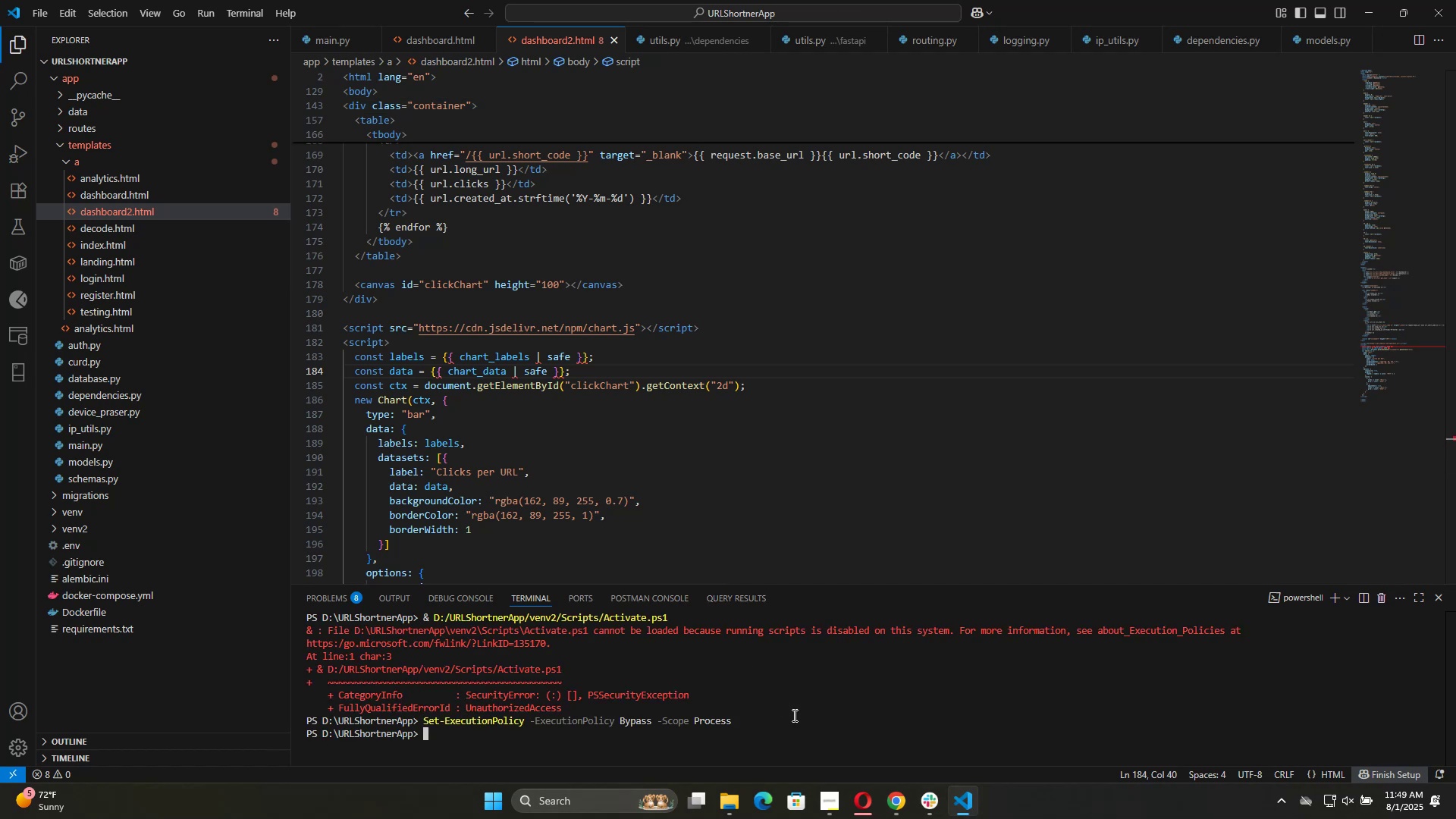 
key(ArrowUp)
 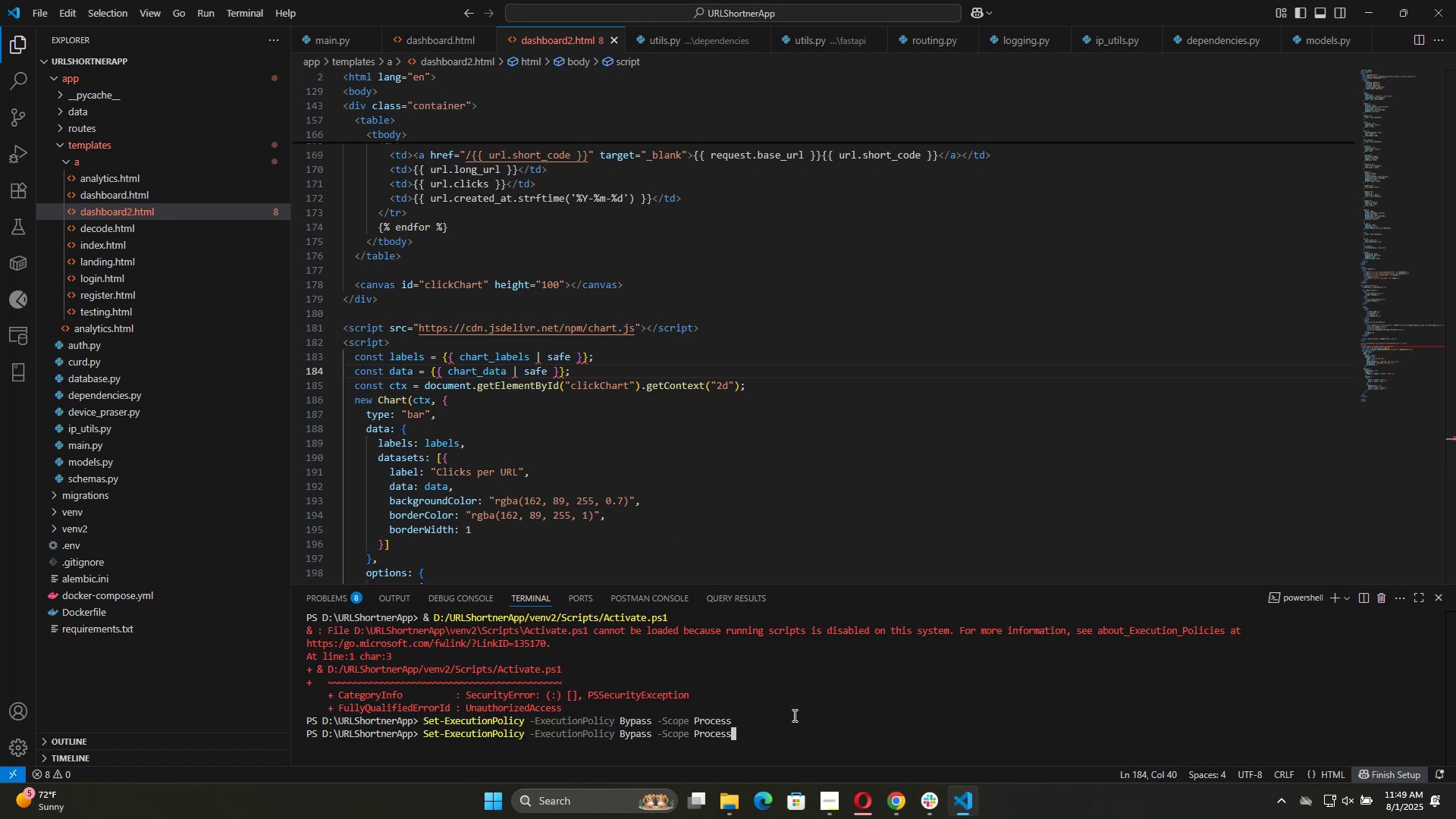 
key(ArrowUp)
 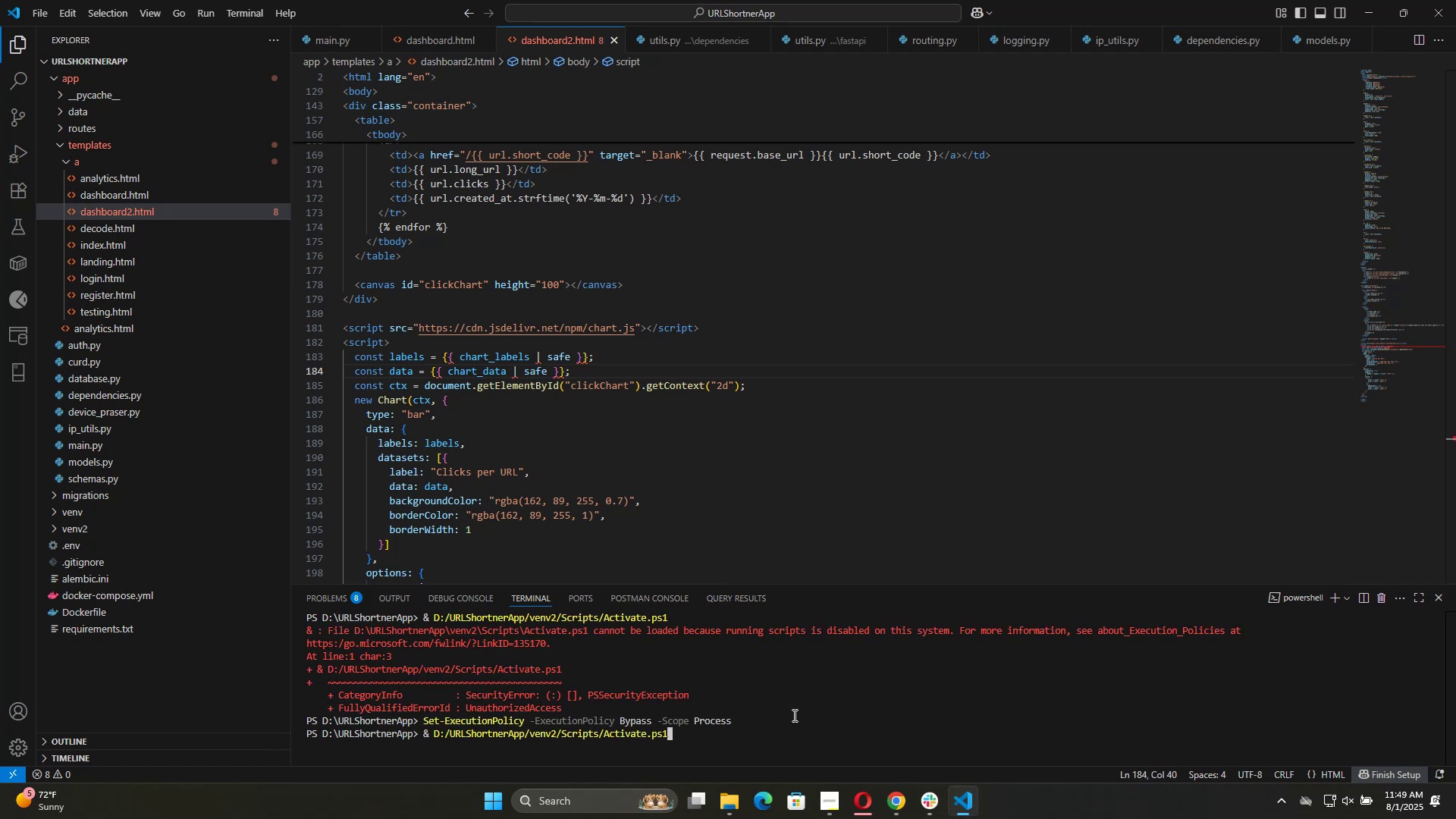 
key(ArrowUp)
 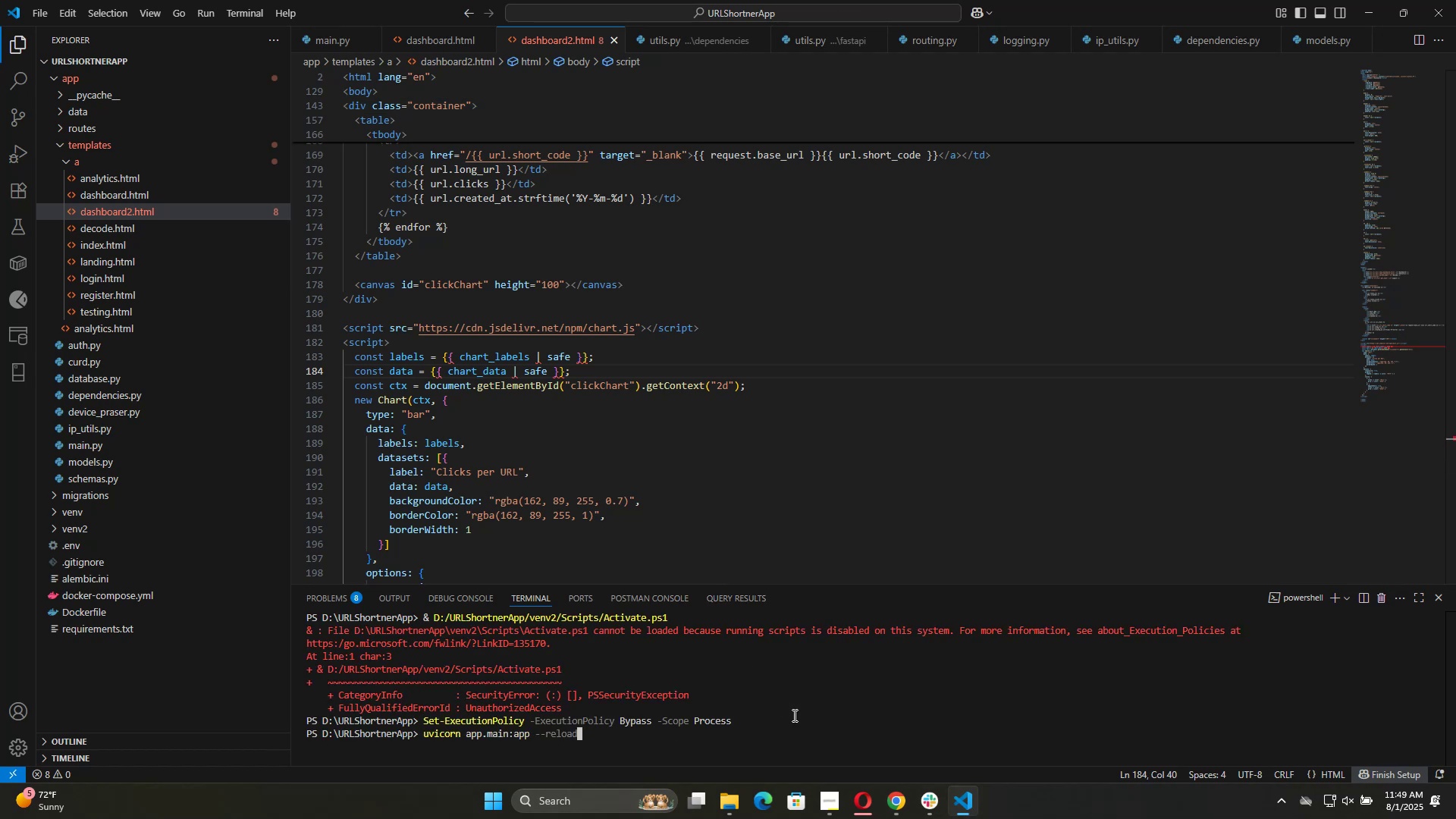 
key(ArrowUp)
 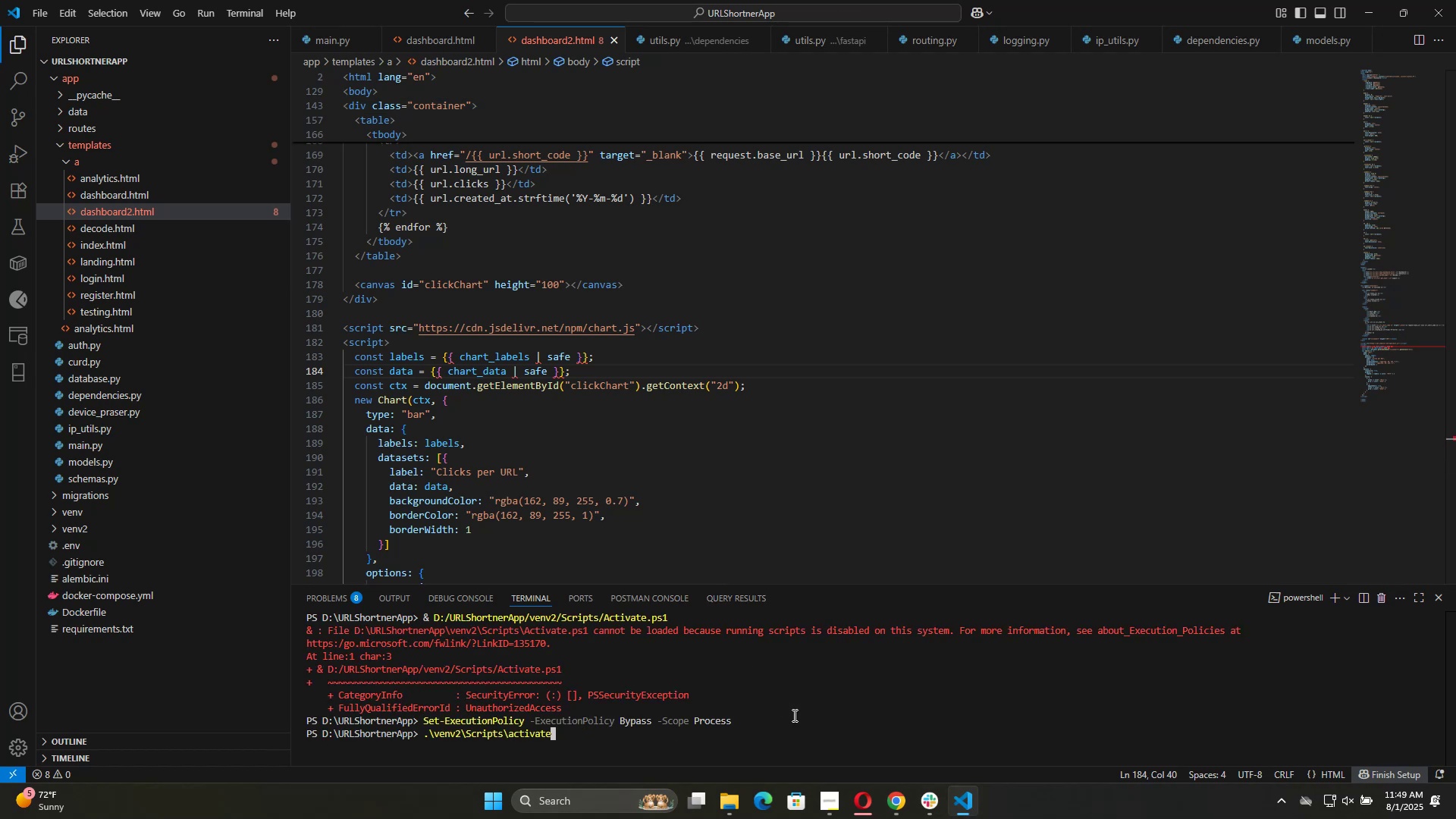 
key(Enter)
 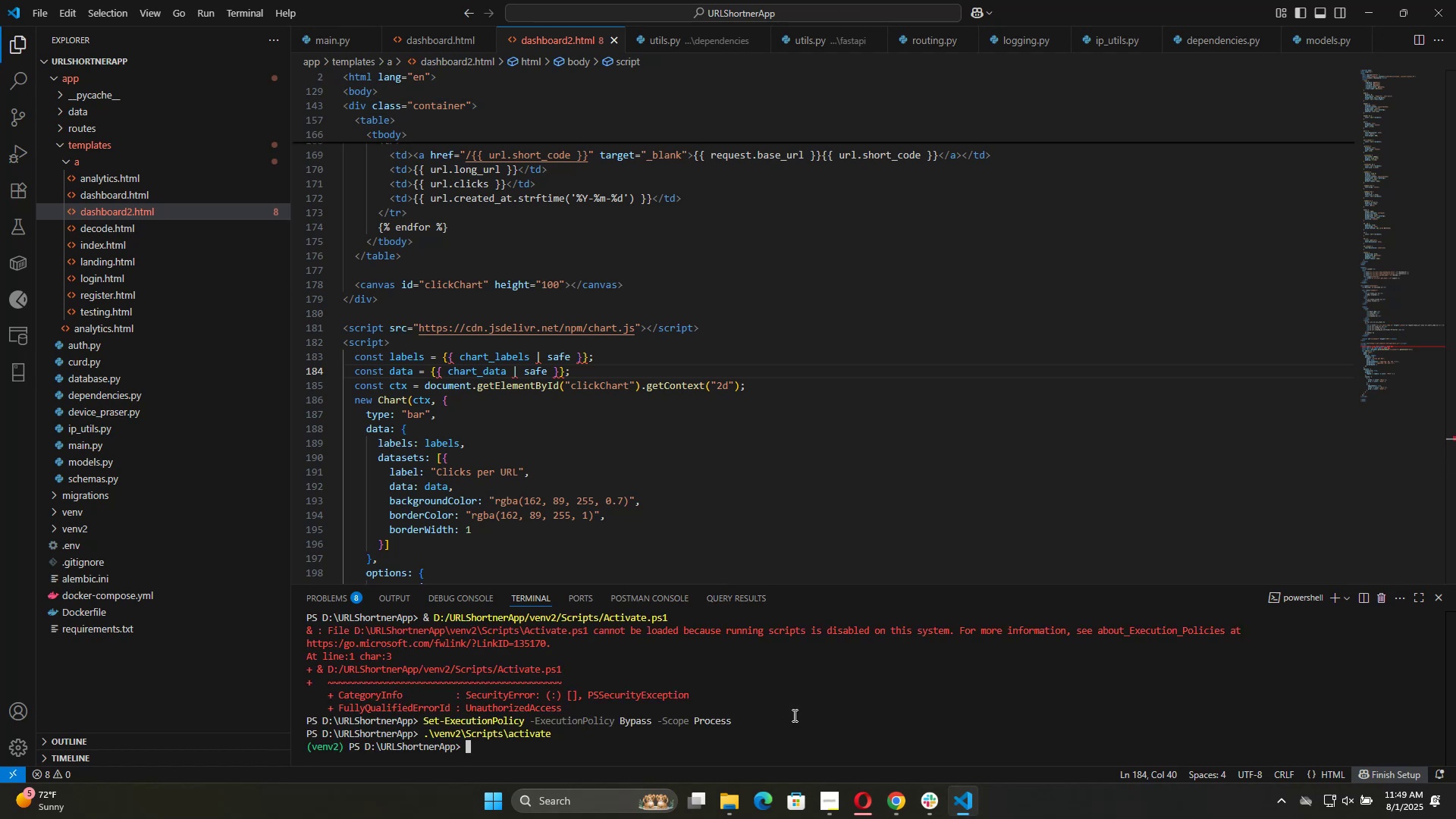 
key(ArrowUp)
 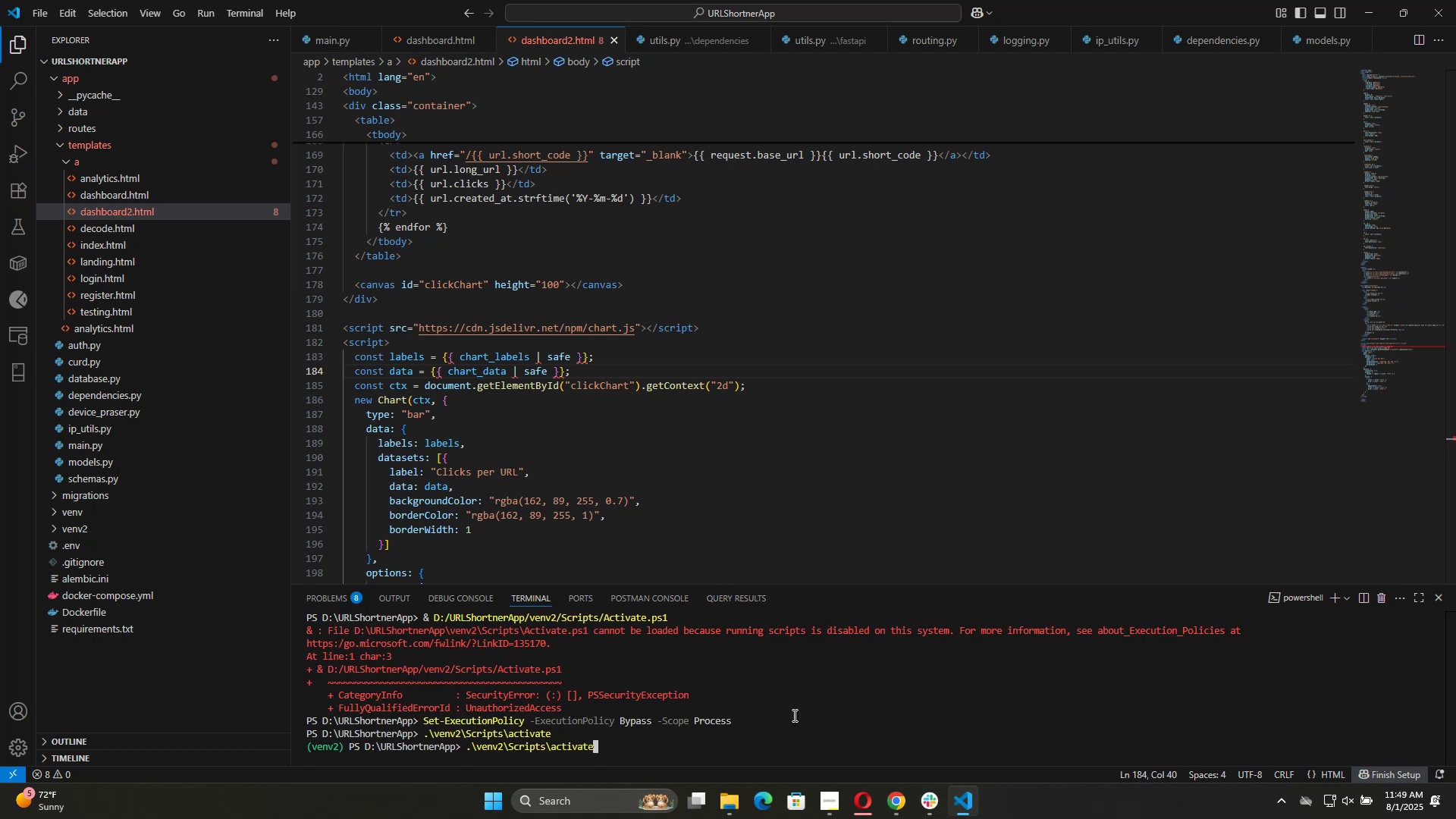 
key(ArrowUp)
 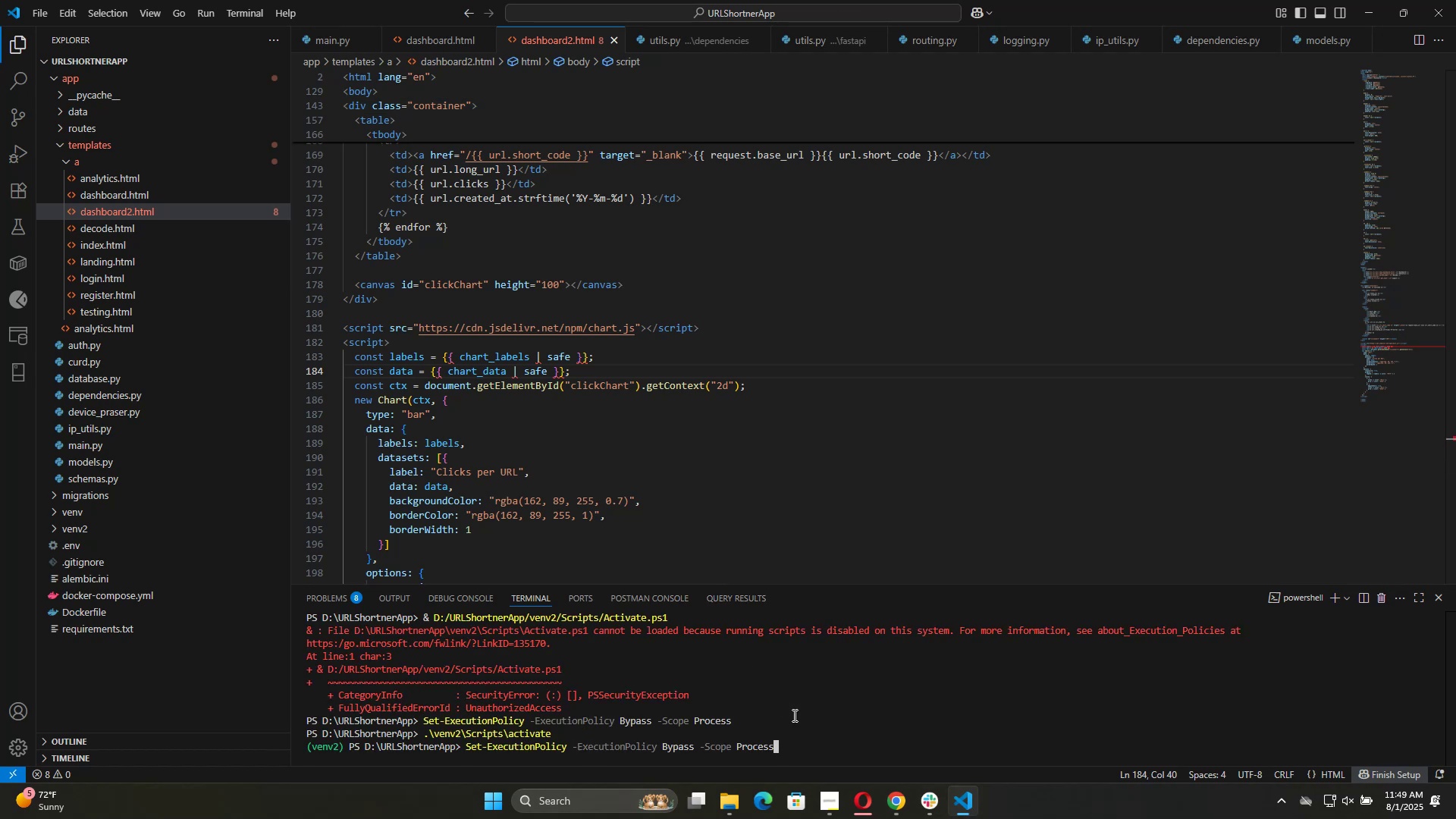 
key(ArrowUp)
 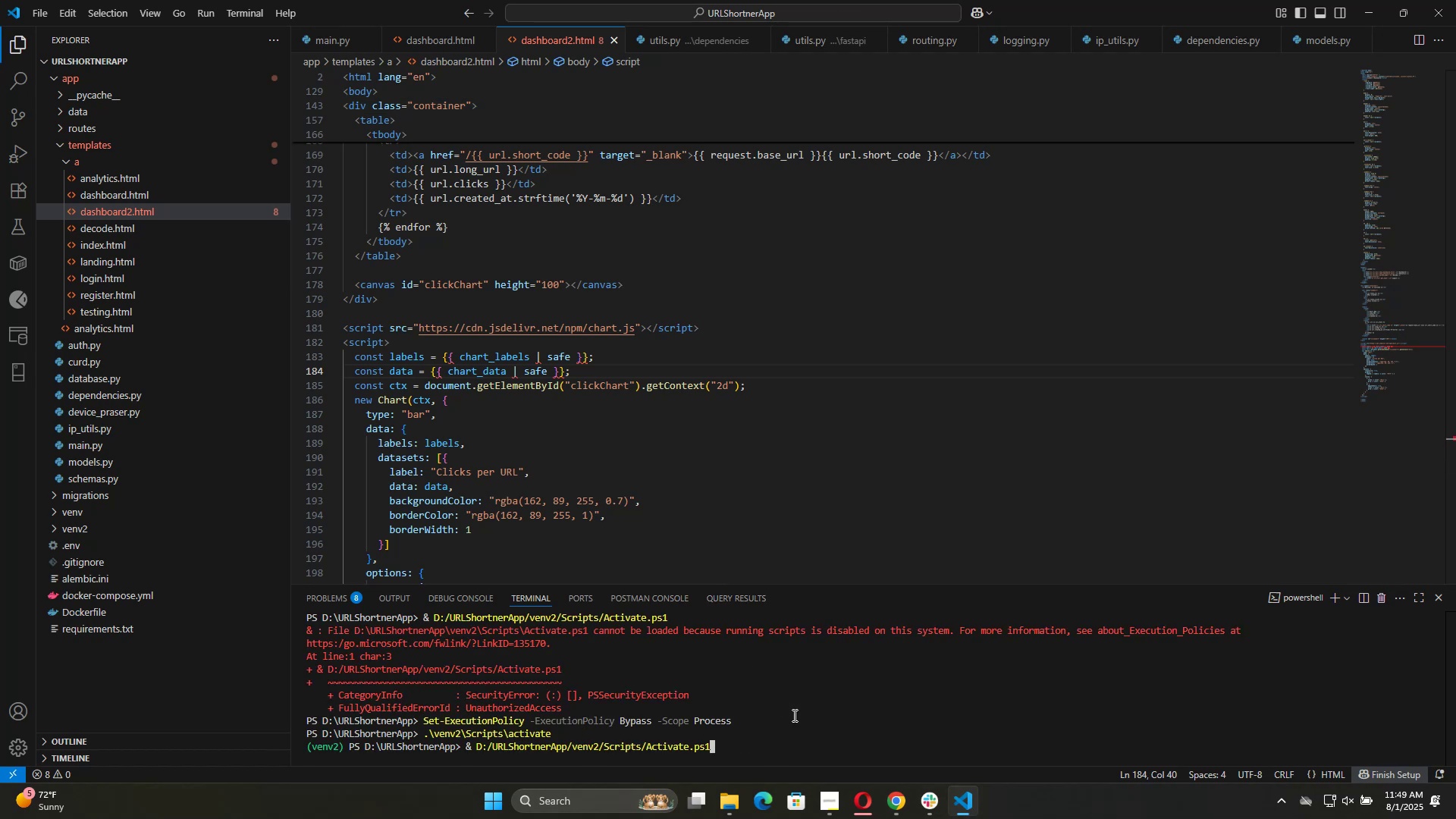 
key(ArrowUp)
 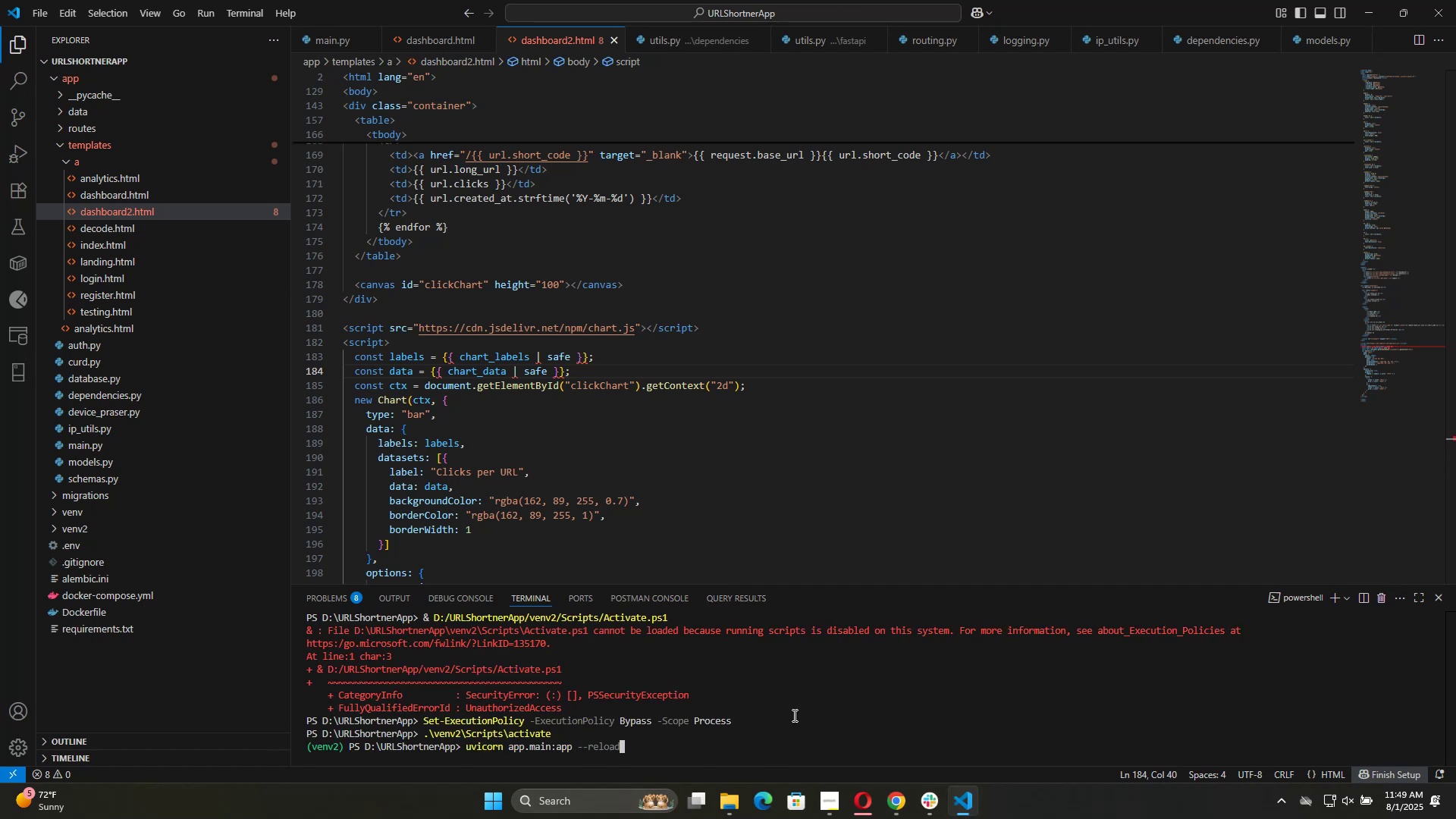 
key(Enter)
 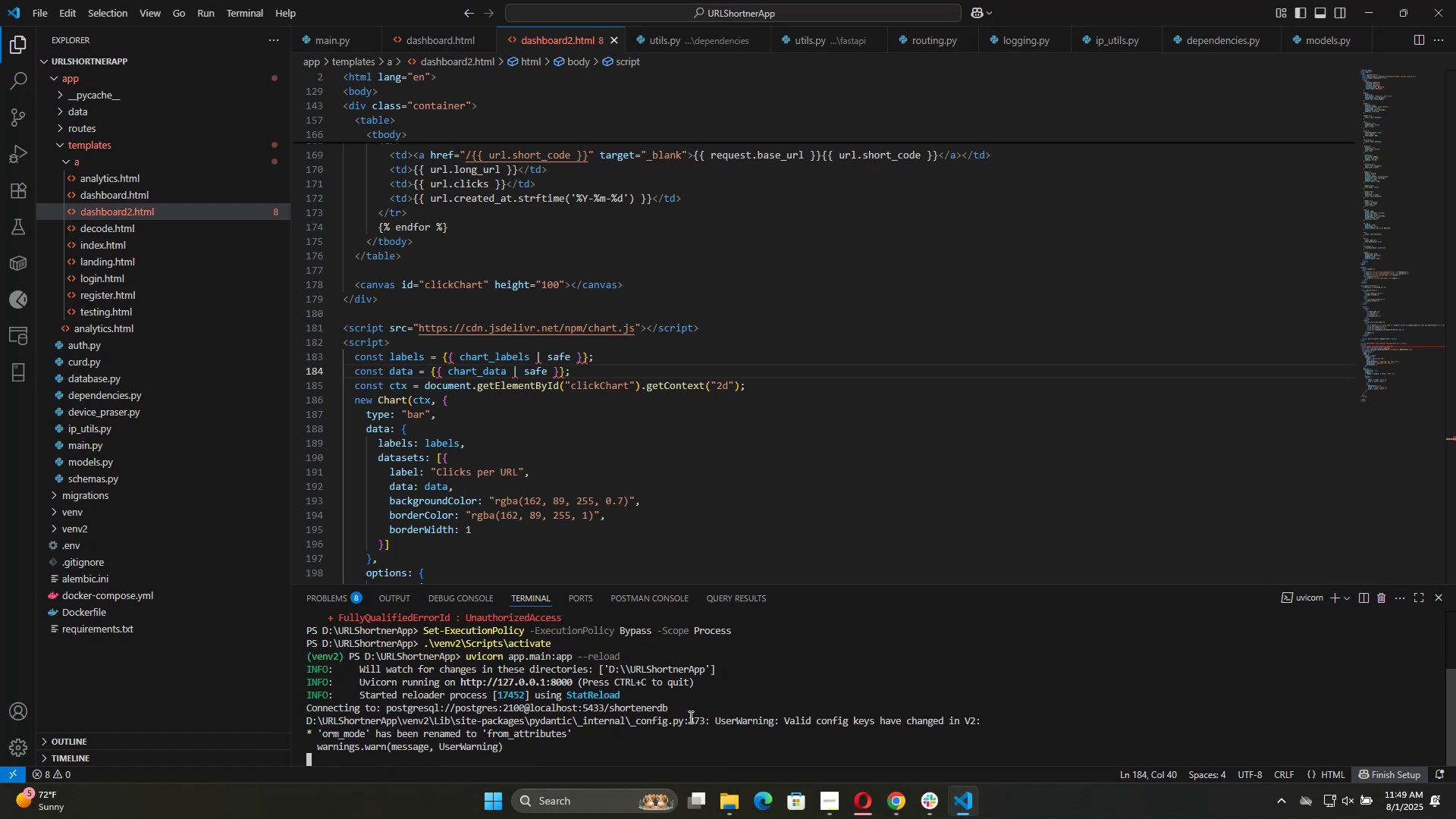 
hold_key(key=ControlLeft, duration=1.48)
left_click([546, 645])
 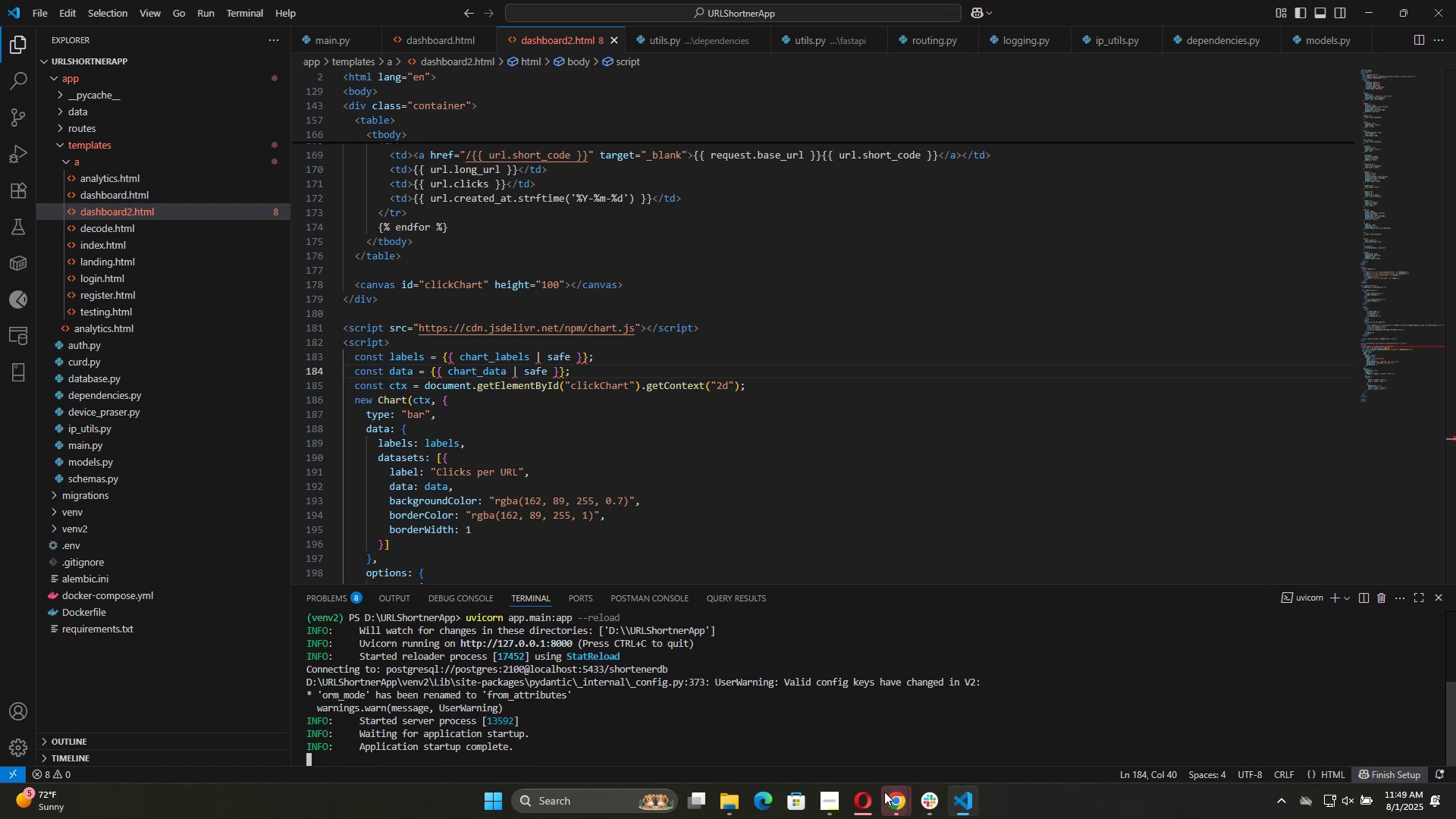 
left_click([887, 803])
 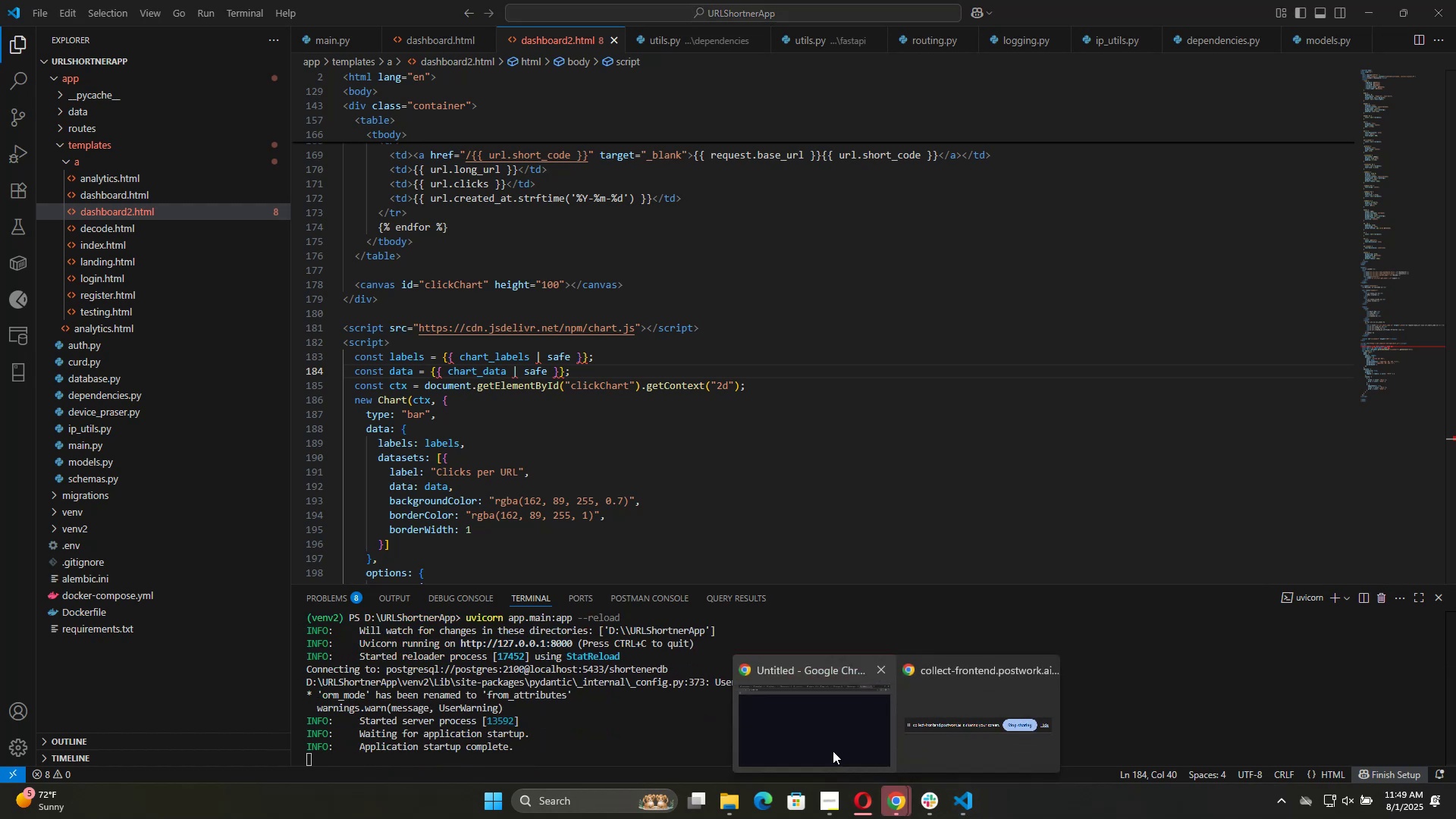 
left_click([817, 745])
 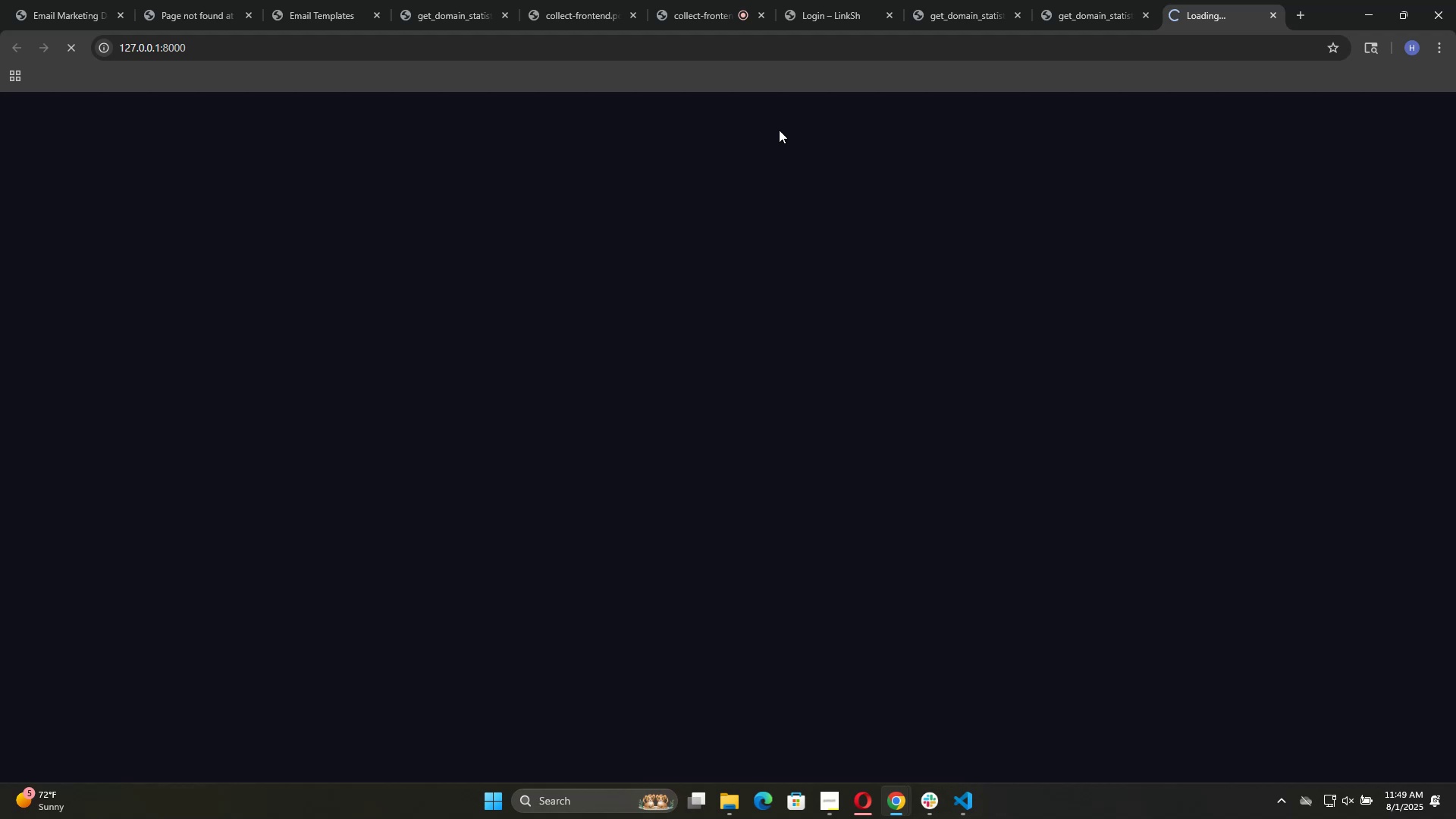 
wait(10.07)
 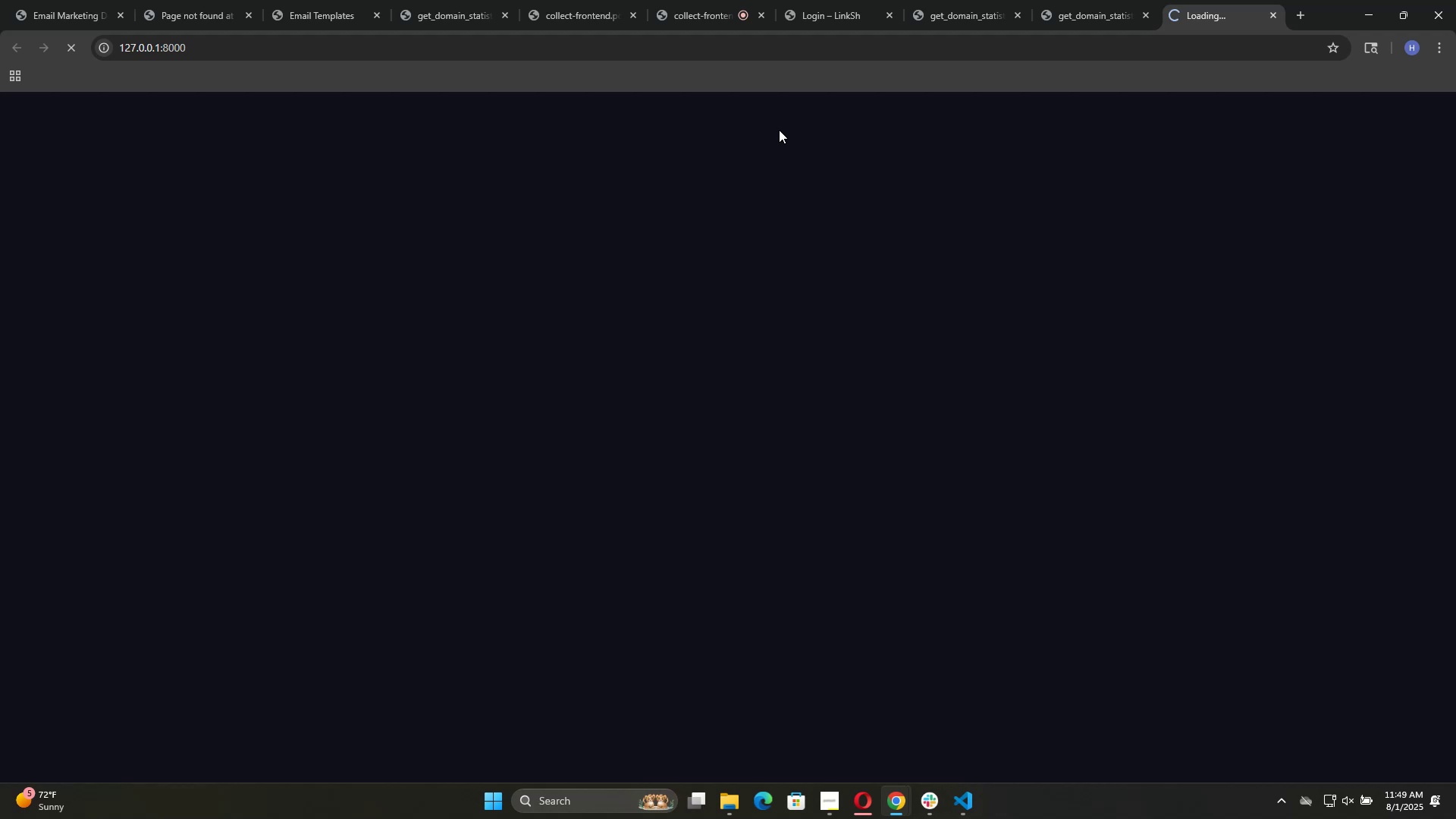 
left_click([869, 785])
 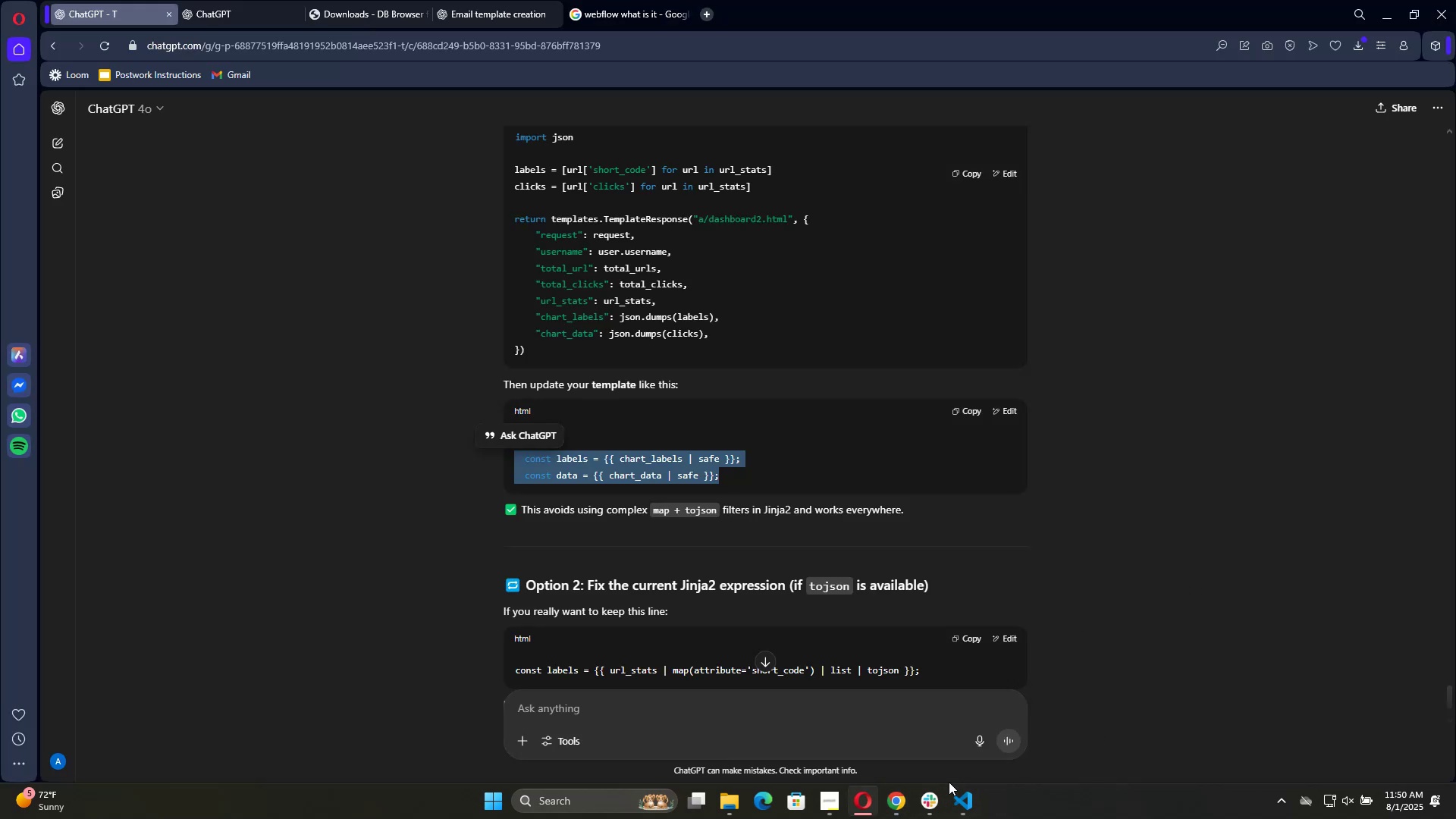 